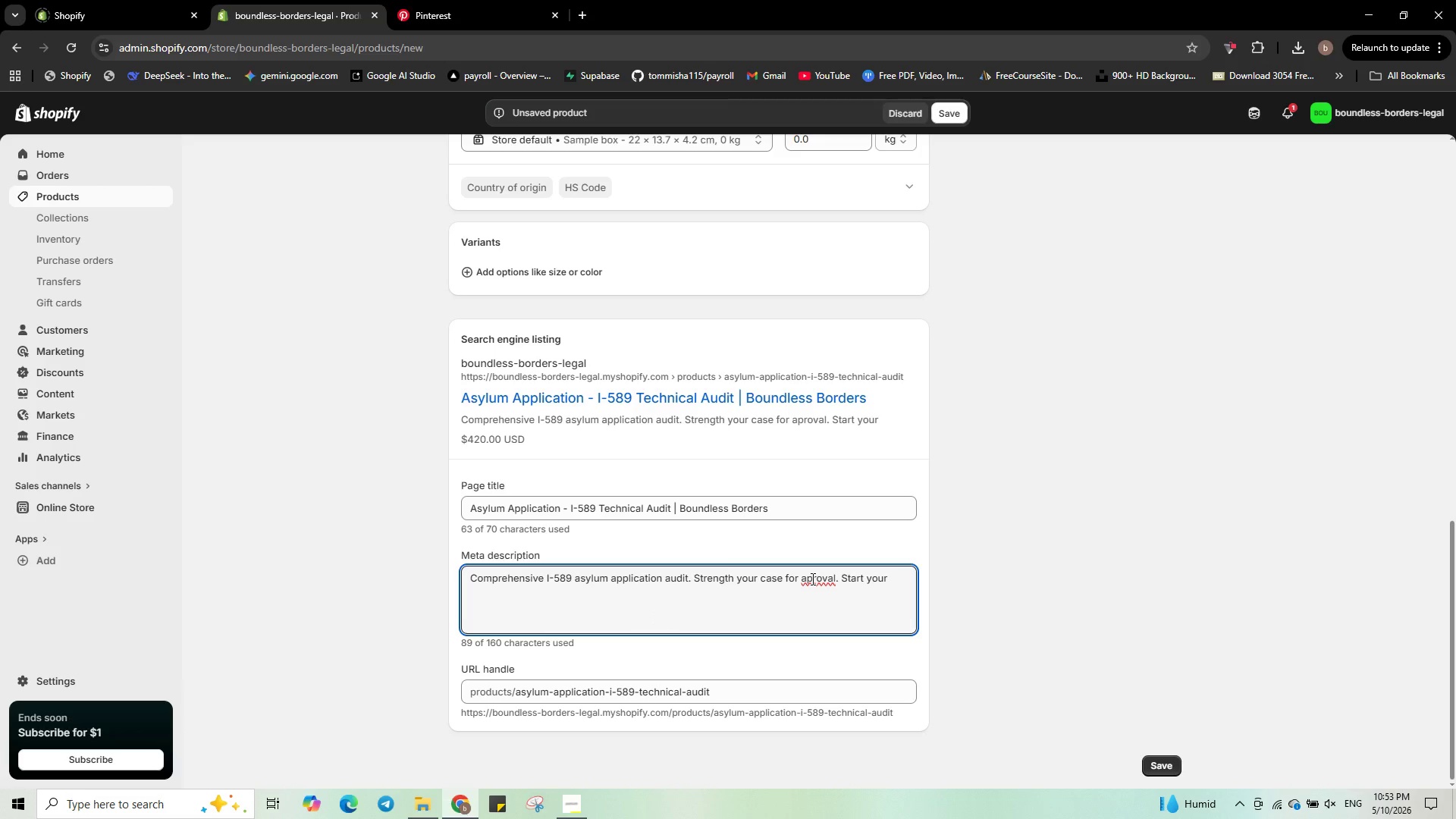 
key(P)
 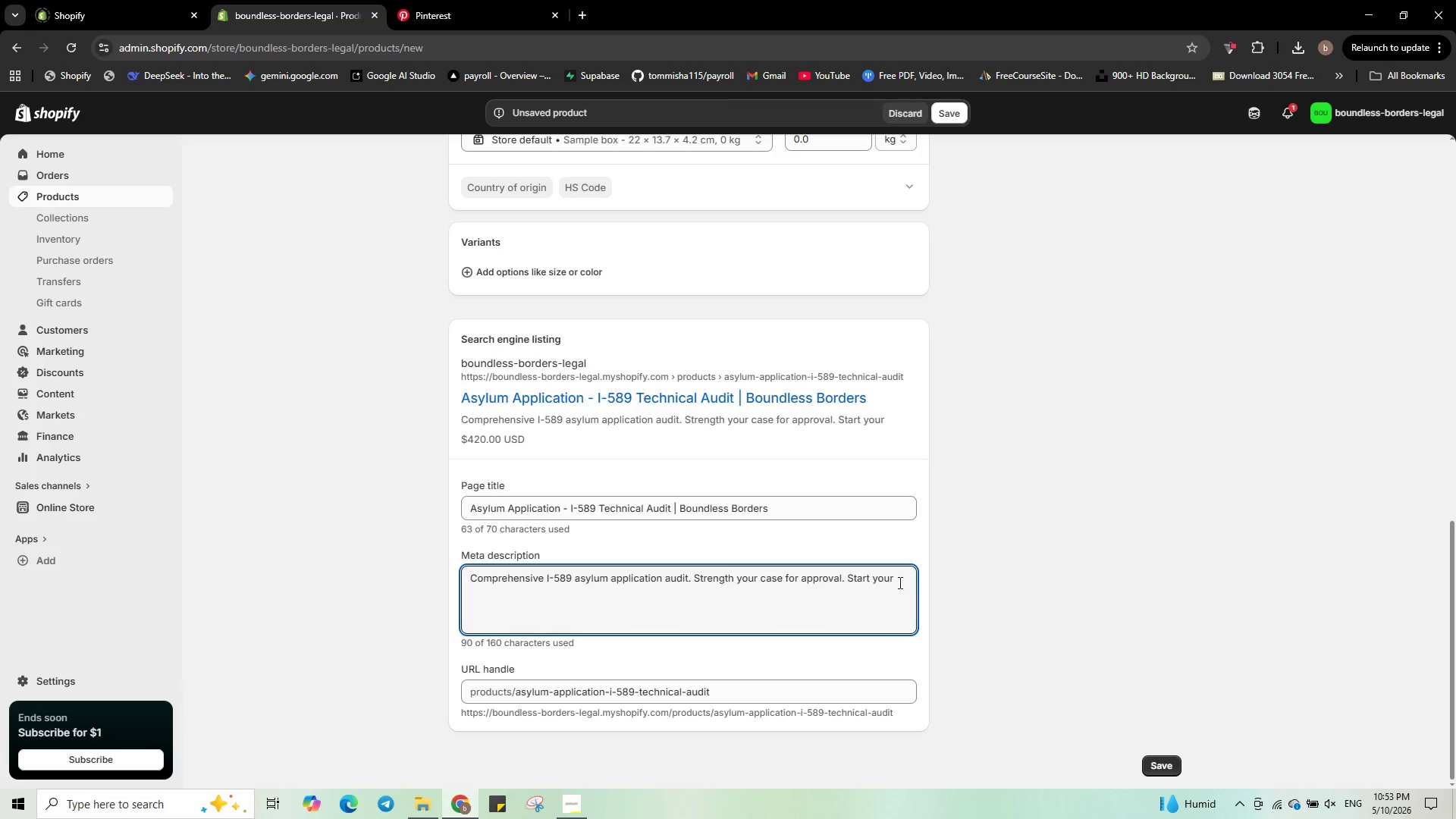 
left_click([899, 581])
 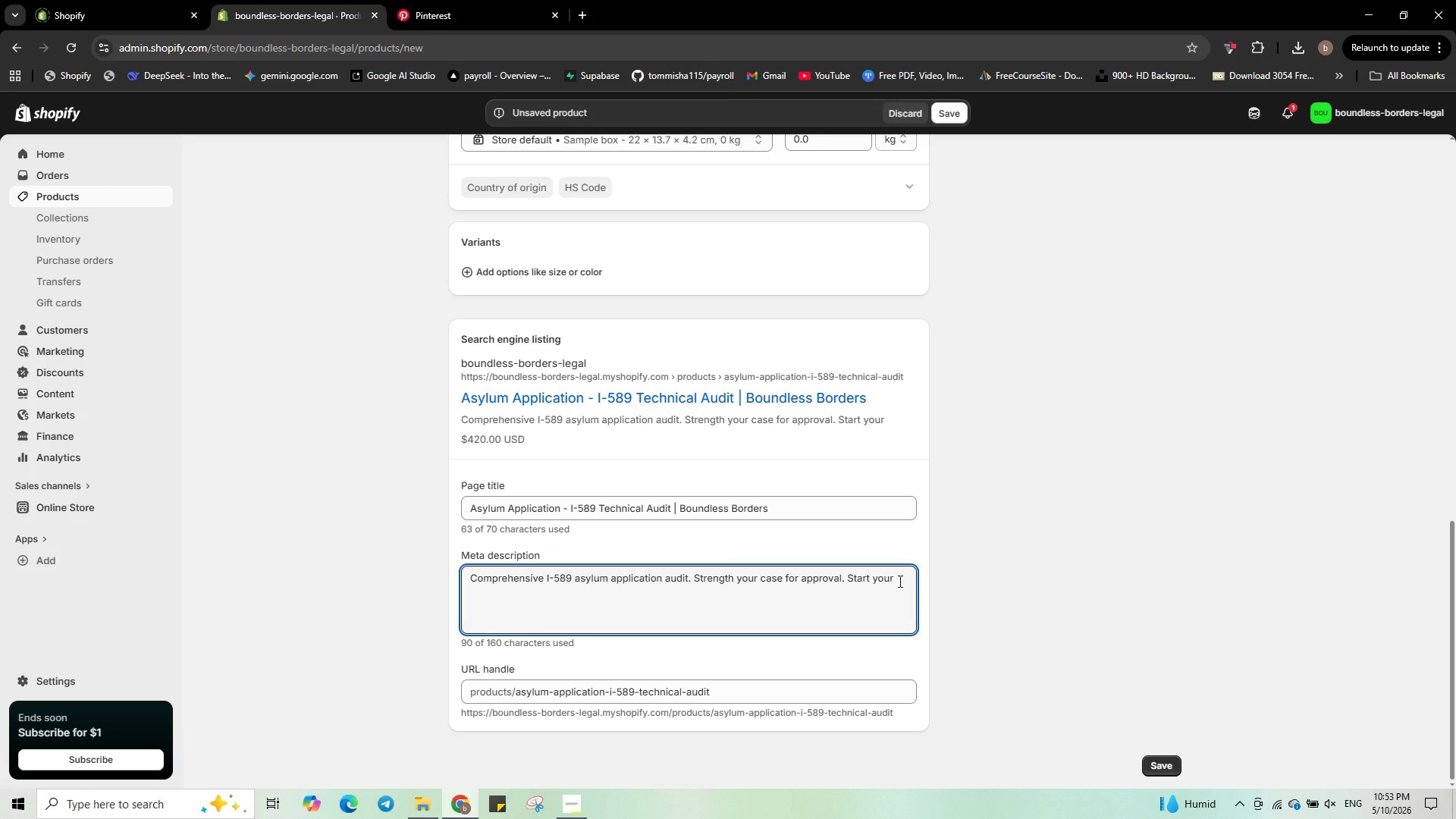 
type(application.)
 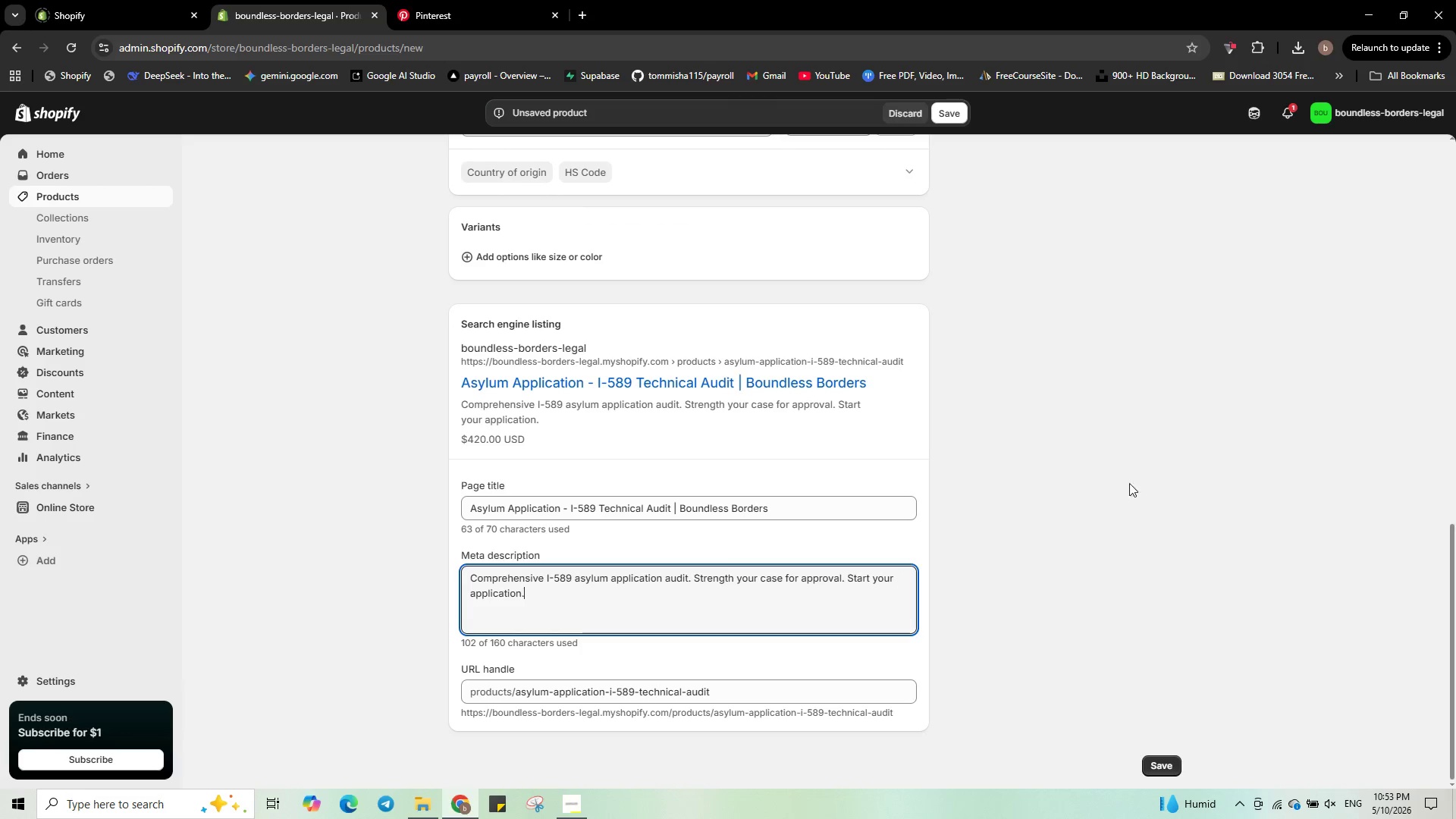 
scroll: coordinate [988, 421], scroll_direction: up, amount: 19.0
 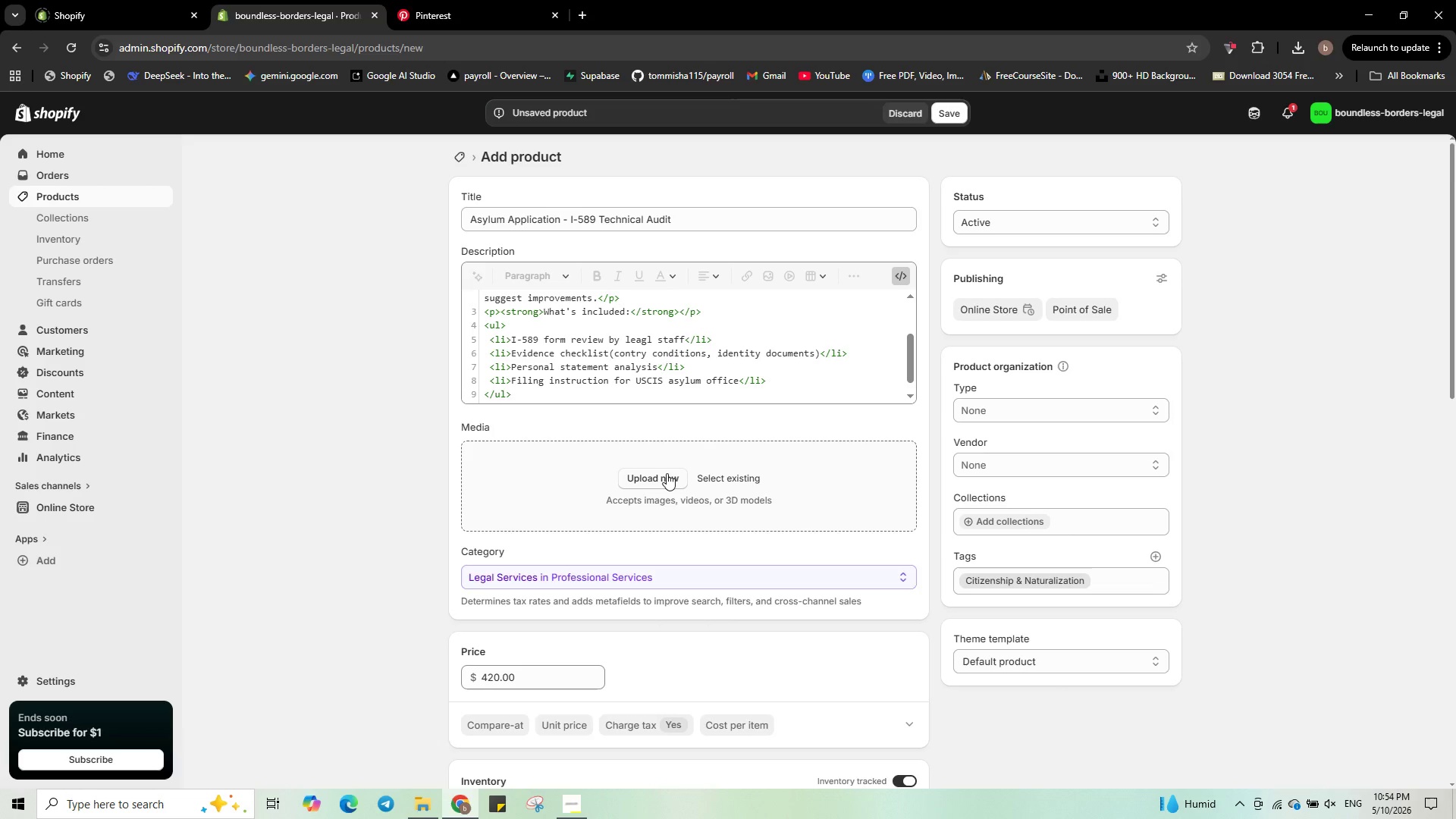 
left_click([648, 475])
 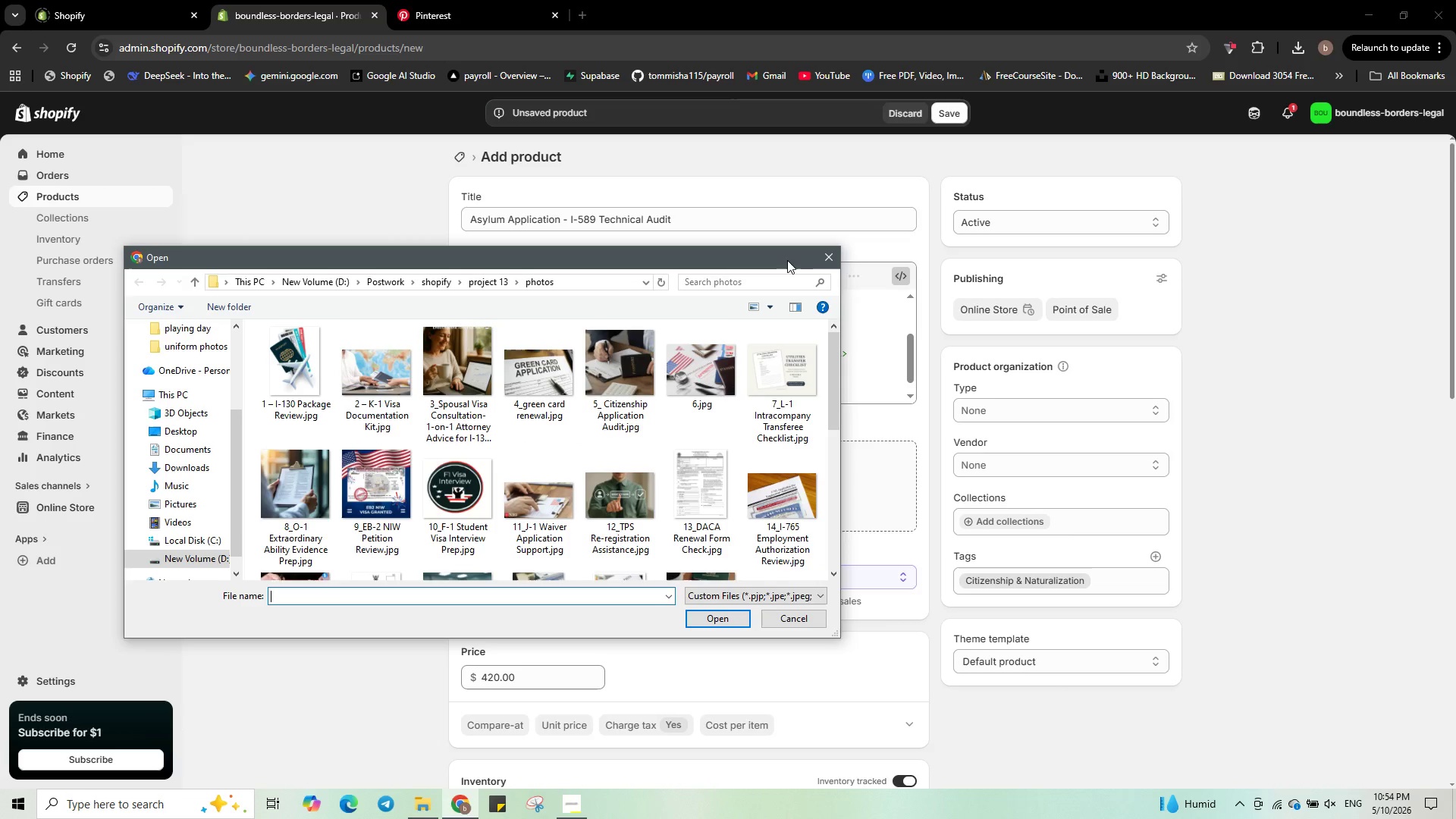 
wait(5.45)
 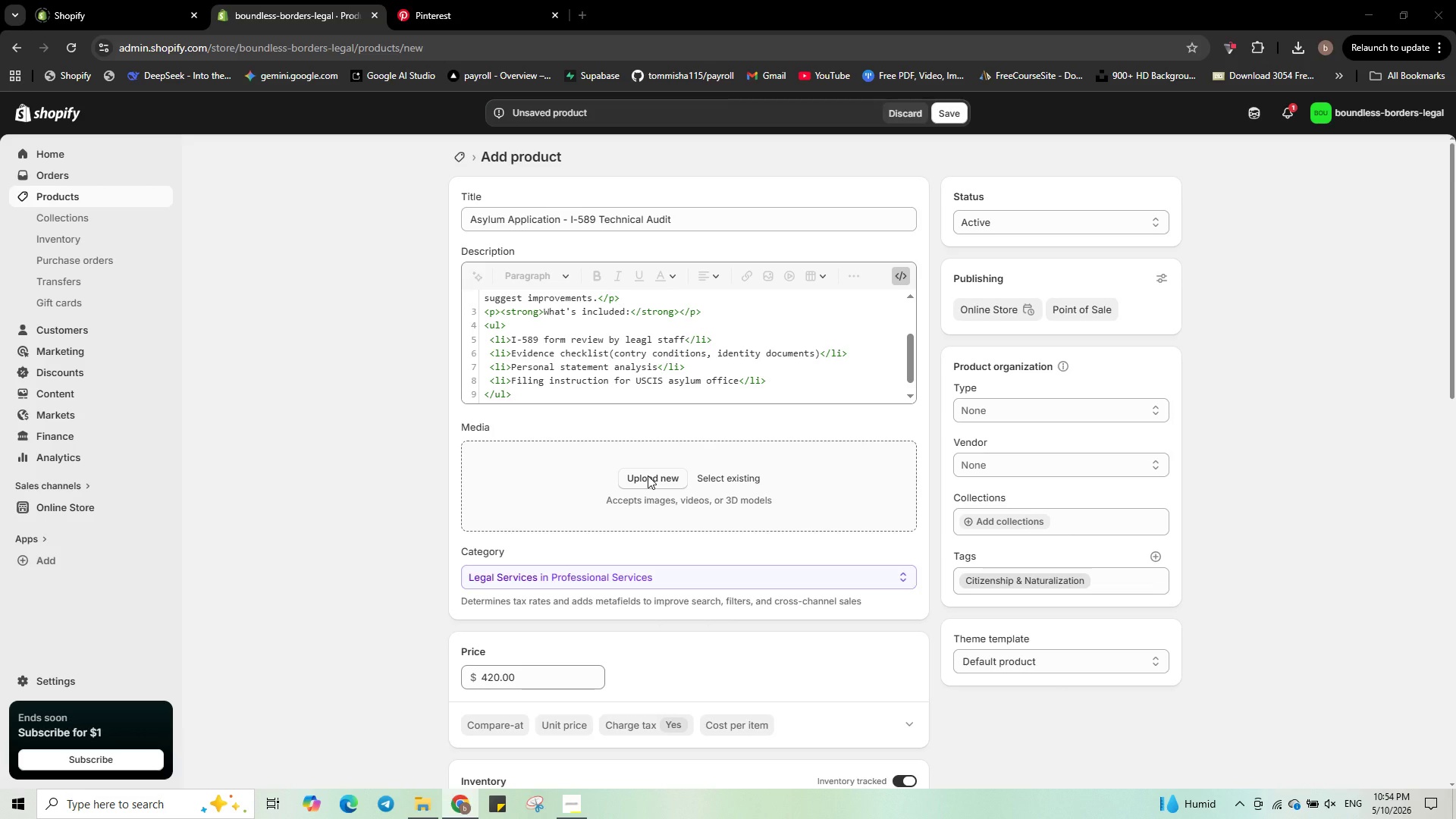 
left_click([832, 256])
 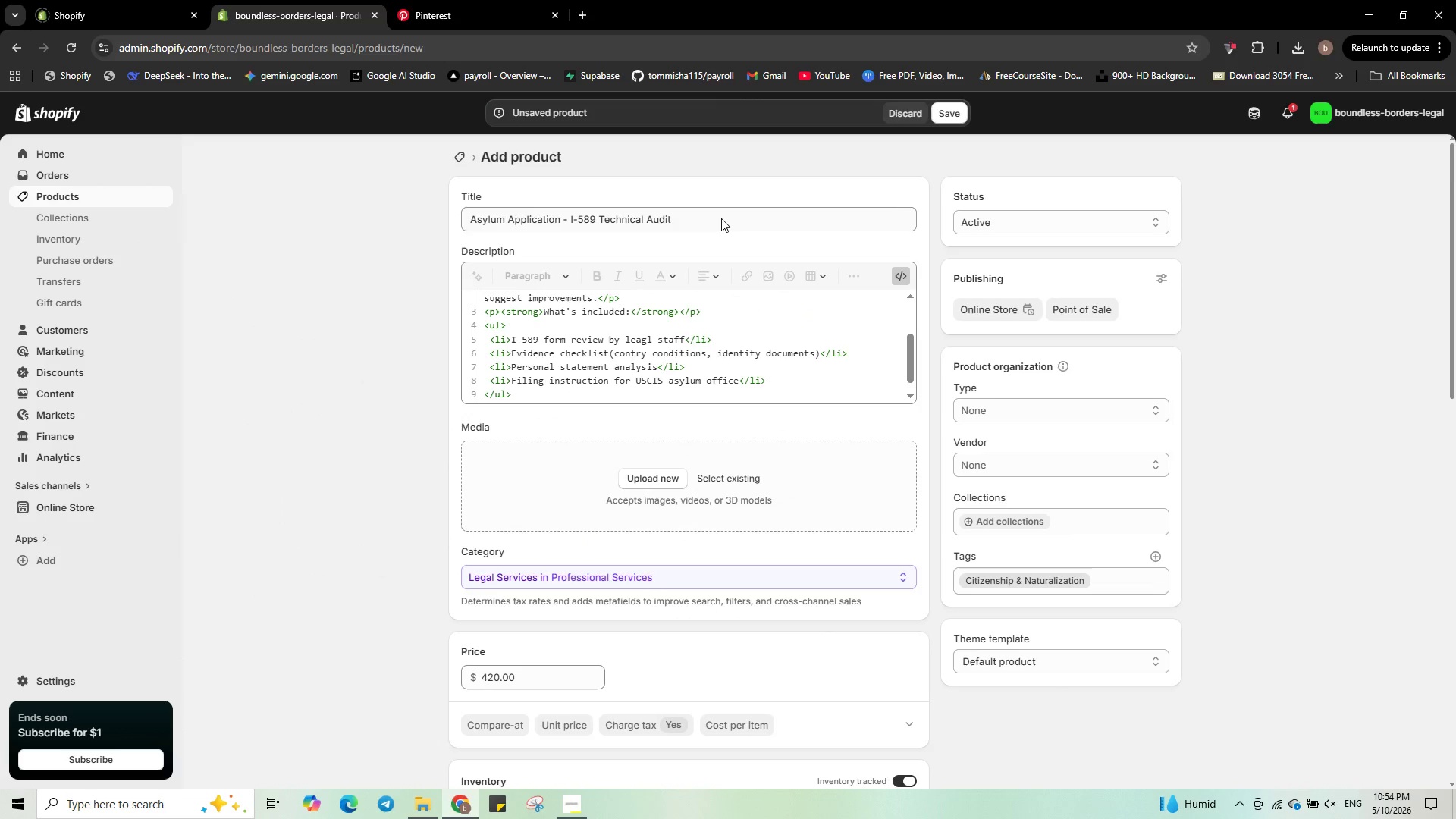 
left_click_drag(start_coordinate=[720, 218], to_coordinate=[457, 228])
 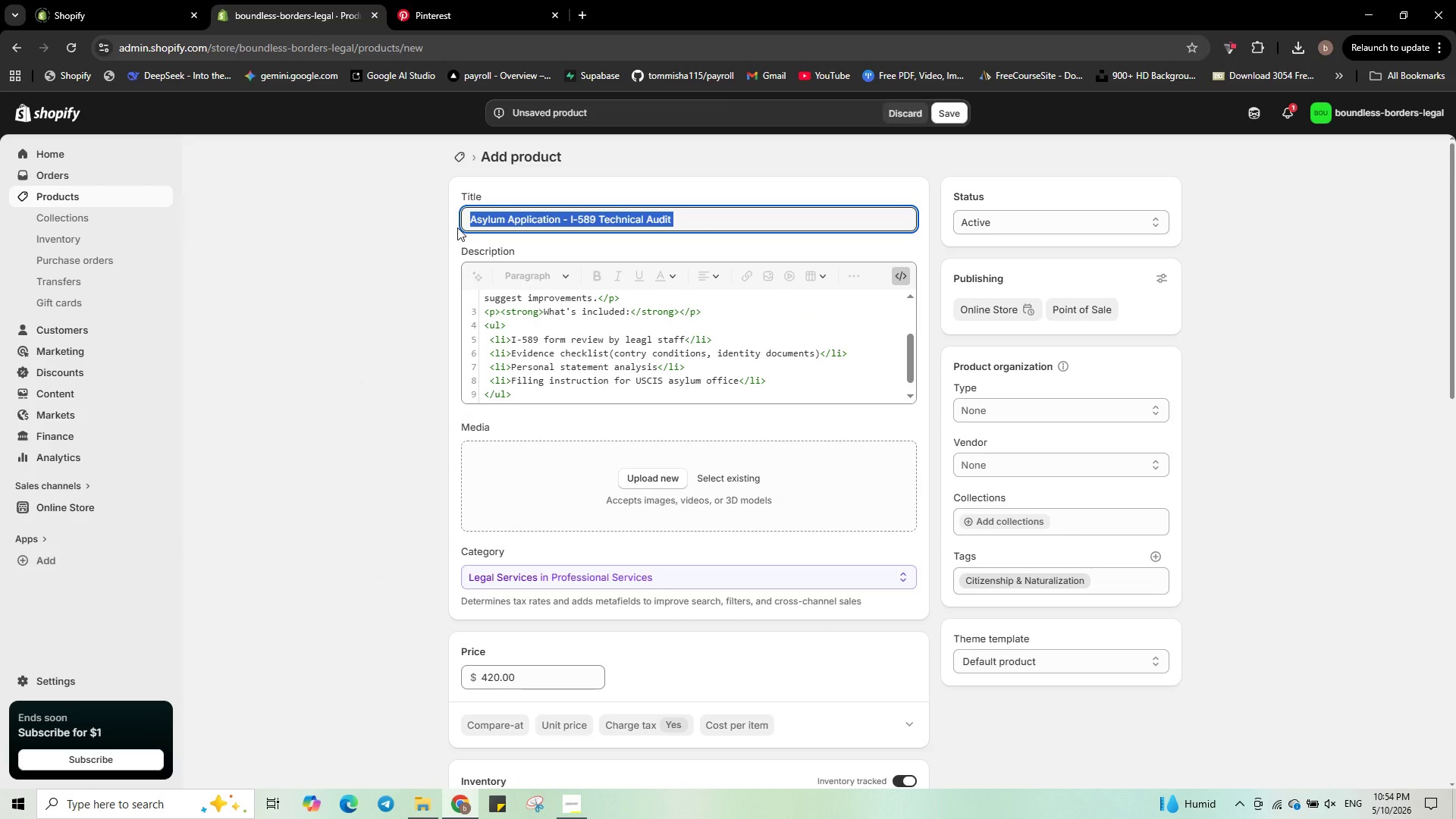 
key(Control+C)
 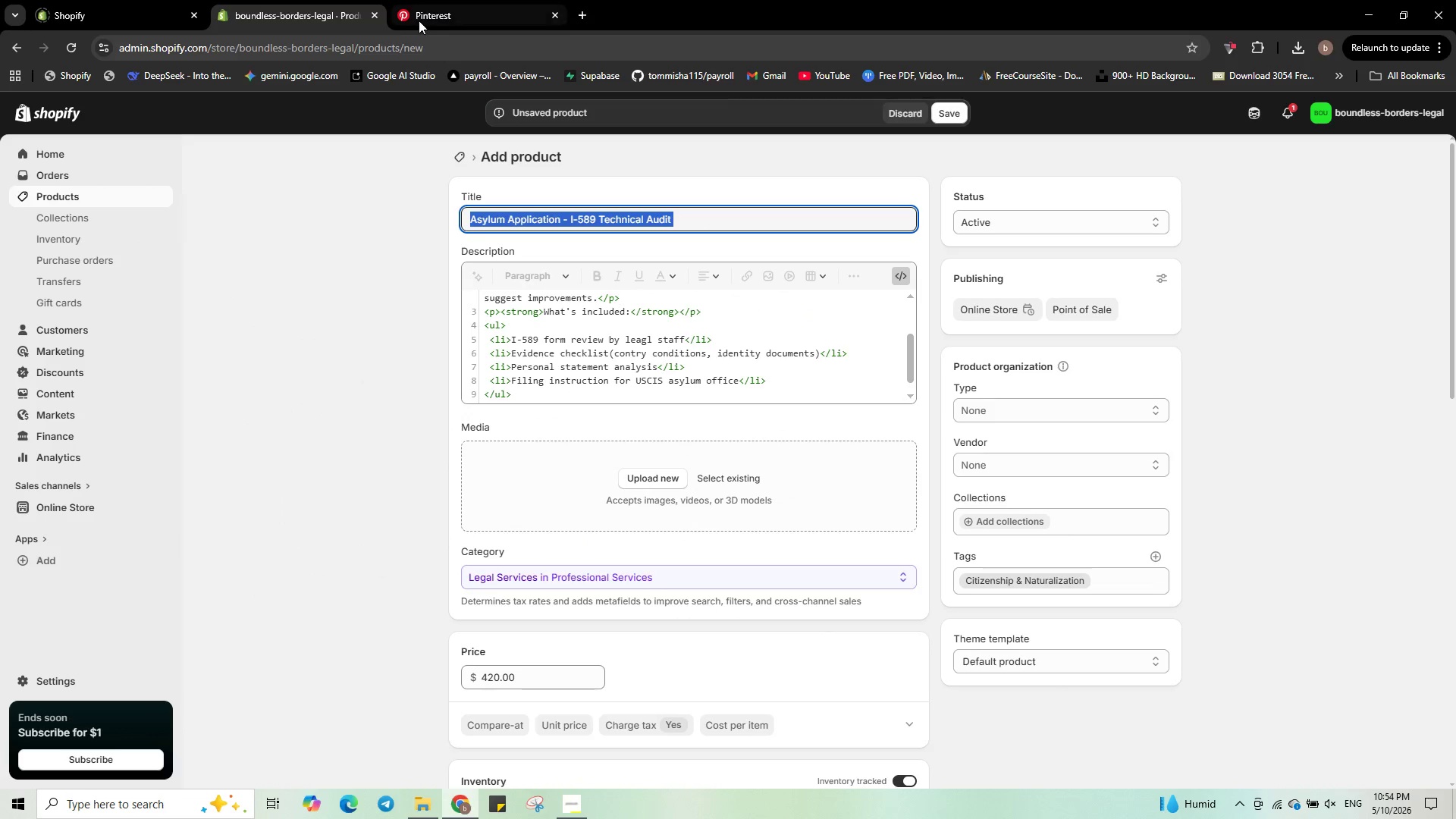 
left_click([421, 8])
 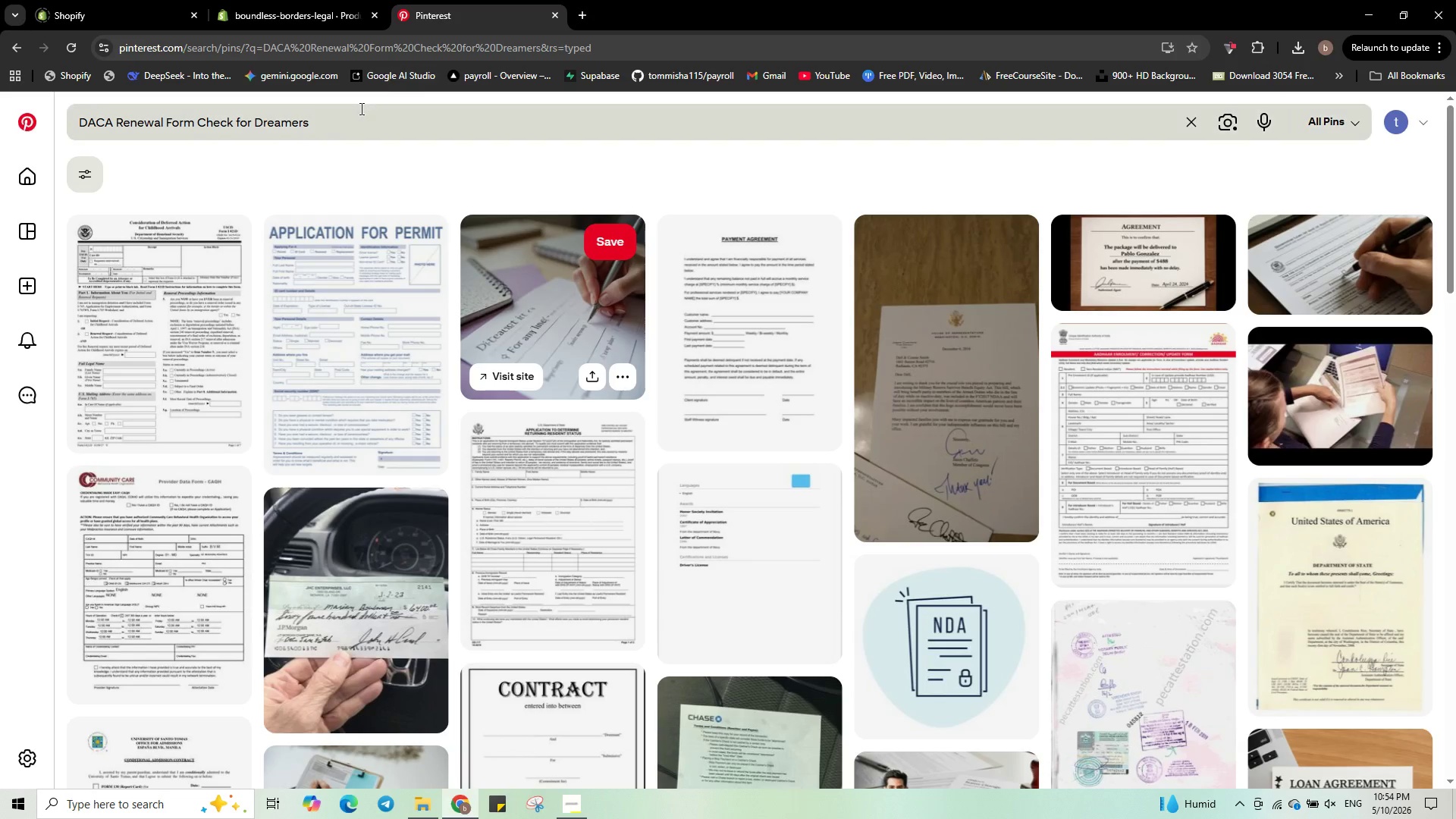 
left_click_drag(start_coordinate=[360, 108], to_coordinate=[50, 141])
 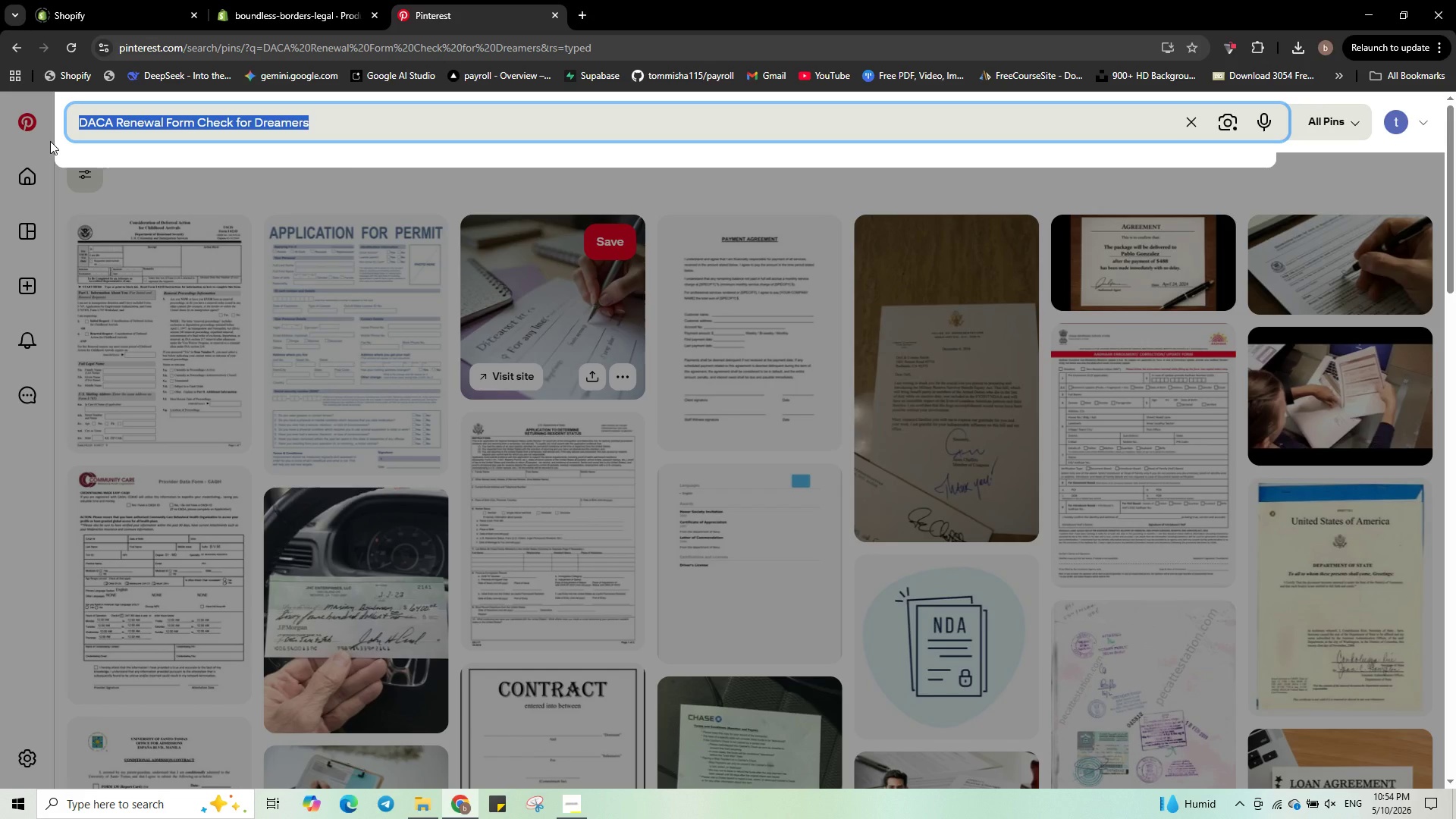 
key(Control+V)
 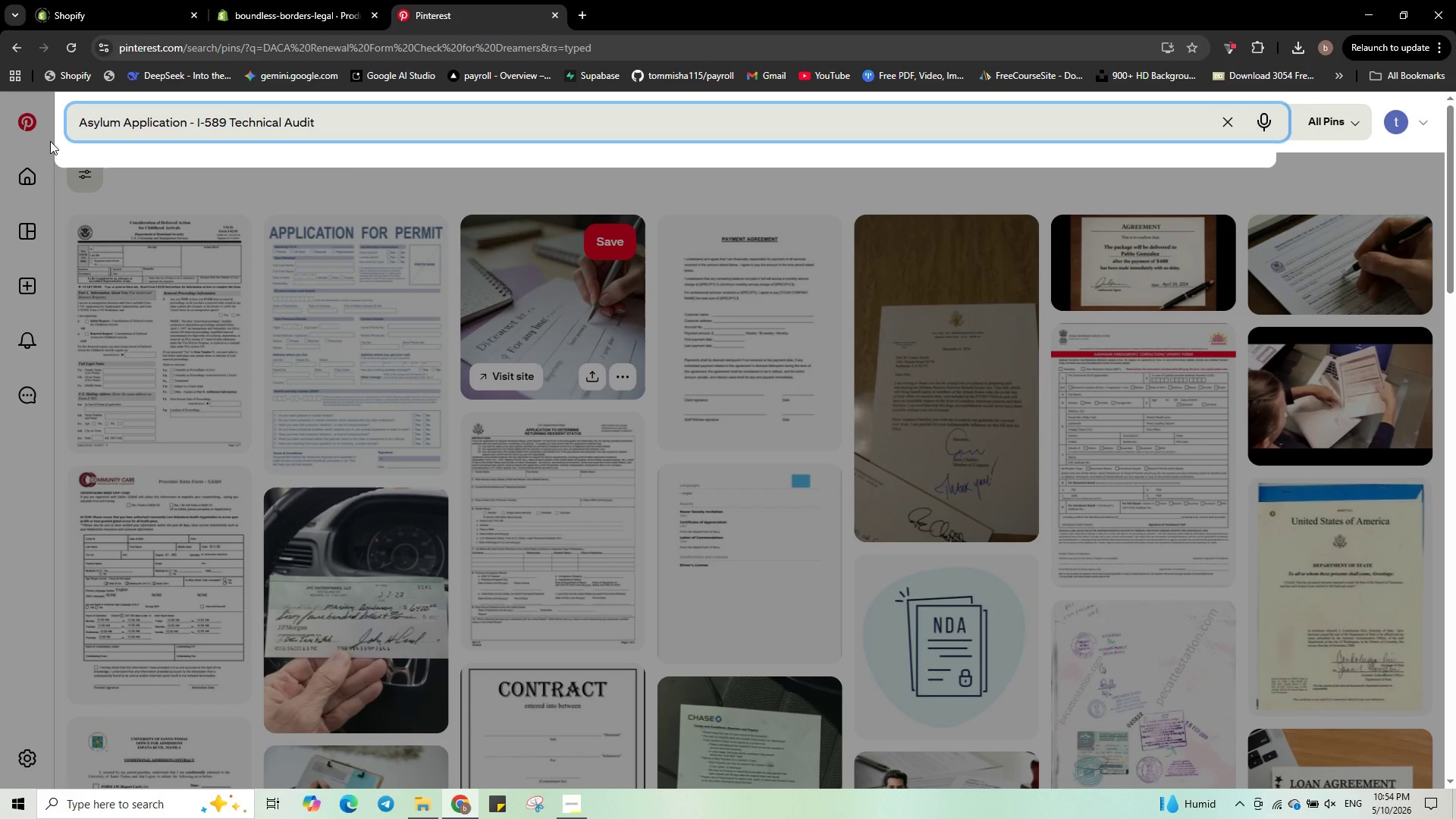 
key(Control+BracketRight)
 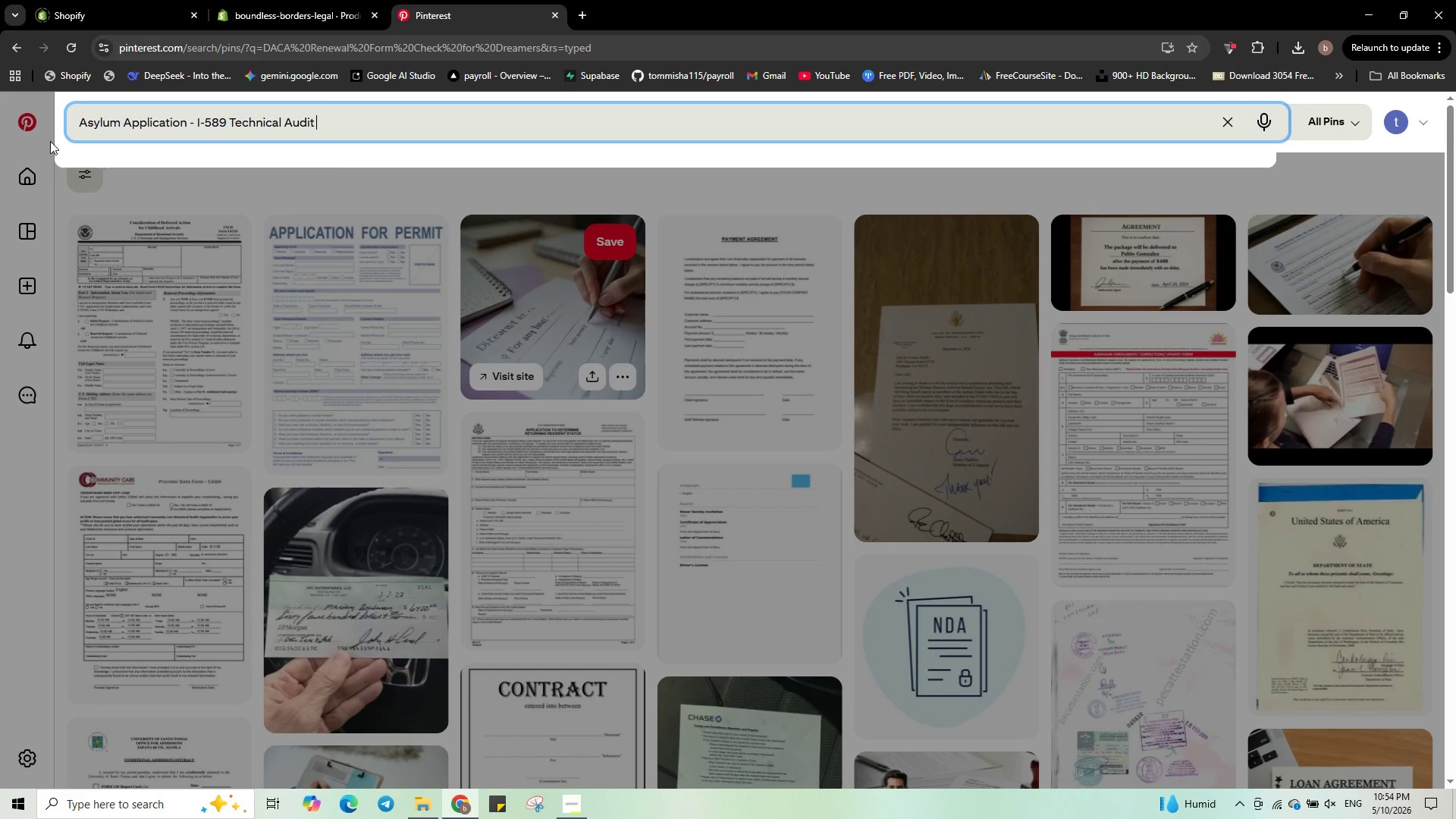 
key(Control+BracketRight)
 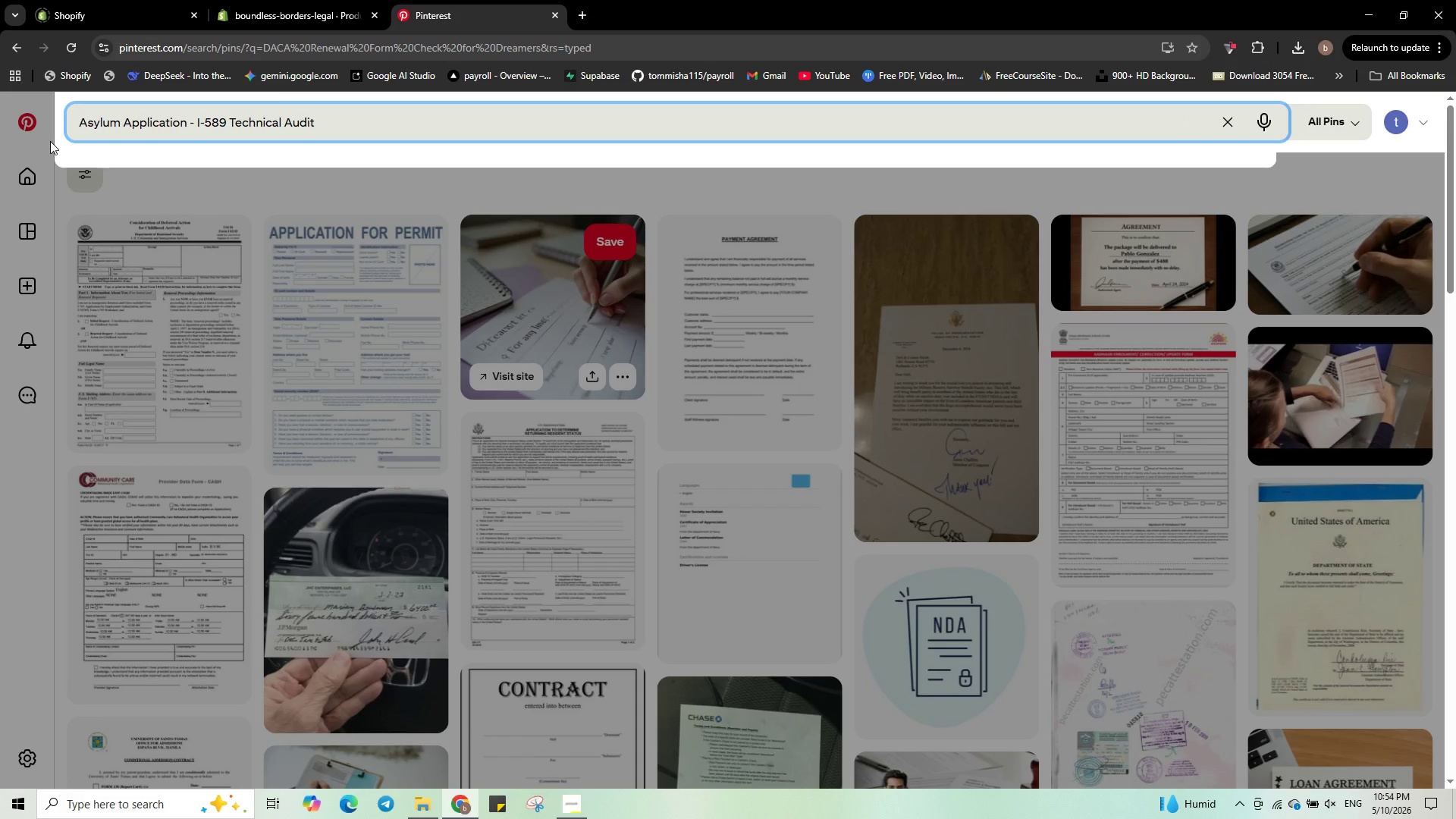 
key(Control+Backspace)
 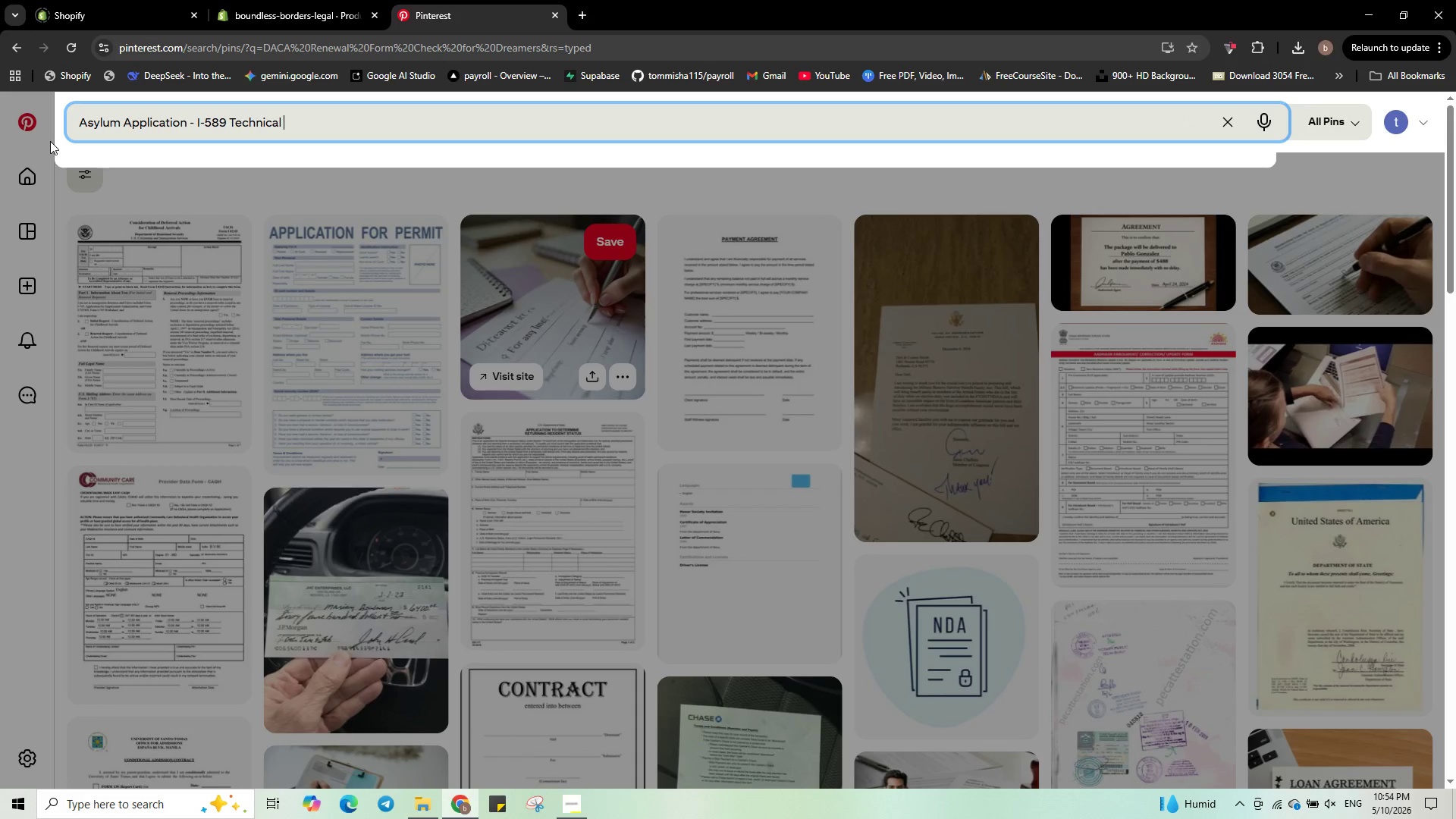 
key(Control+Backspace)
 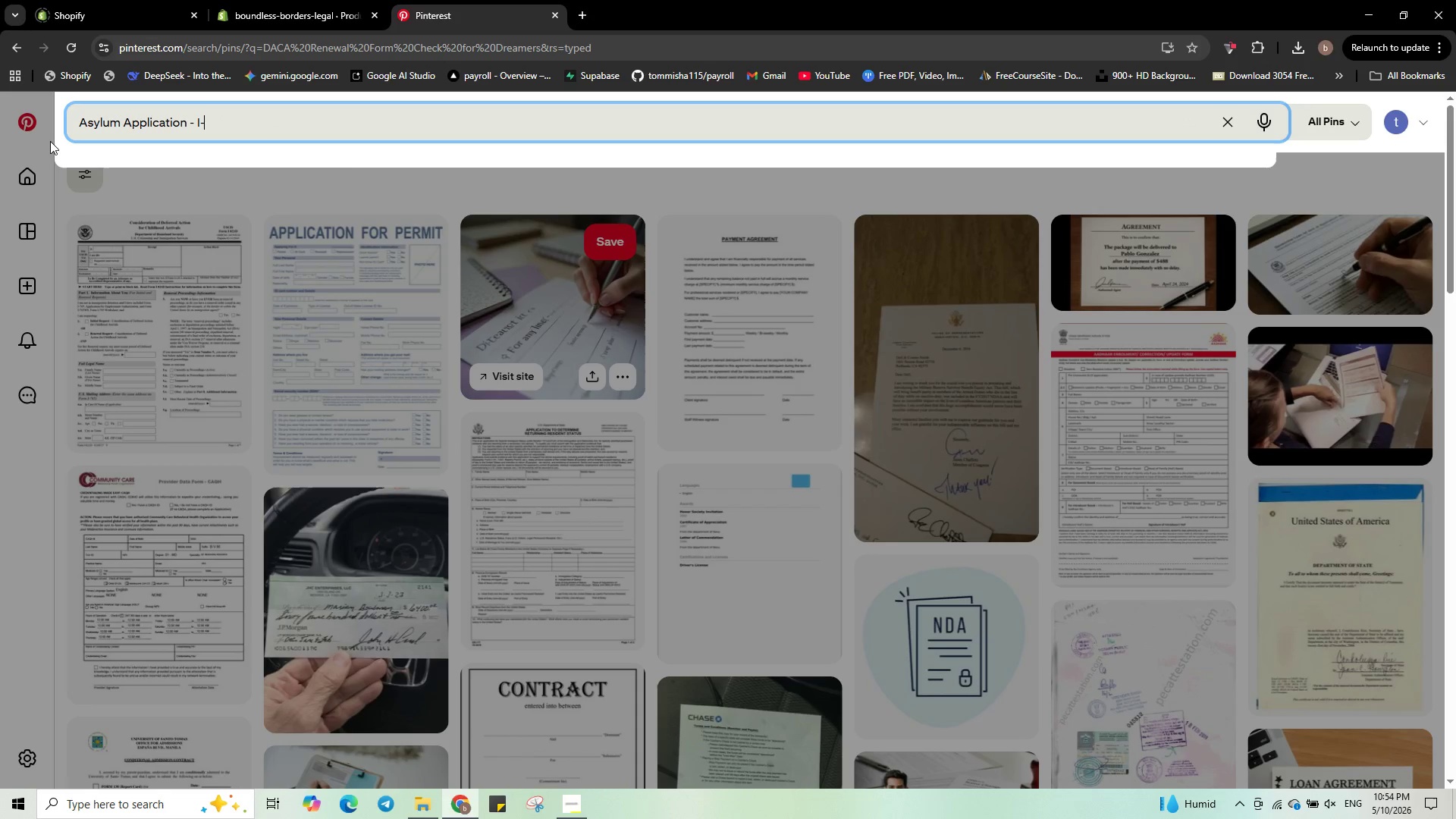 
key(Control+Backspace)
 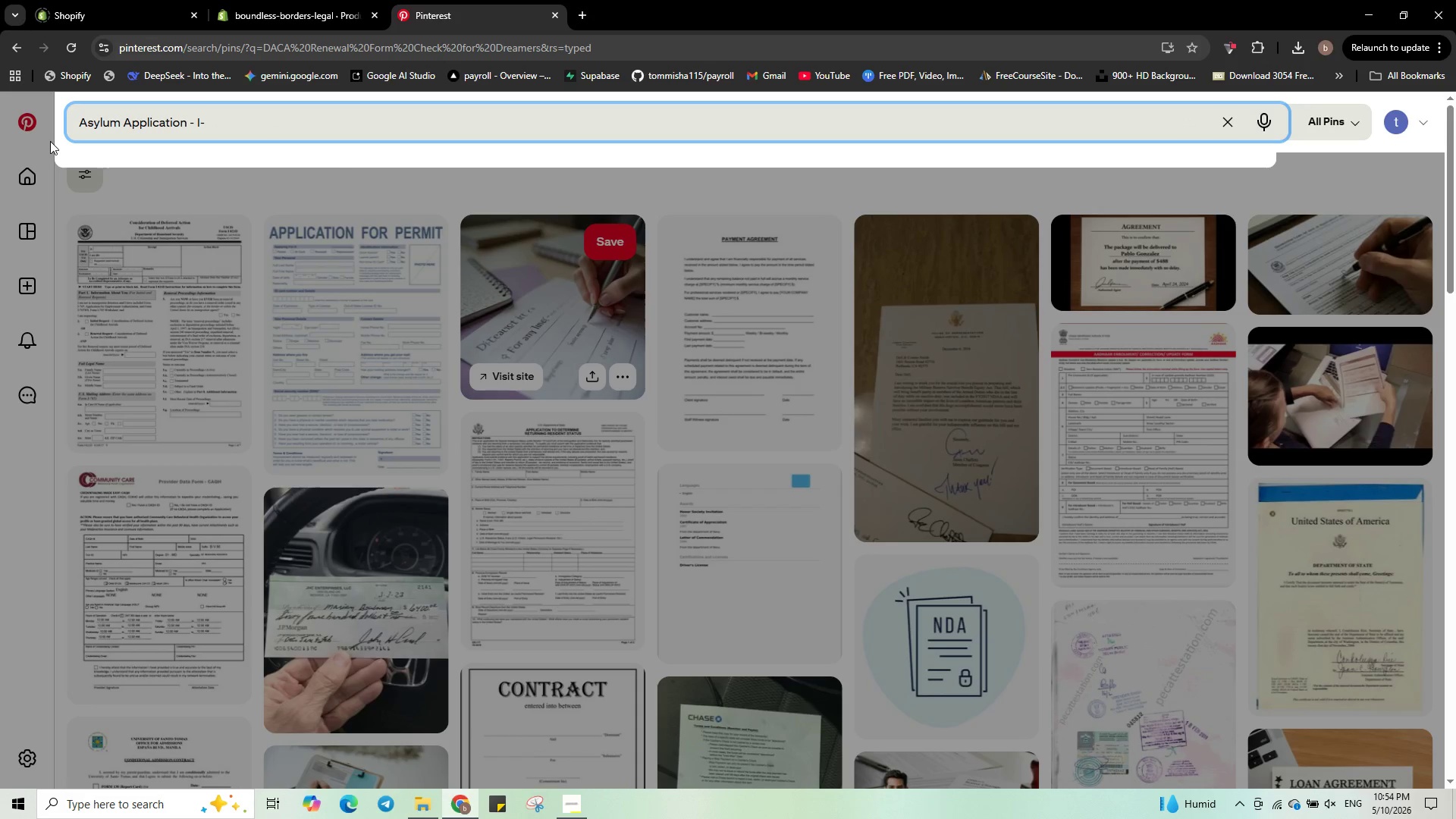 
key(Control+Backspace)
 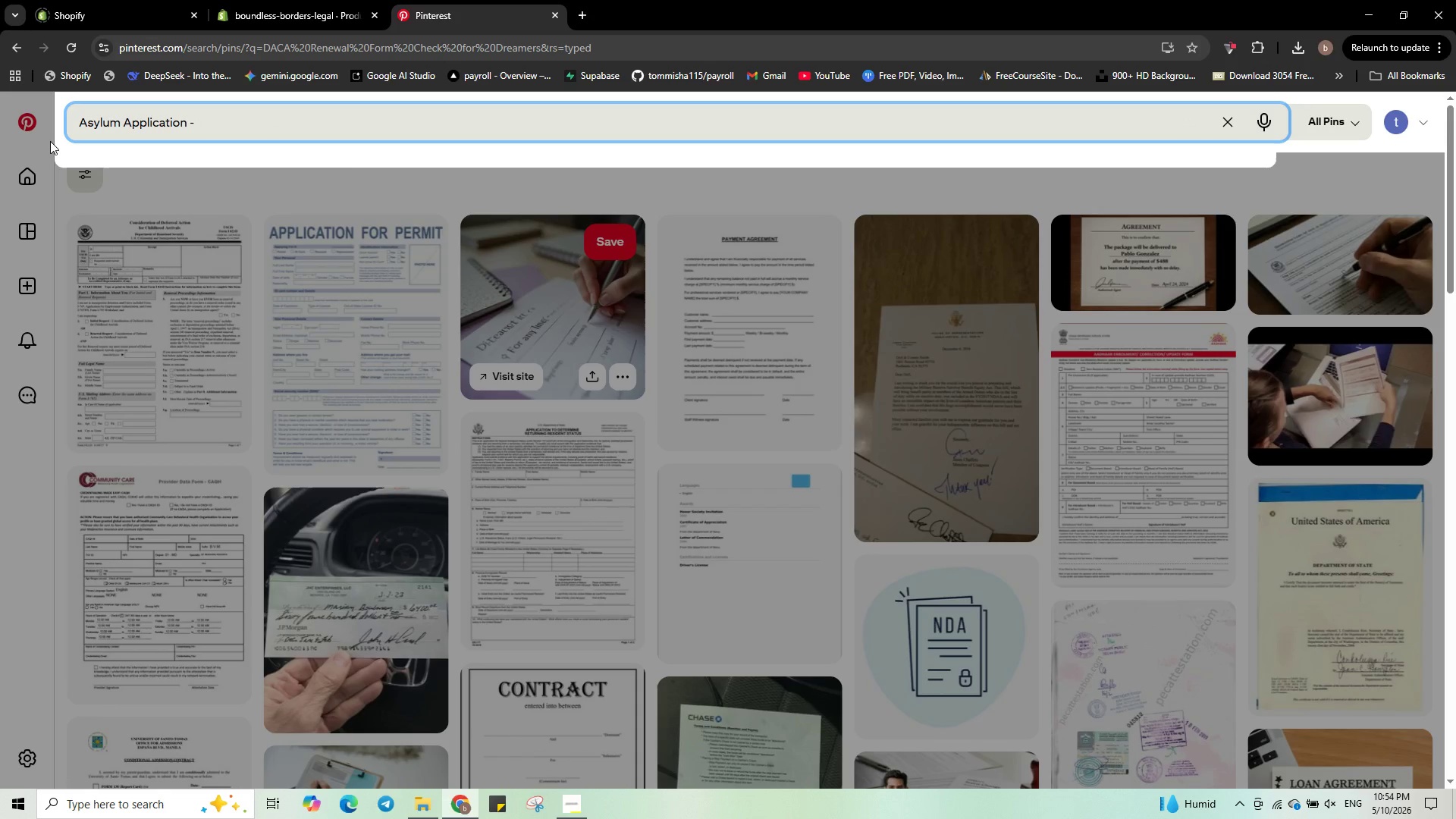 
key(Control+Backspace)
 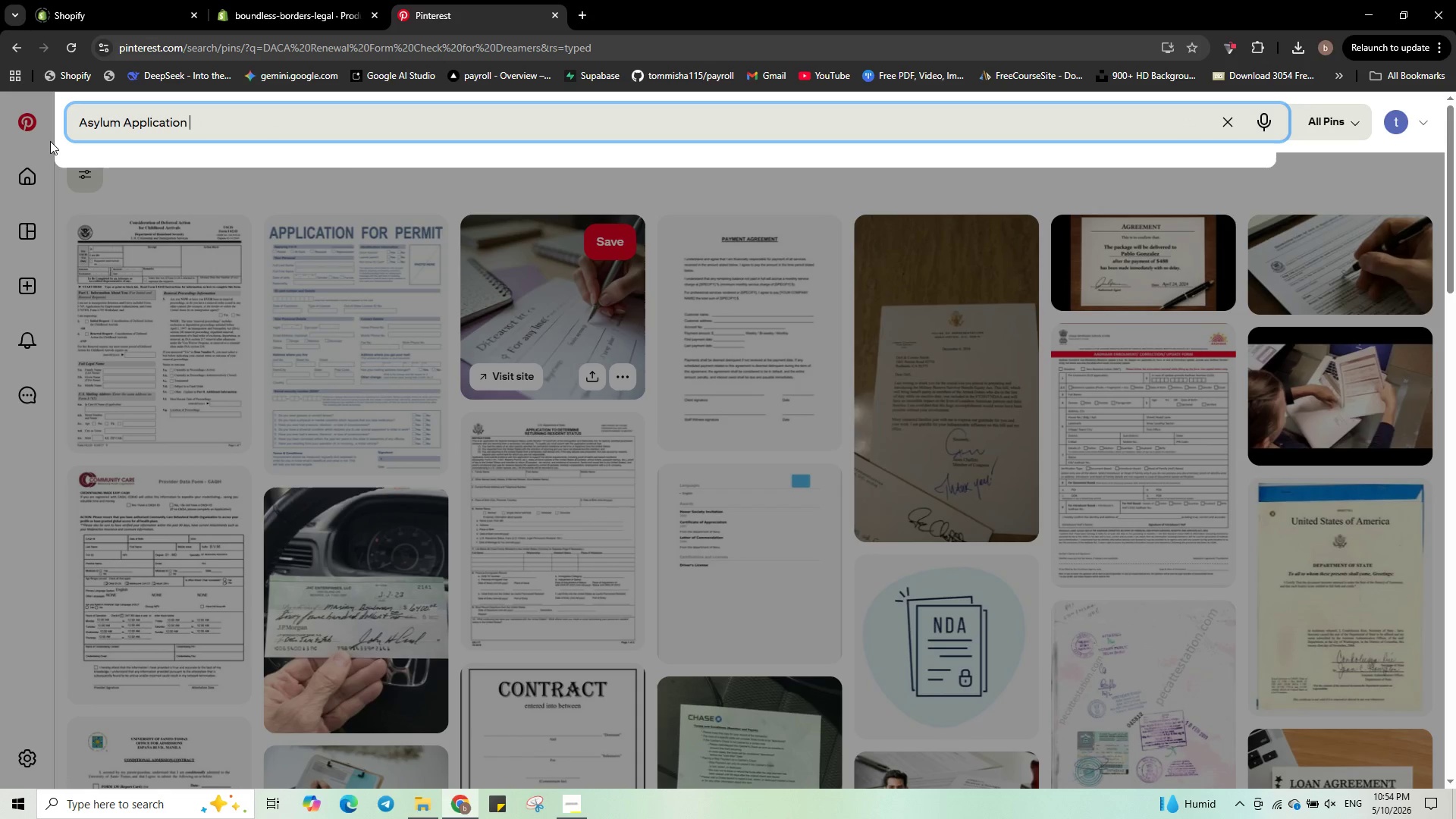 
key(Control+Backspace)
 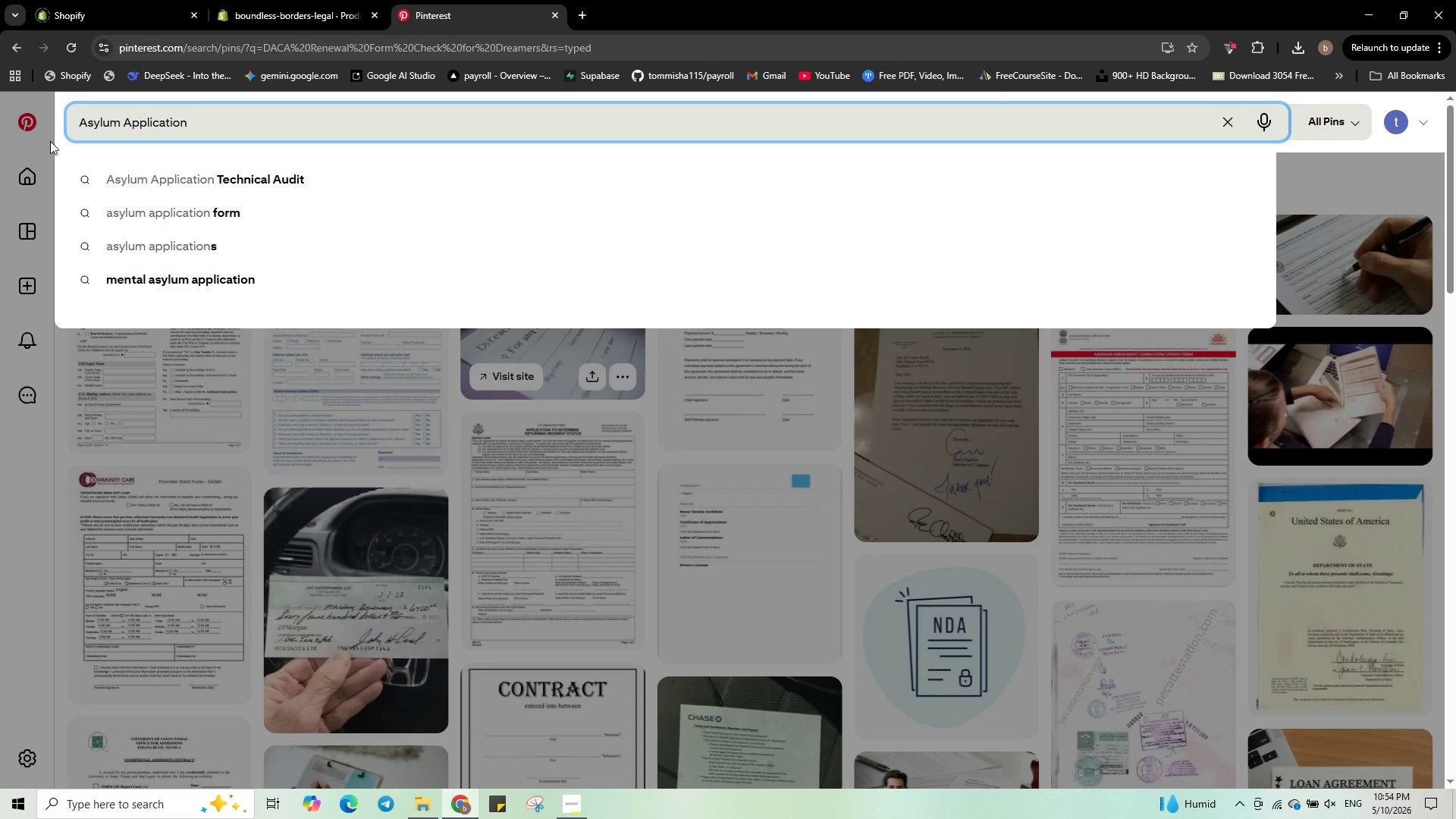 
key(Enter)
 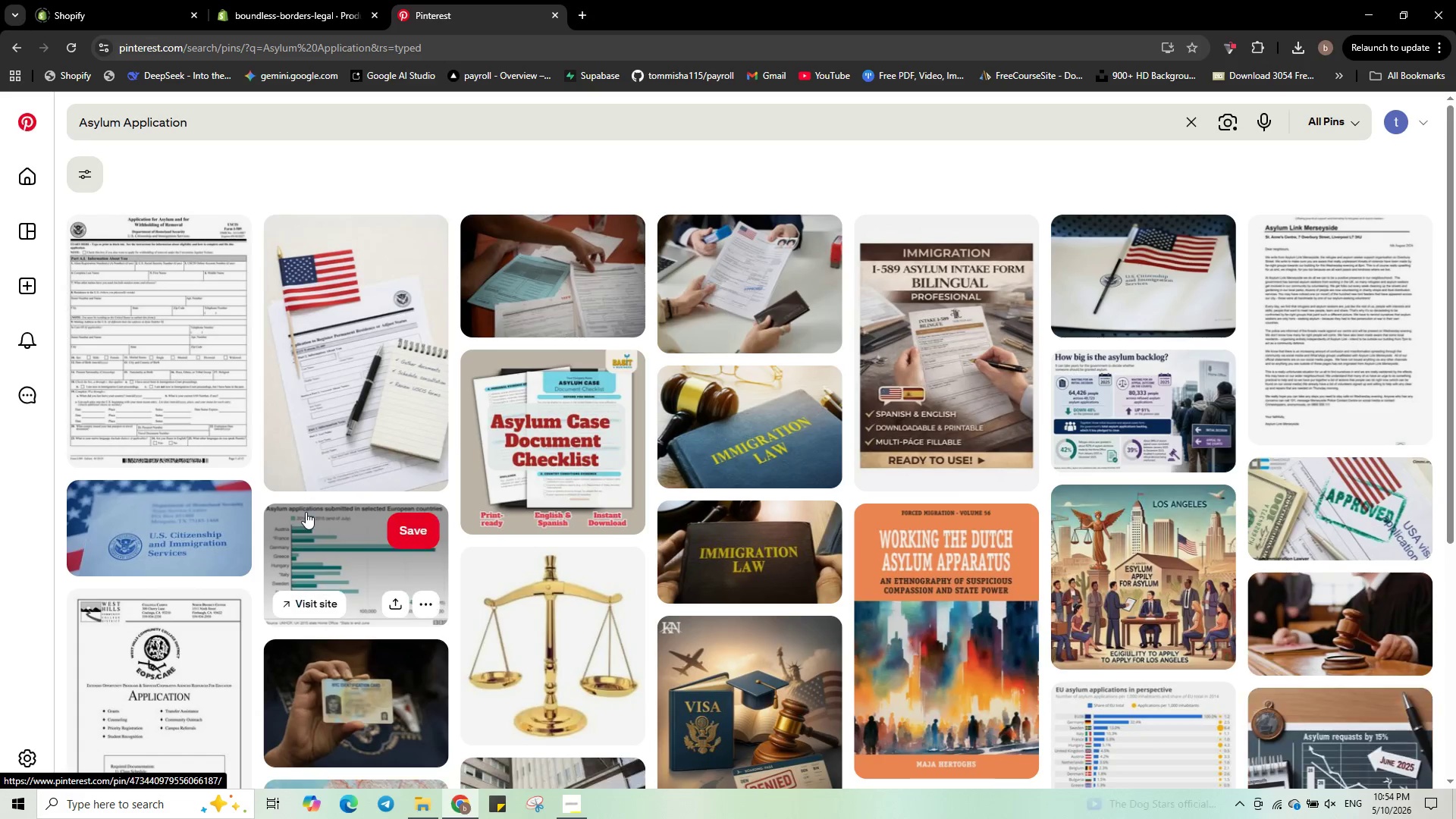 
wait(8.73)
 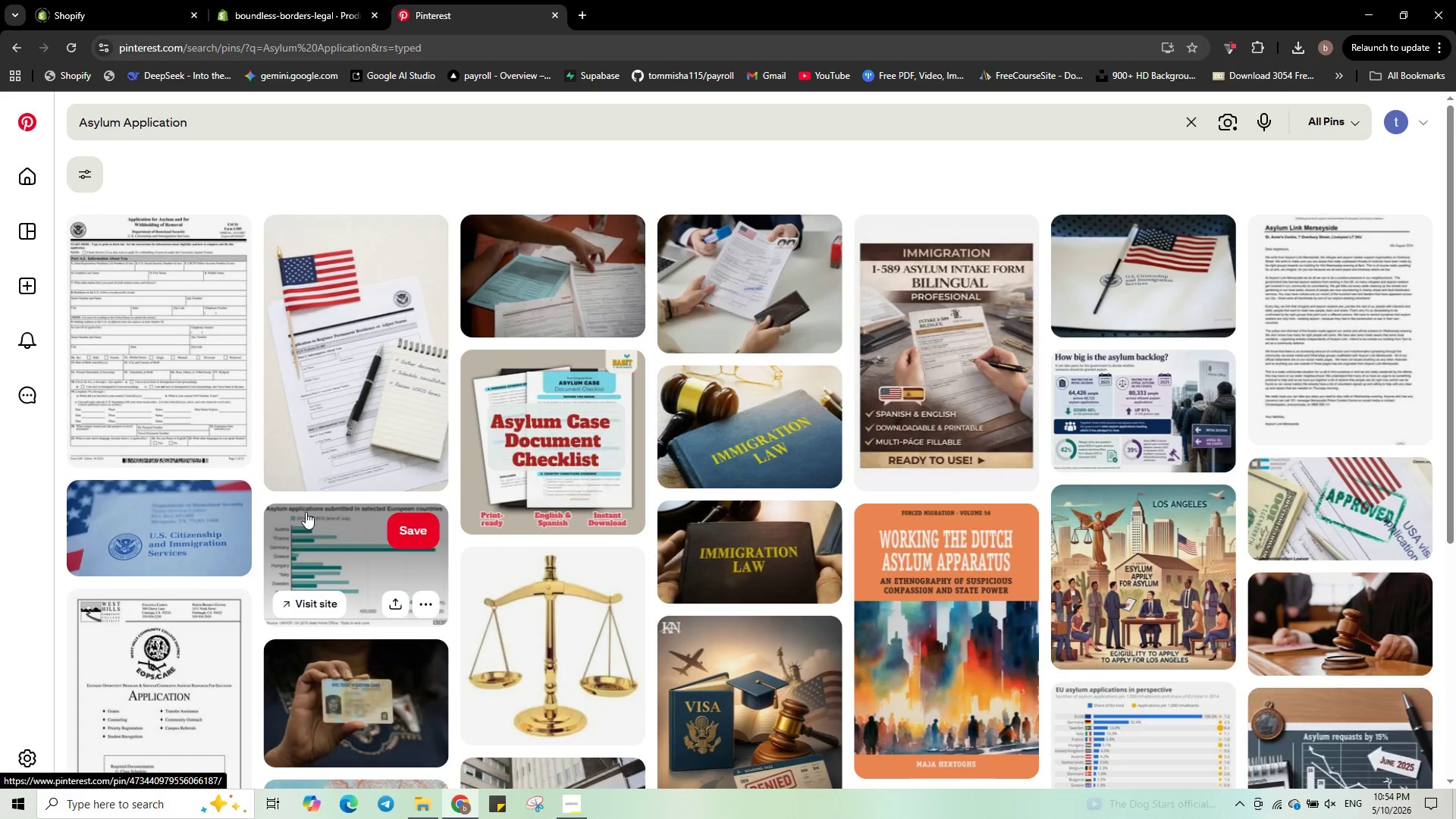 
left_click([435, 466])
 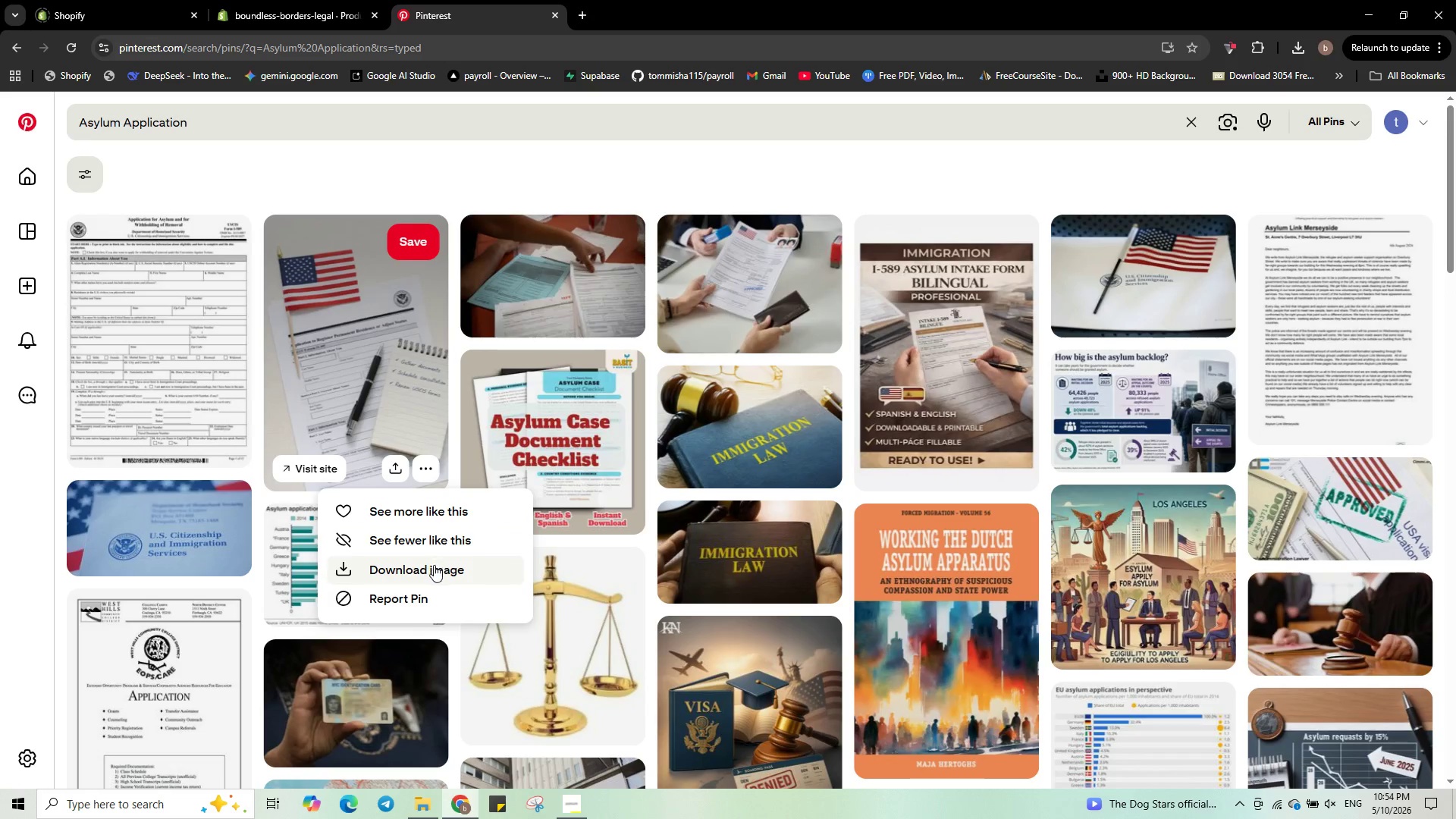 
left_click([434, 566])
 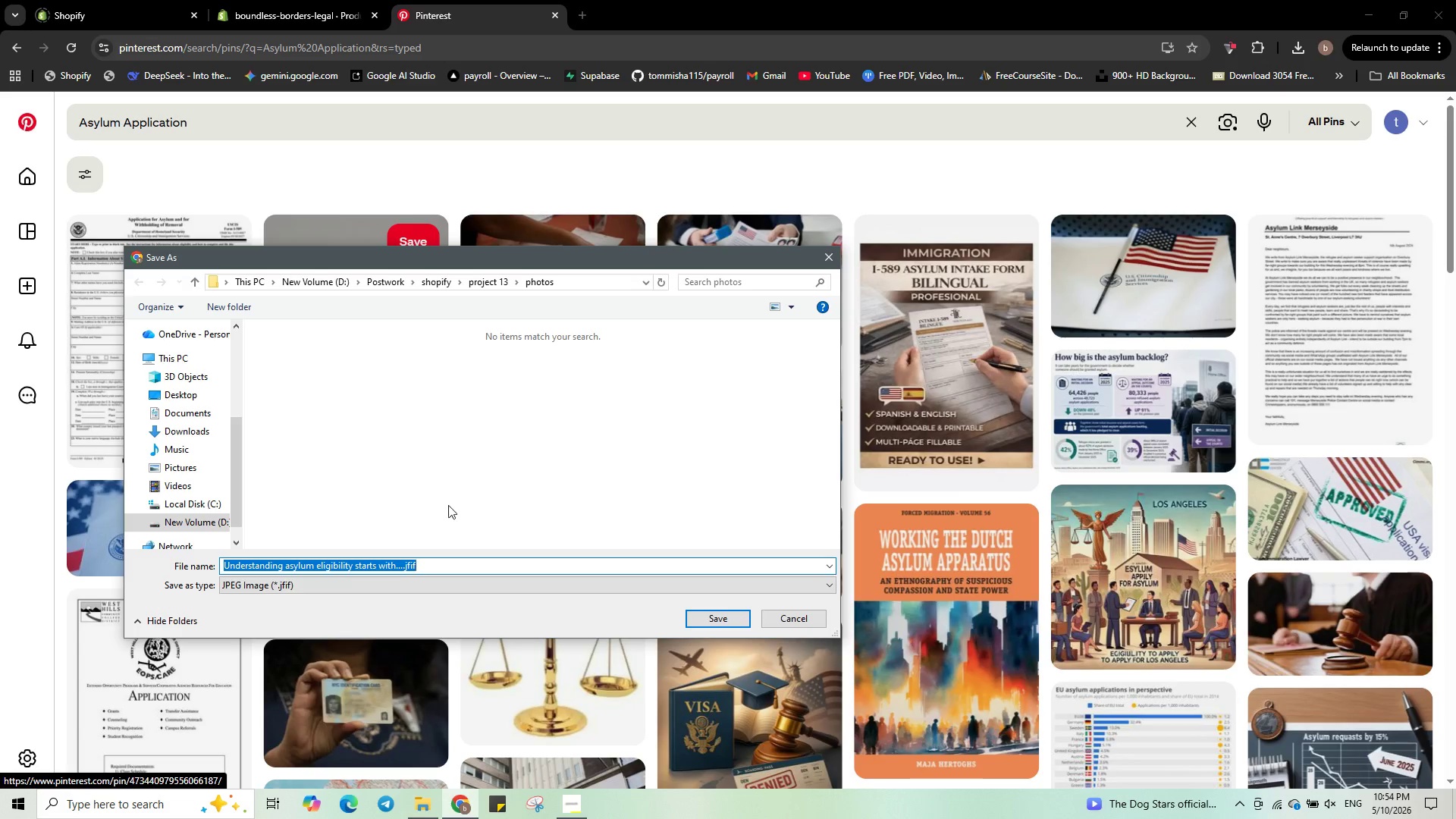 
wait(6.45)
 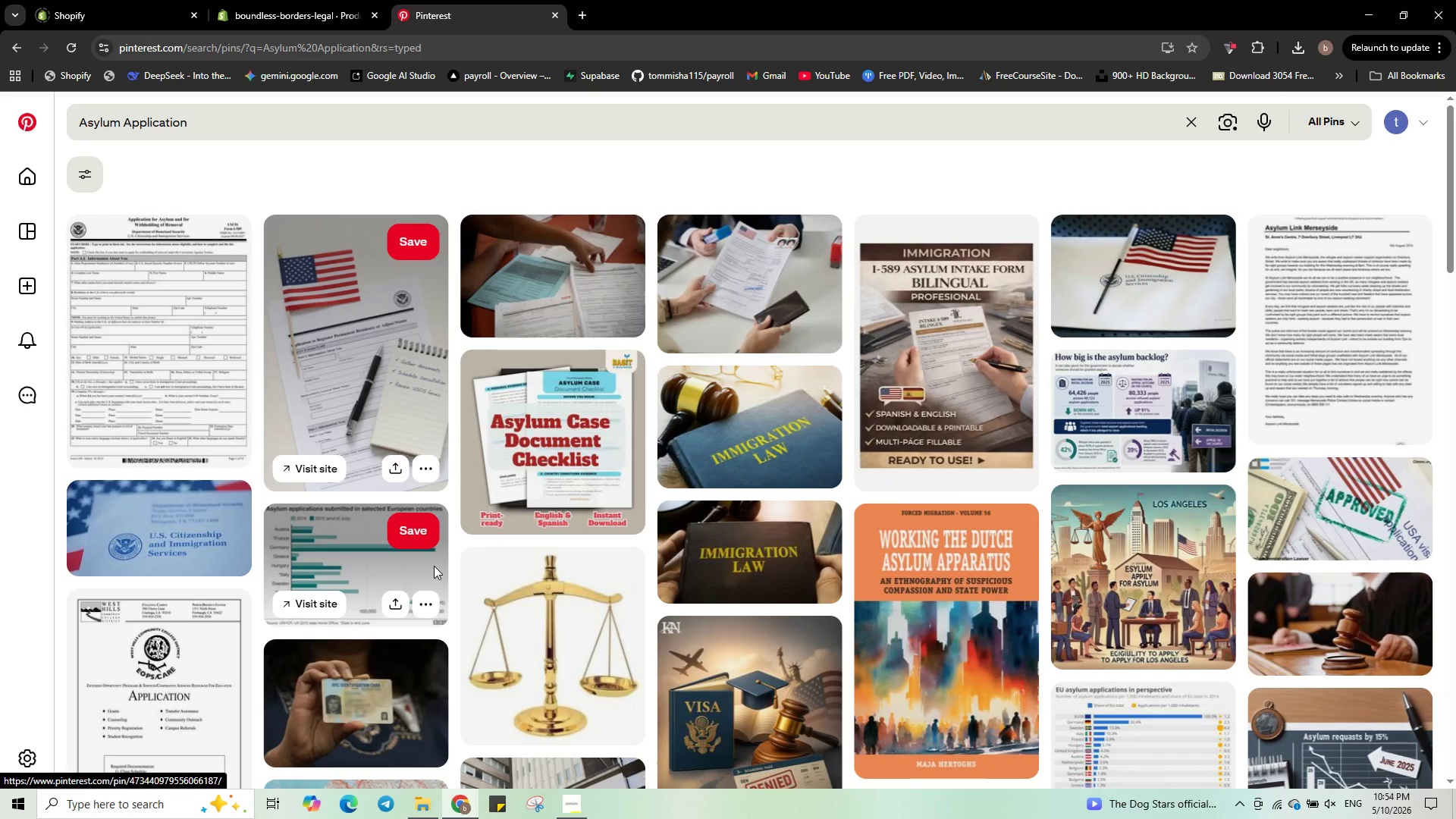 
key(Numpad4)
 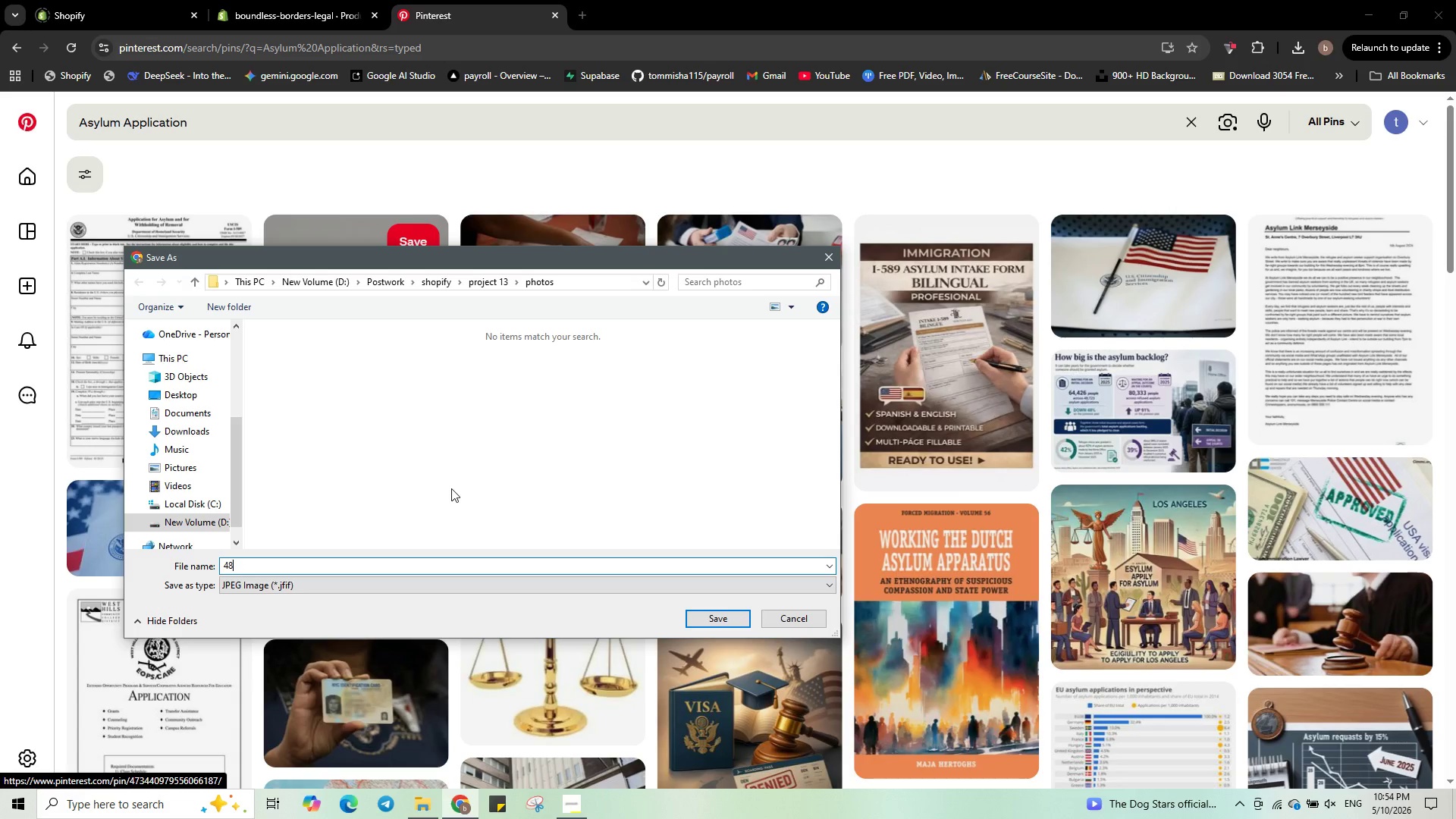 
key(Numpad8)
 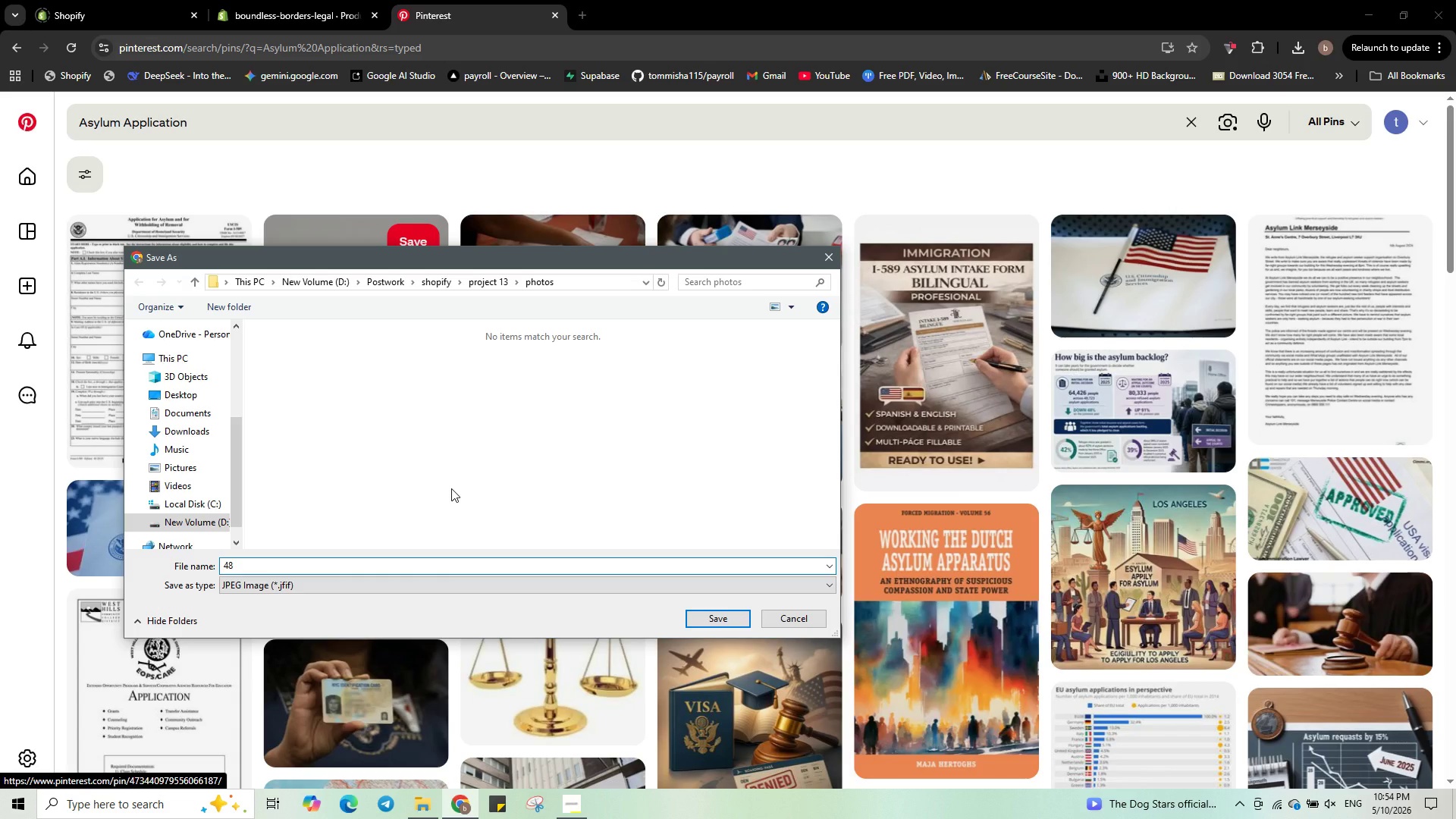 
key(Minus)
 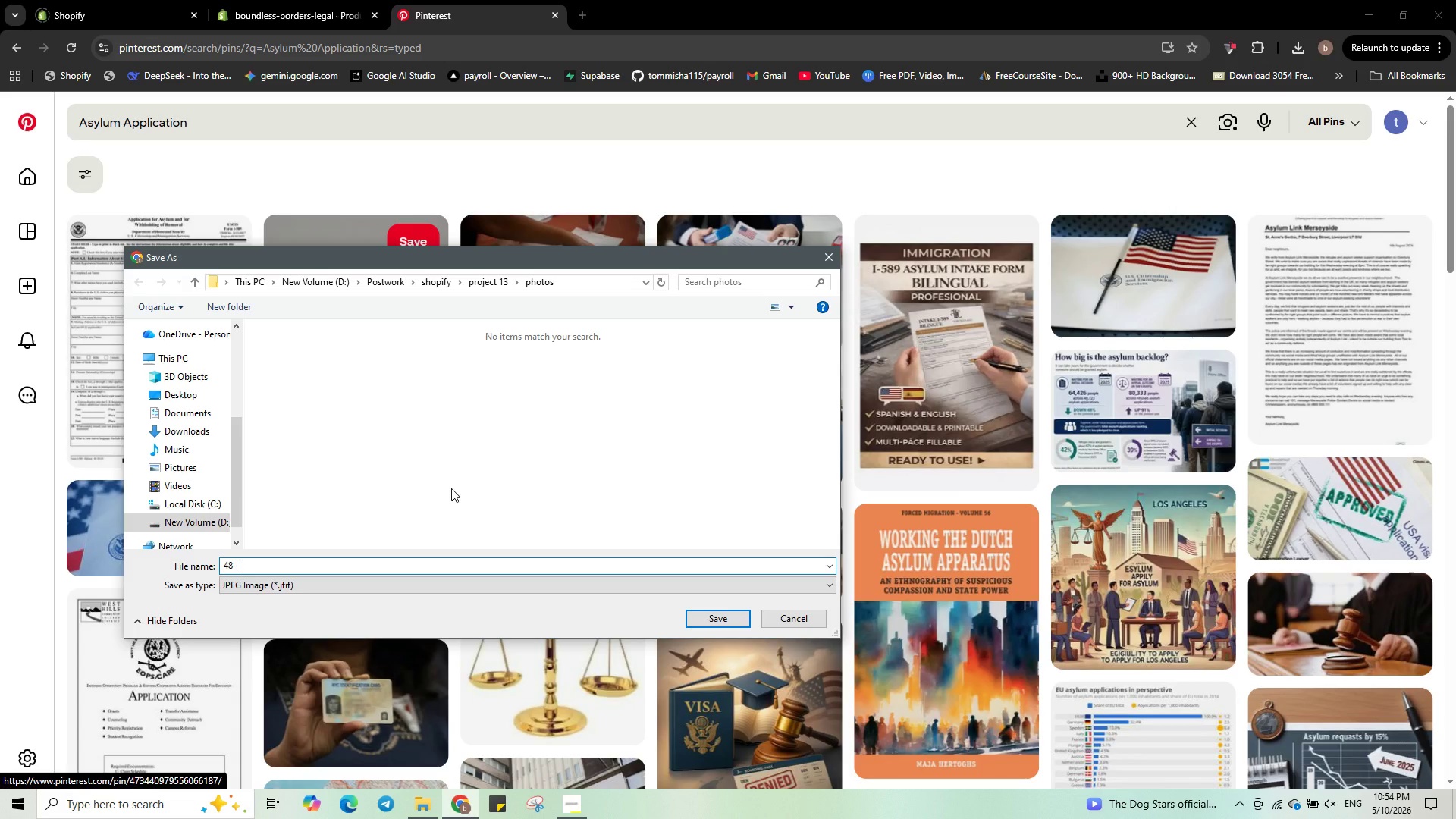 
key(Control+V)
 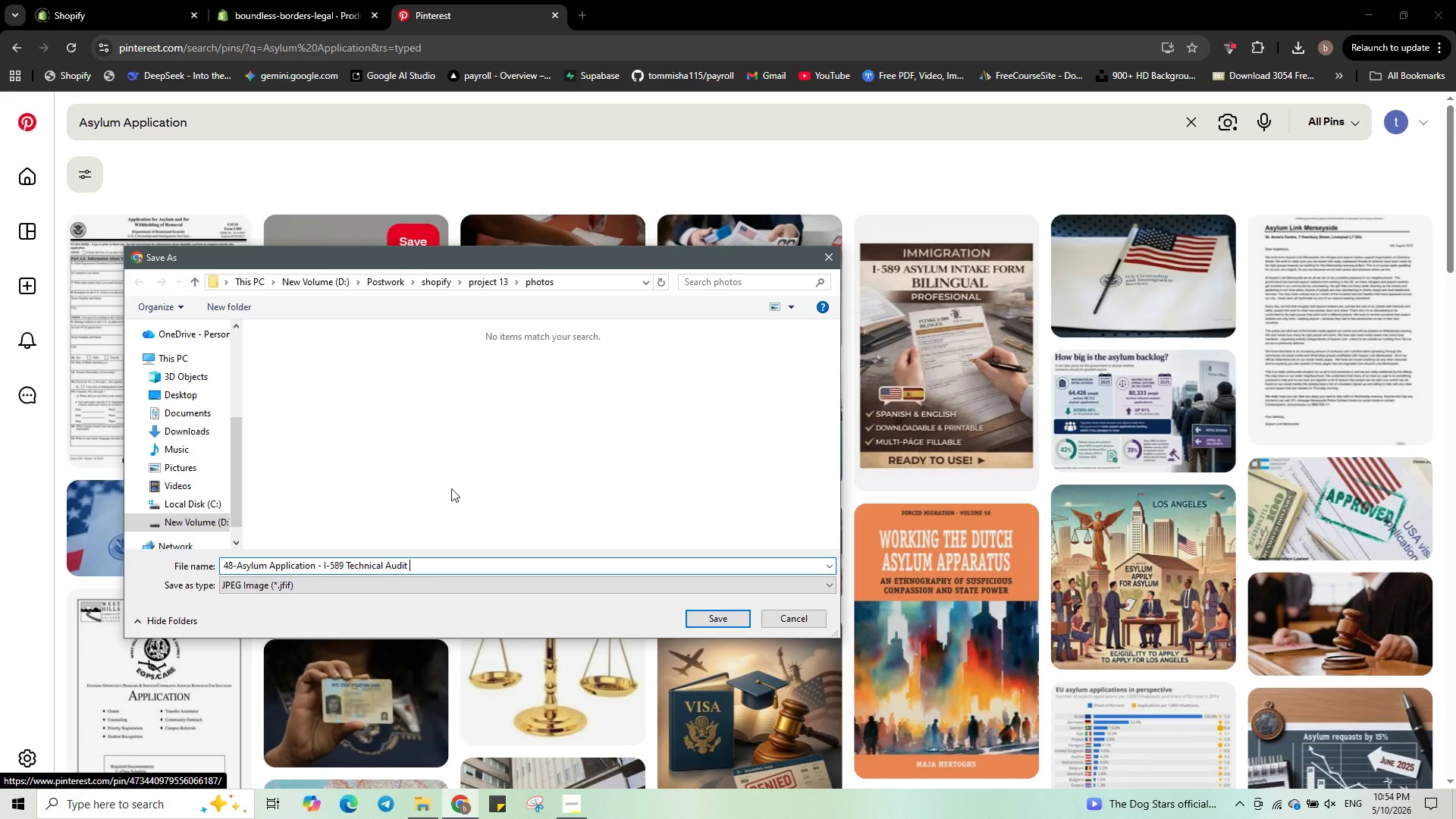 
key(Backspace)
type(.jpg)
 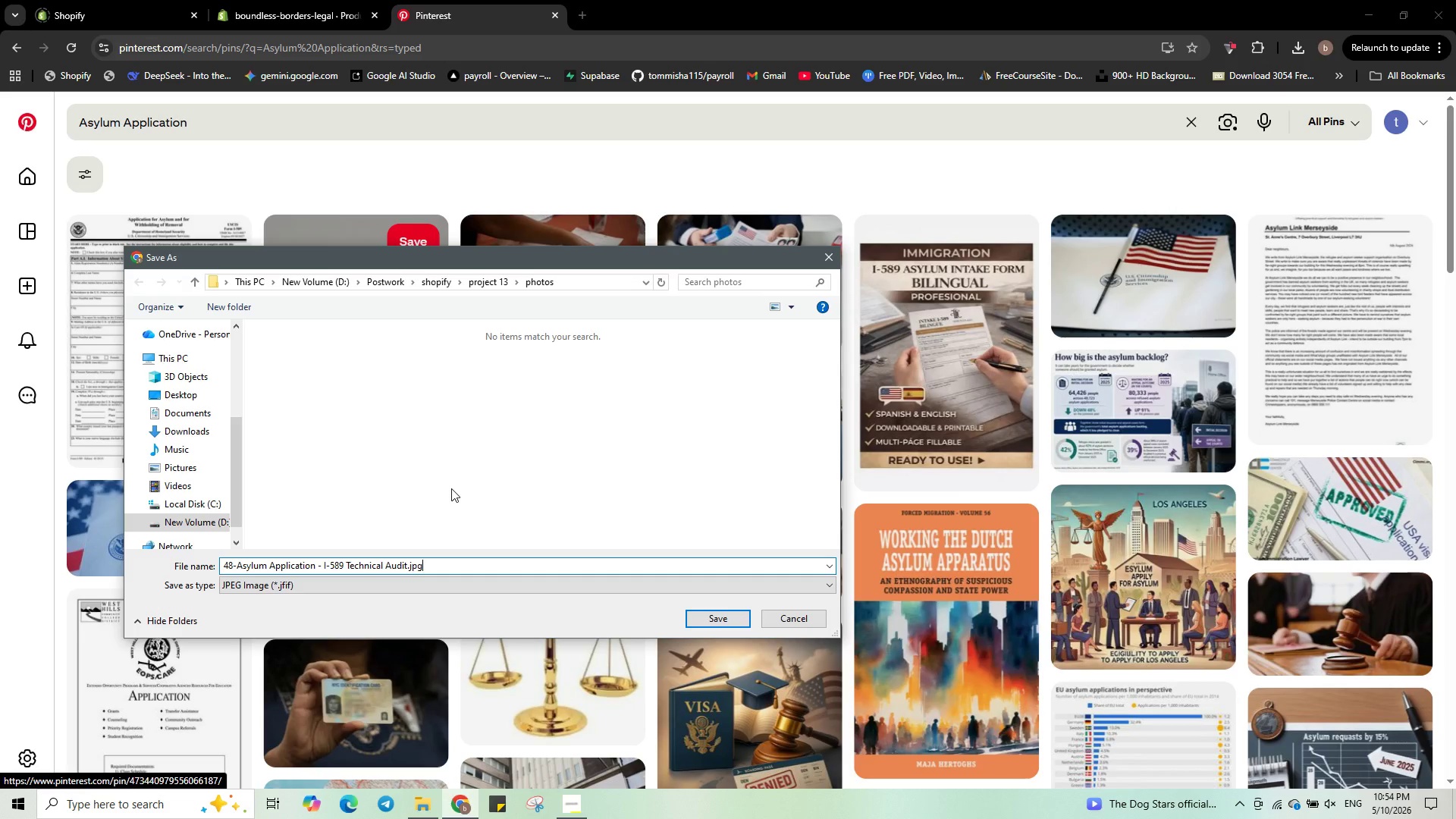 
key(Enter)
 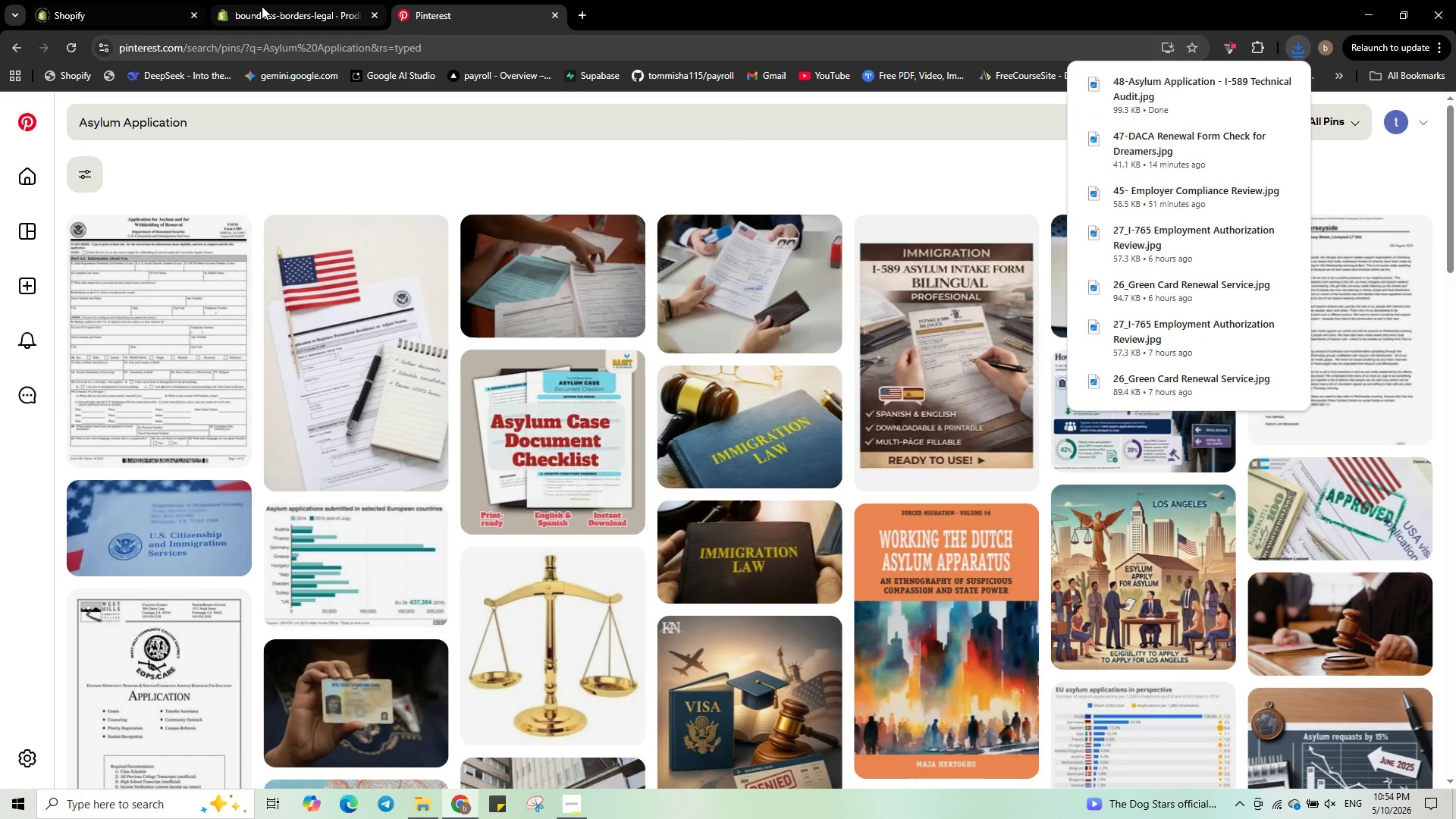 
left_click([266, 8])
 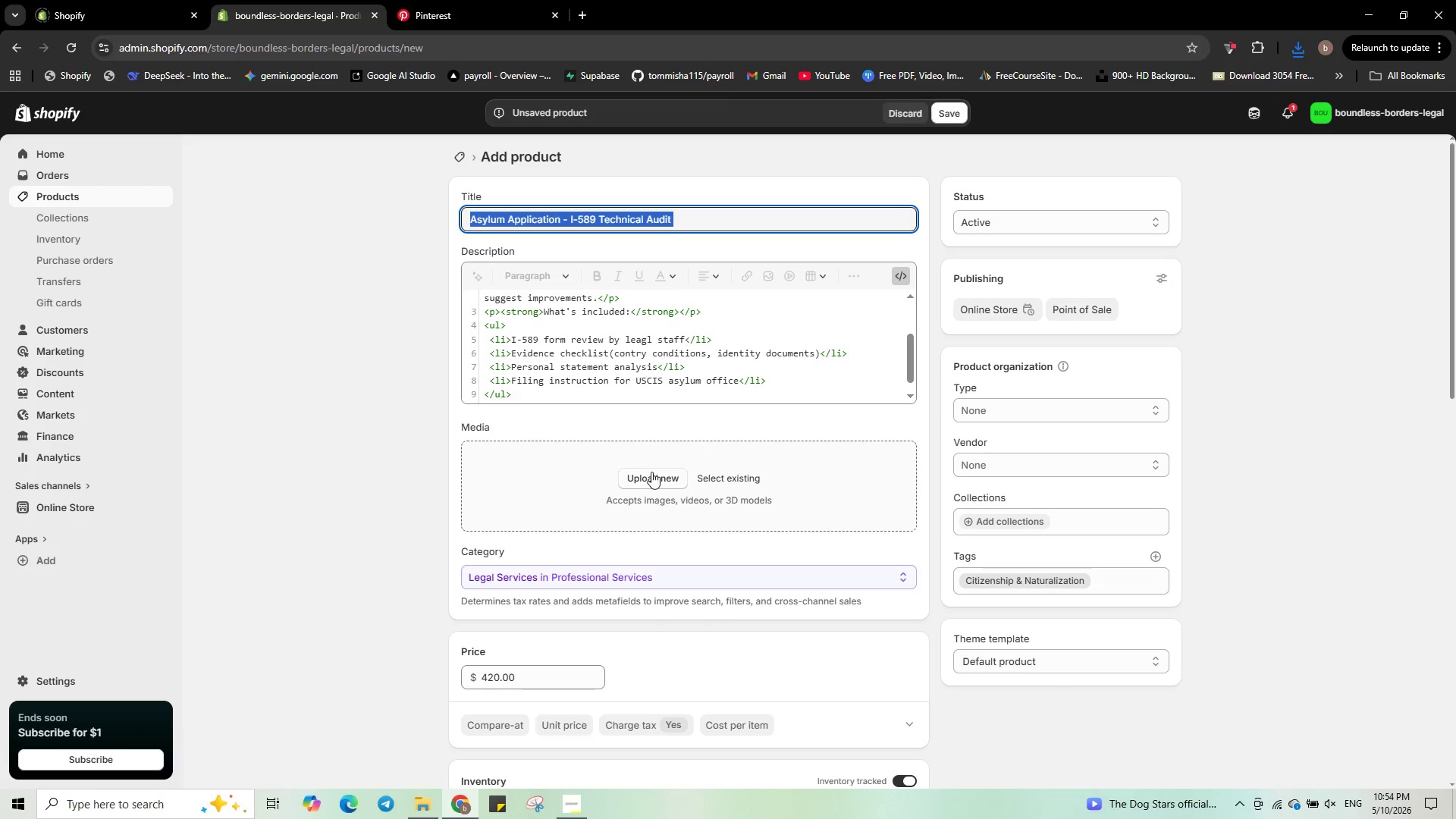 
left_click([651, 472])
 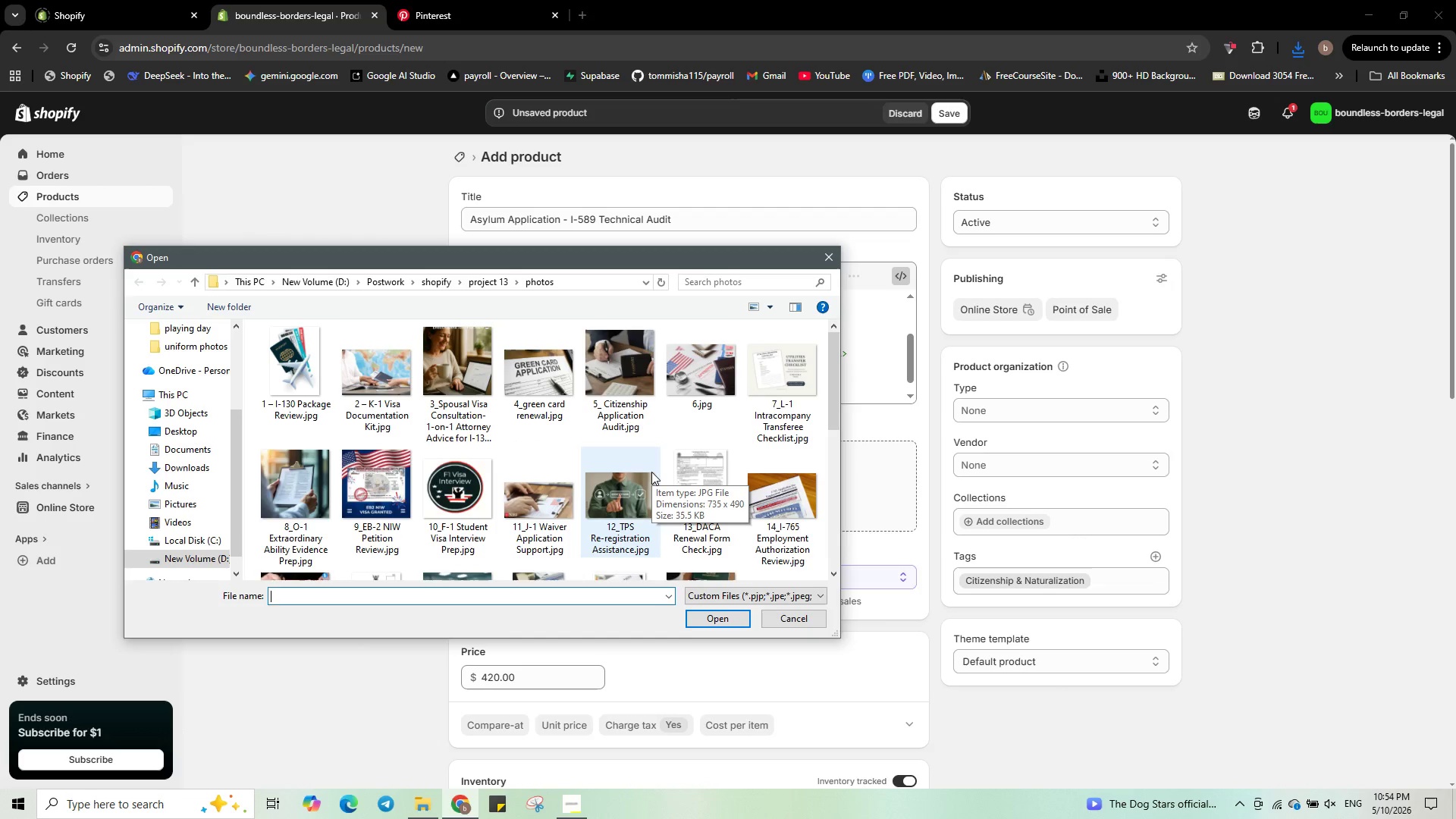 
wait(9.31)
 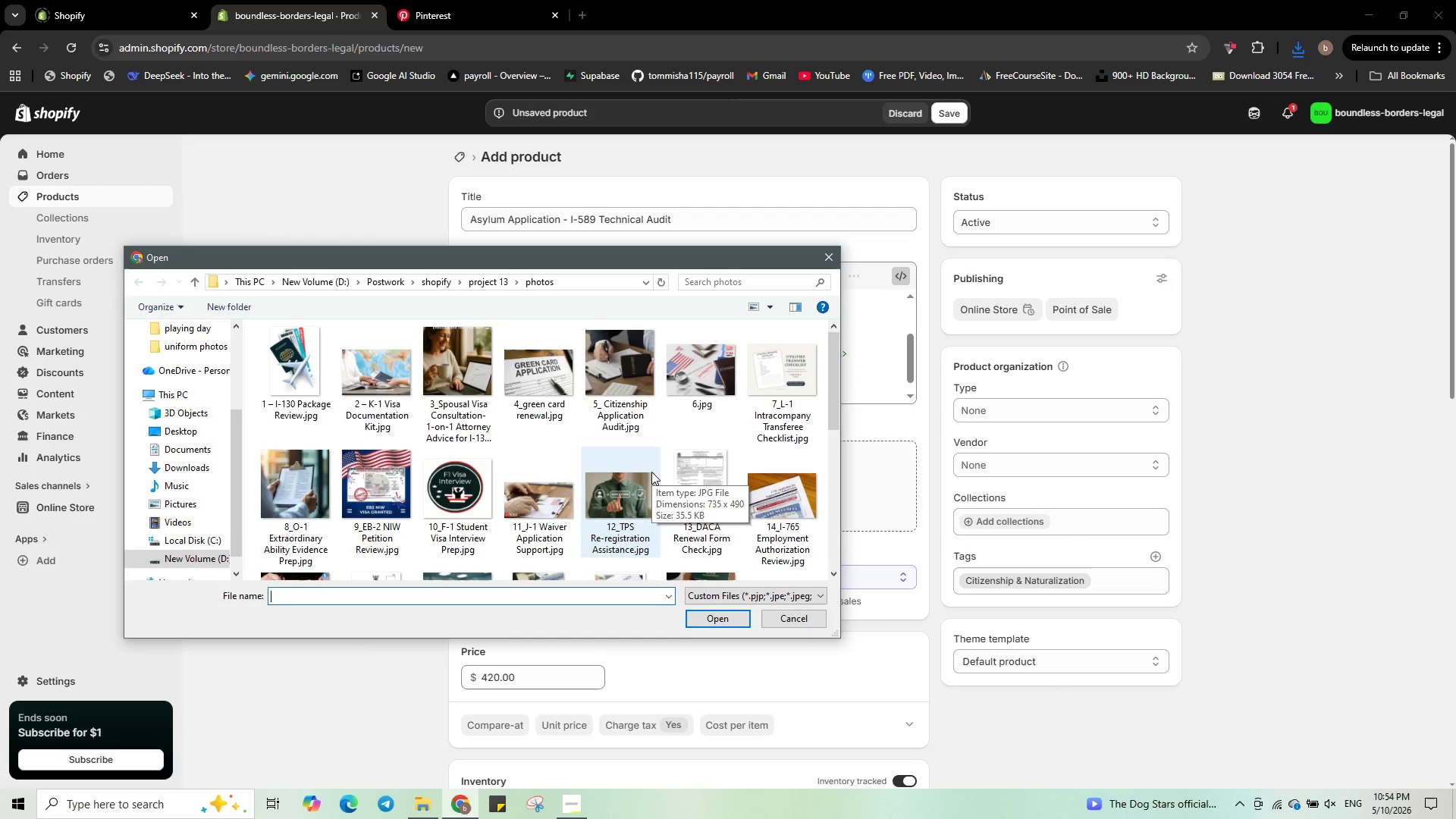 
left_click([381, 560])
 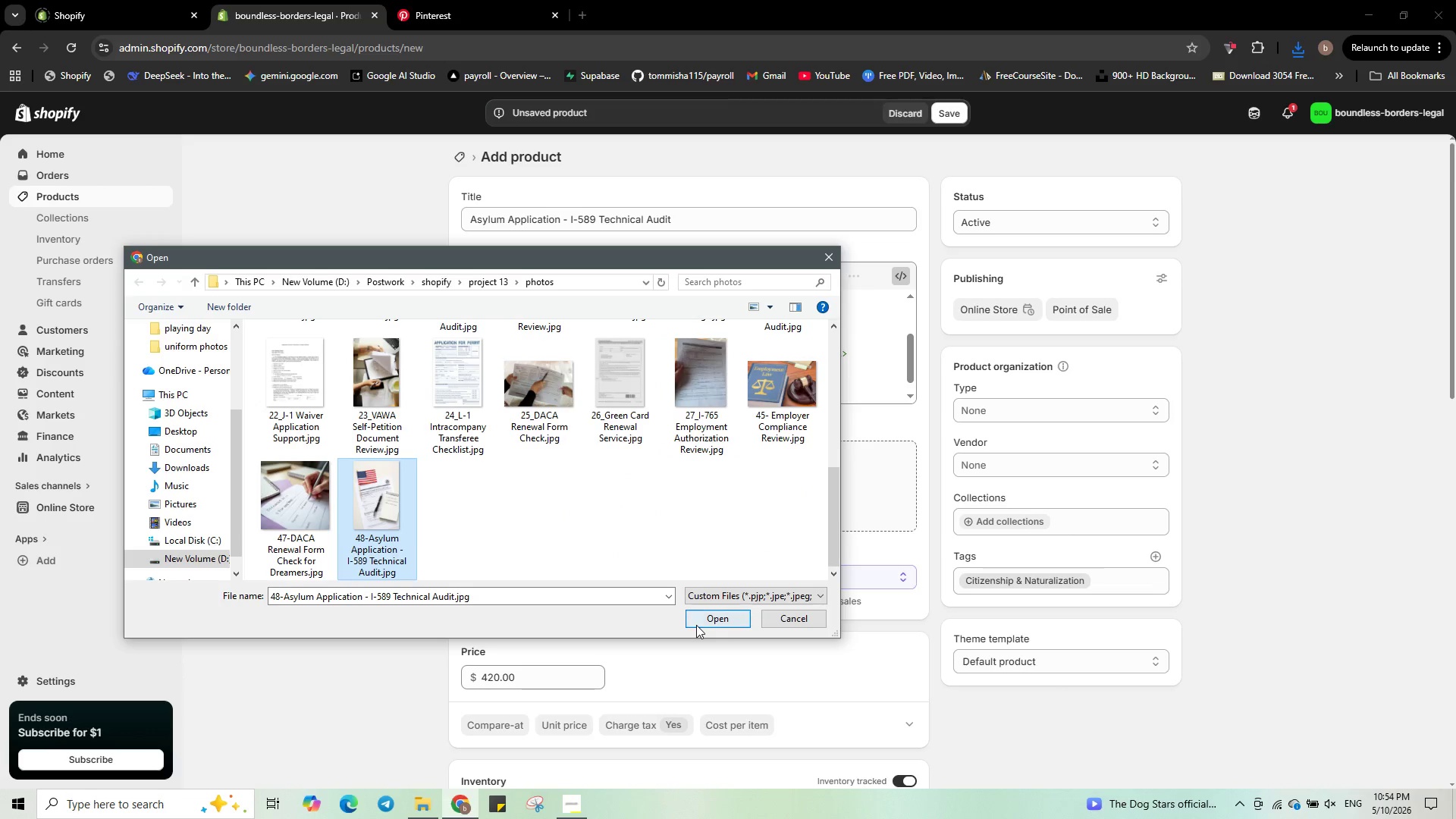 
left_click([696, 625])
 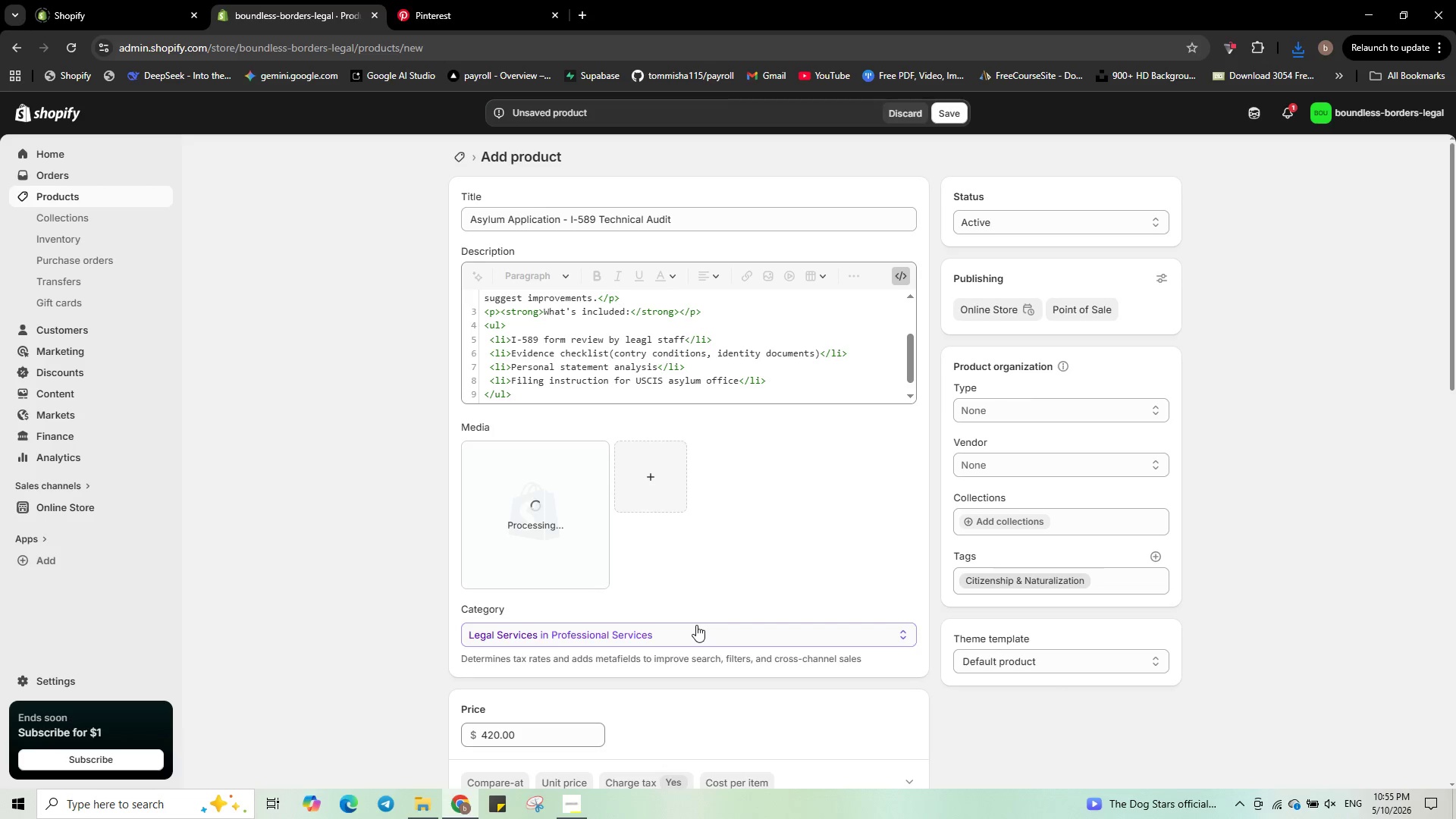 
wait(10.39)
 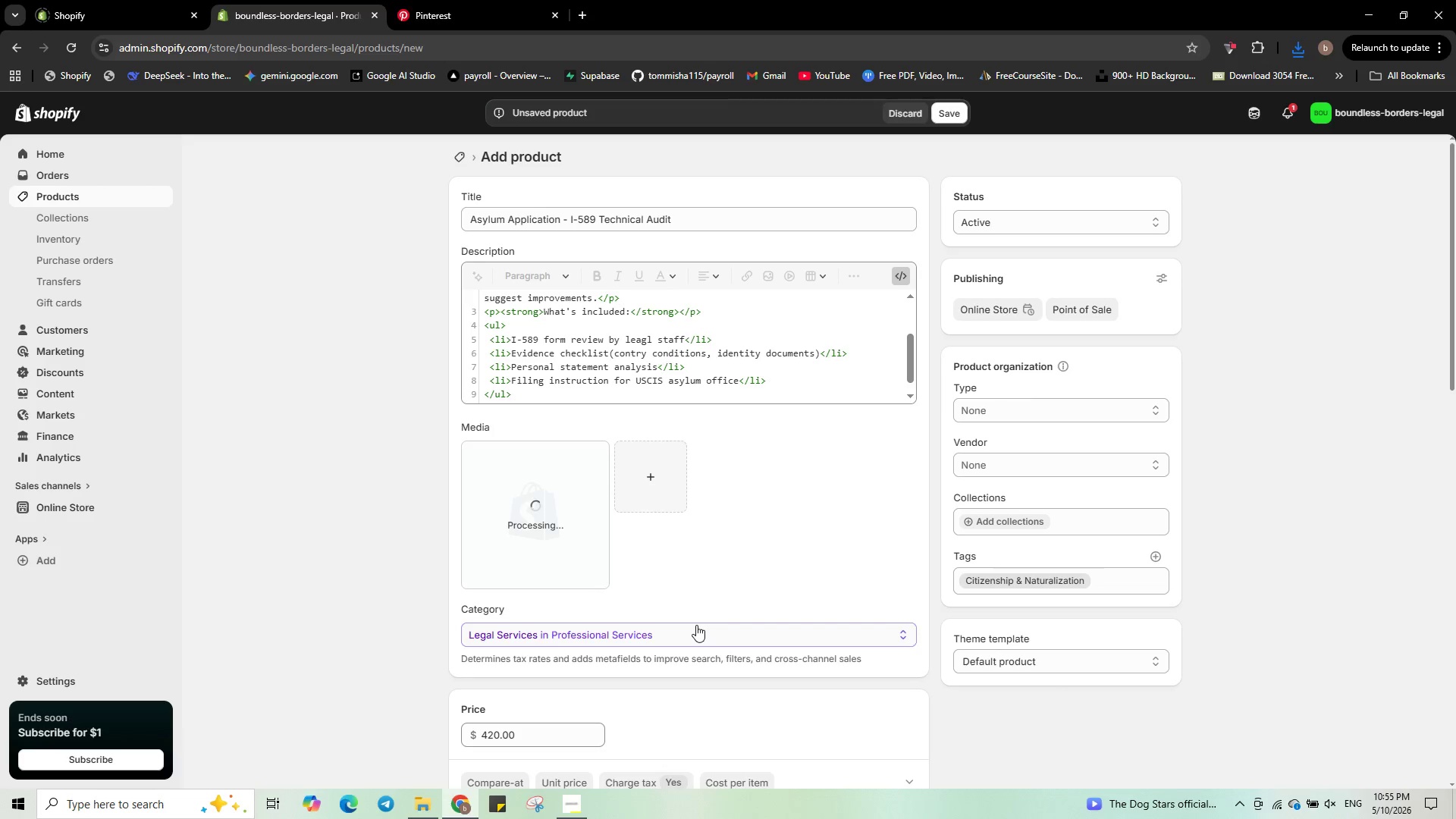 
left_click([551, 554])
 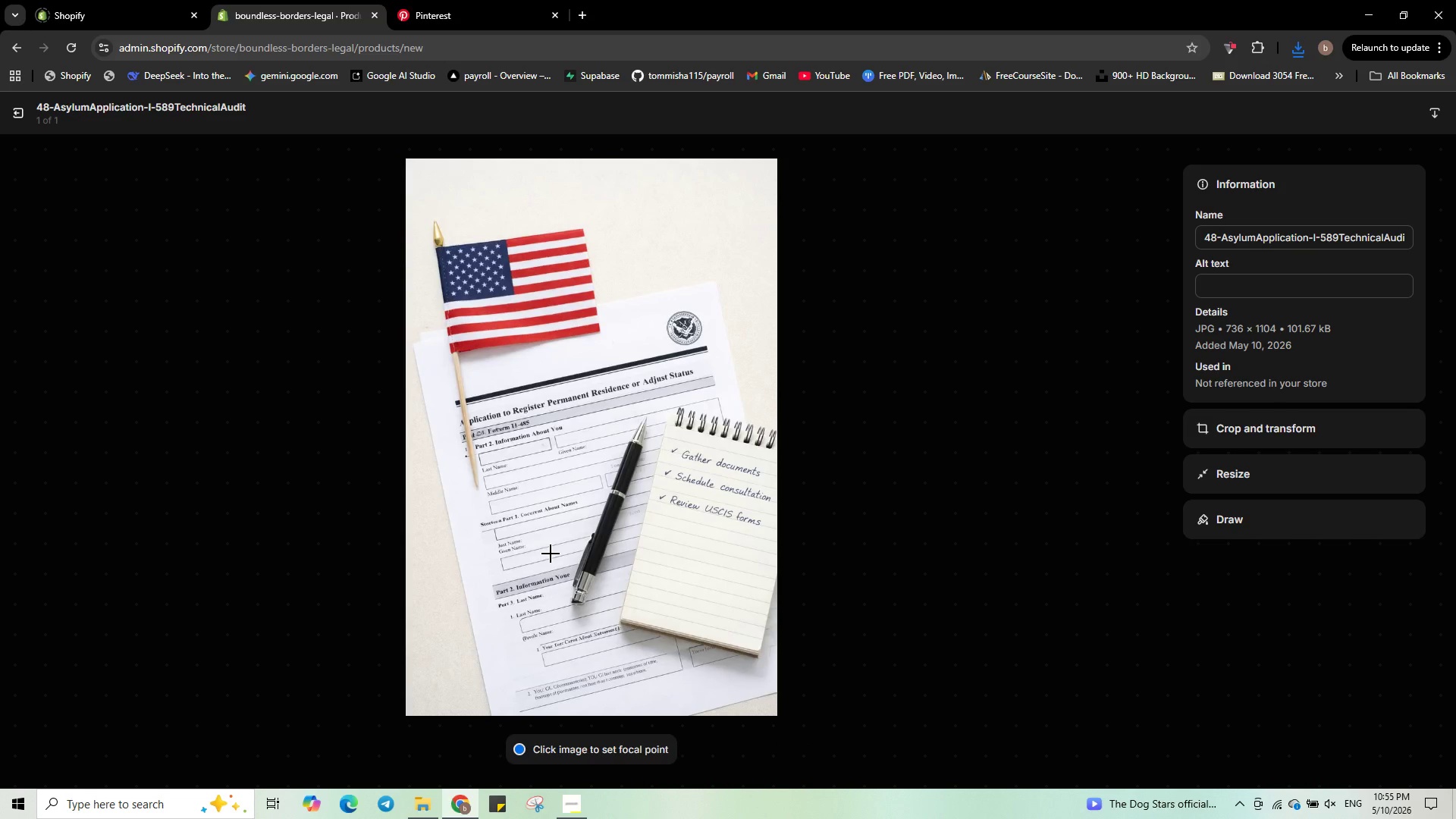 
wait(10.38)
 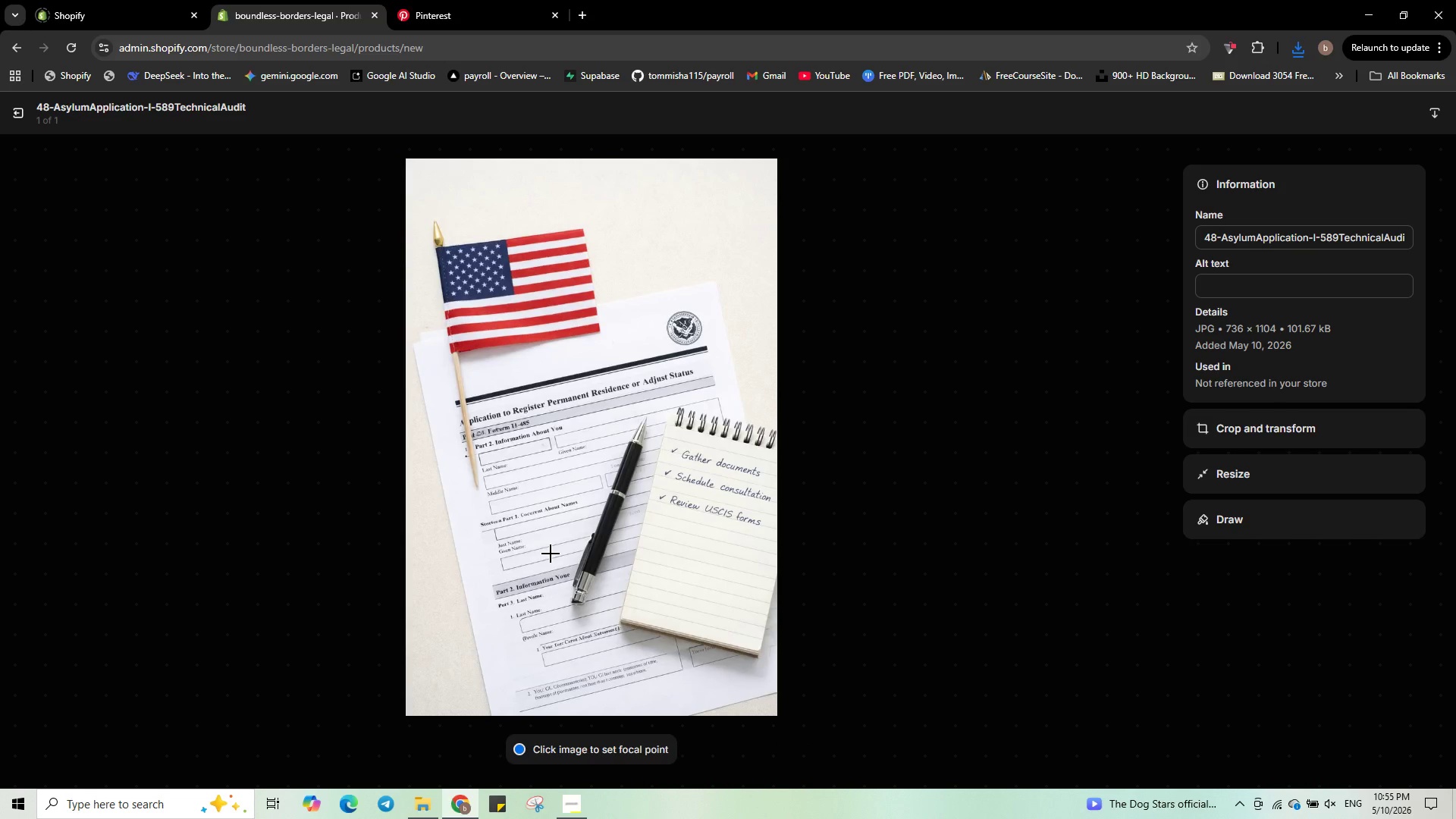 
left_click([1223, 274])
 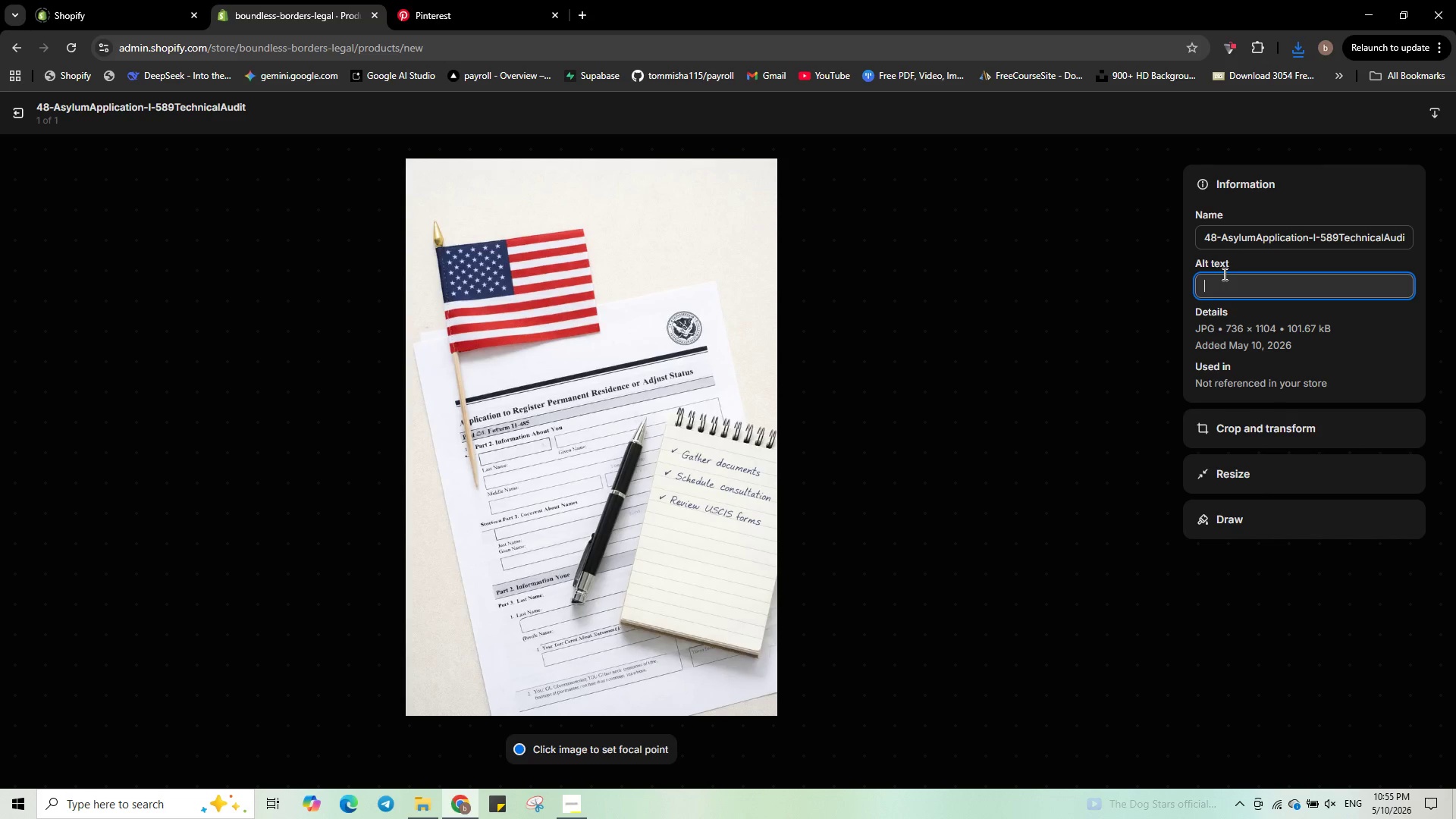 
type(Asylum application technia)
key(Backspace)
type(cal audit icon - )
 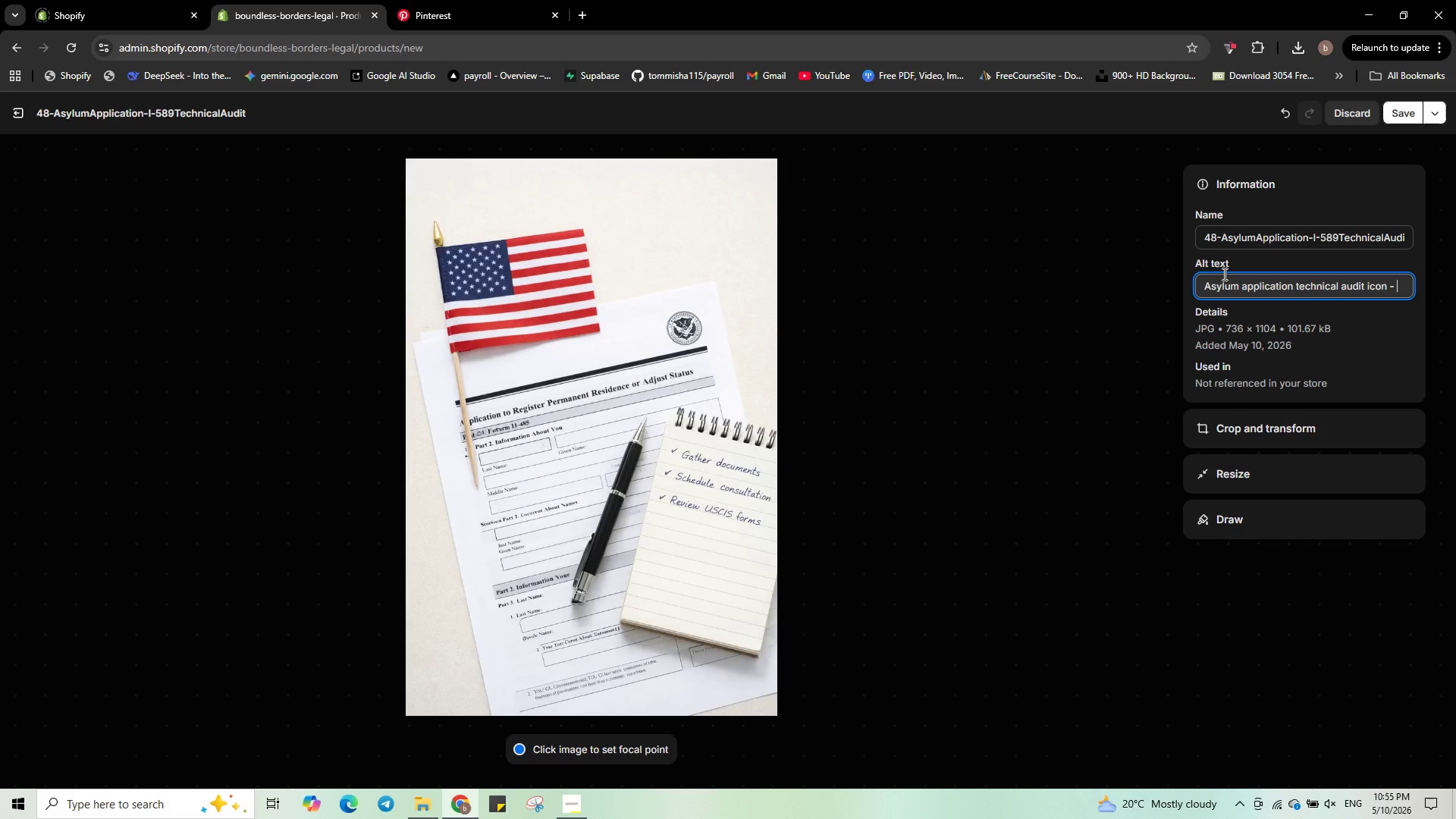 
type(citi)
key(Backspace)
 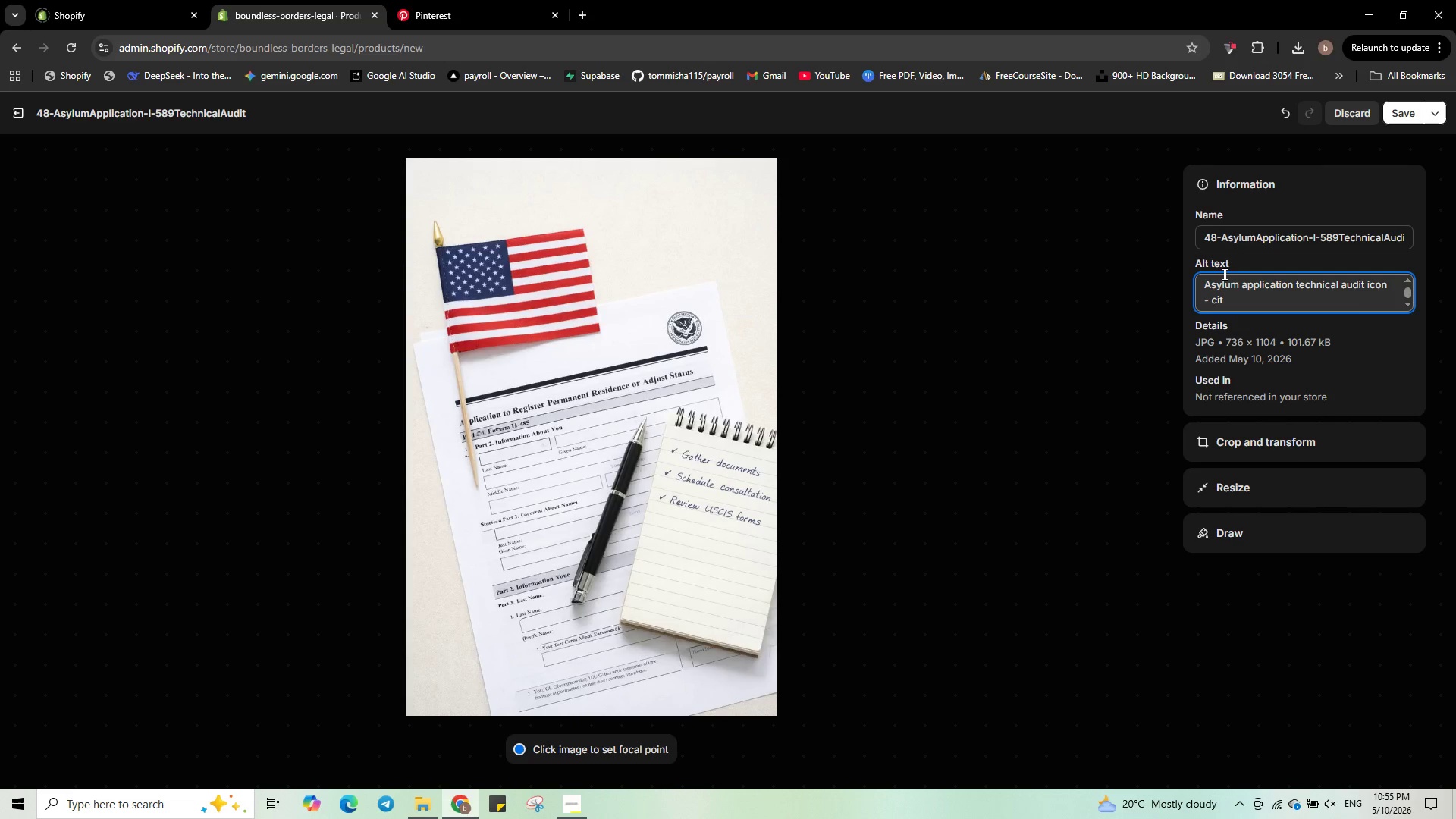 
key(I)
 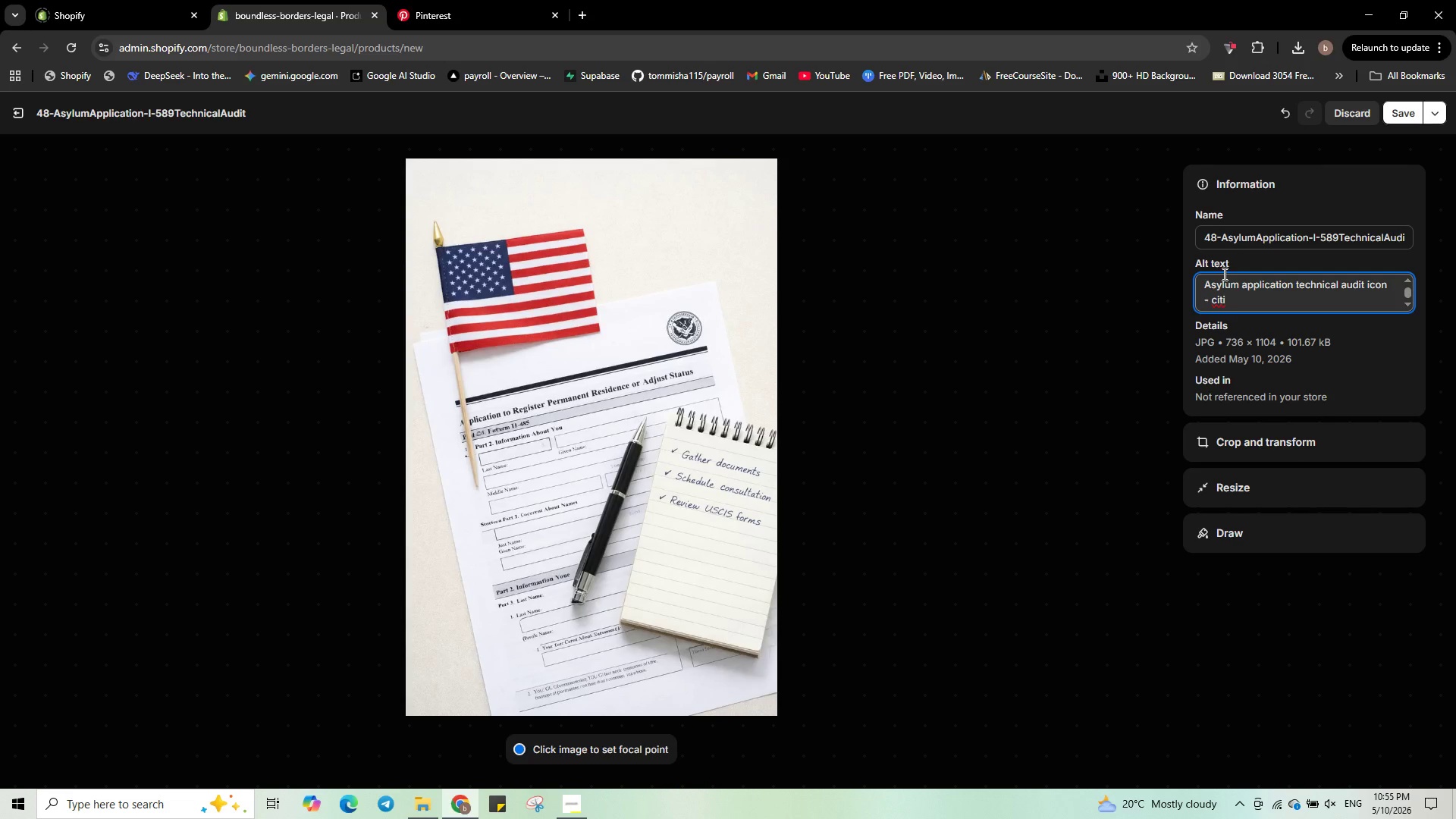 
type(zenship legal service )
key(Backspace)
 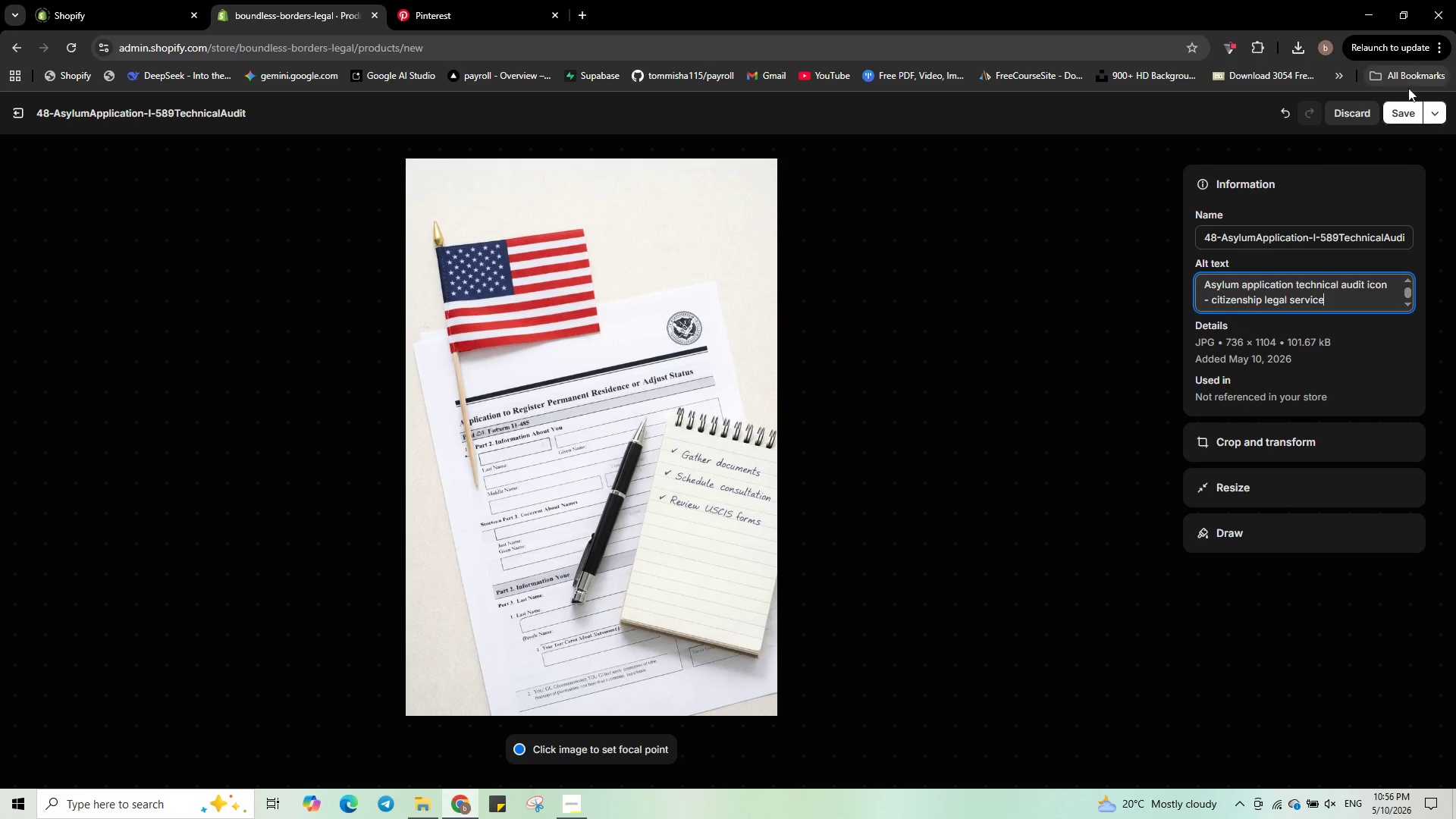 
left_click([1399, 112])
 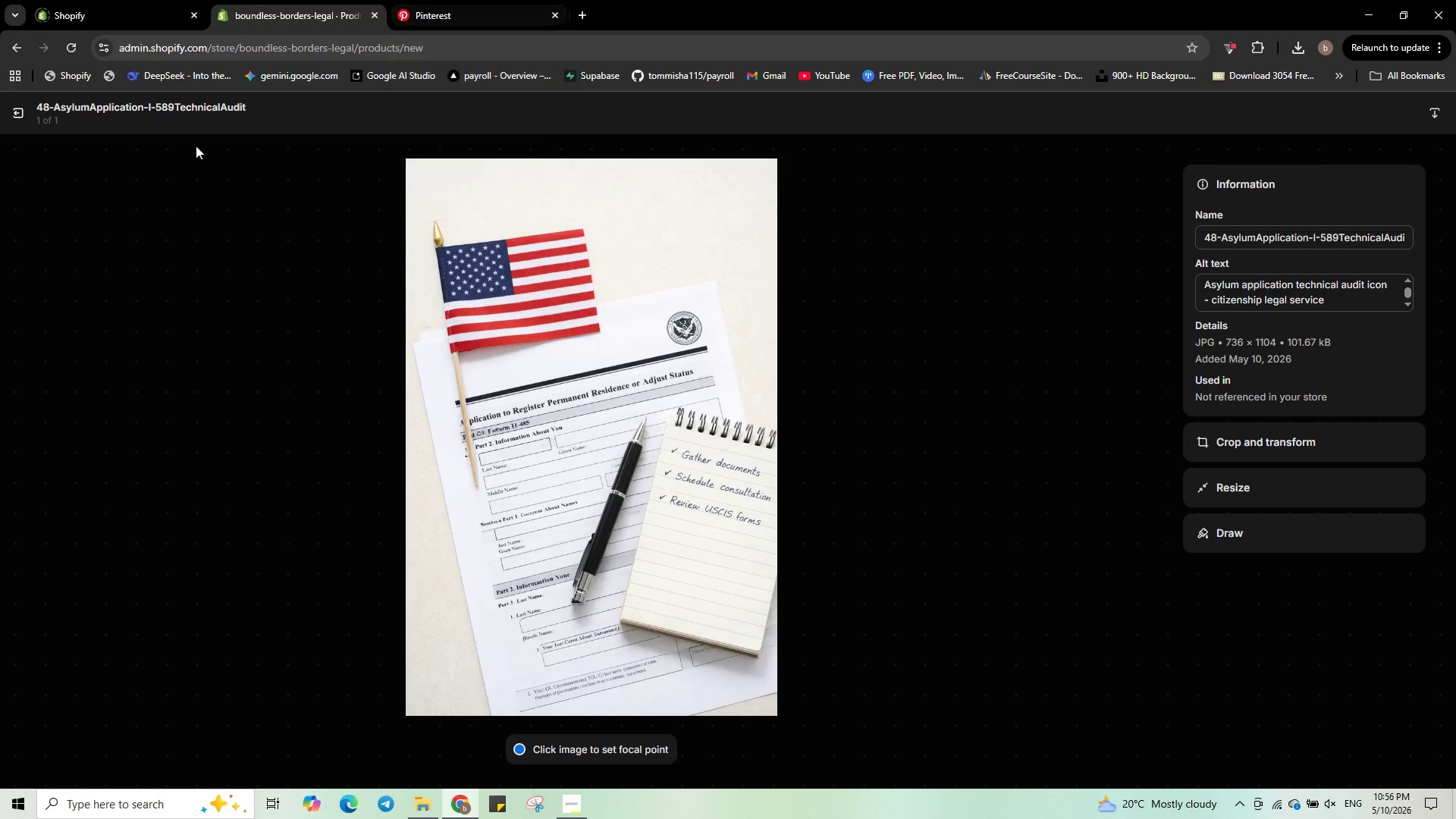 
wait(6.3)
 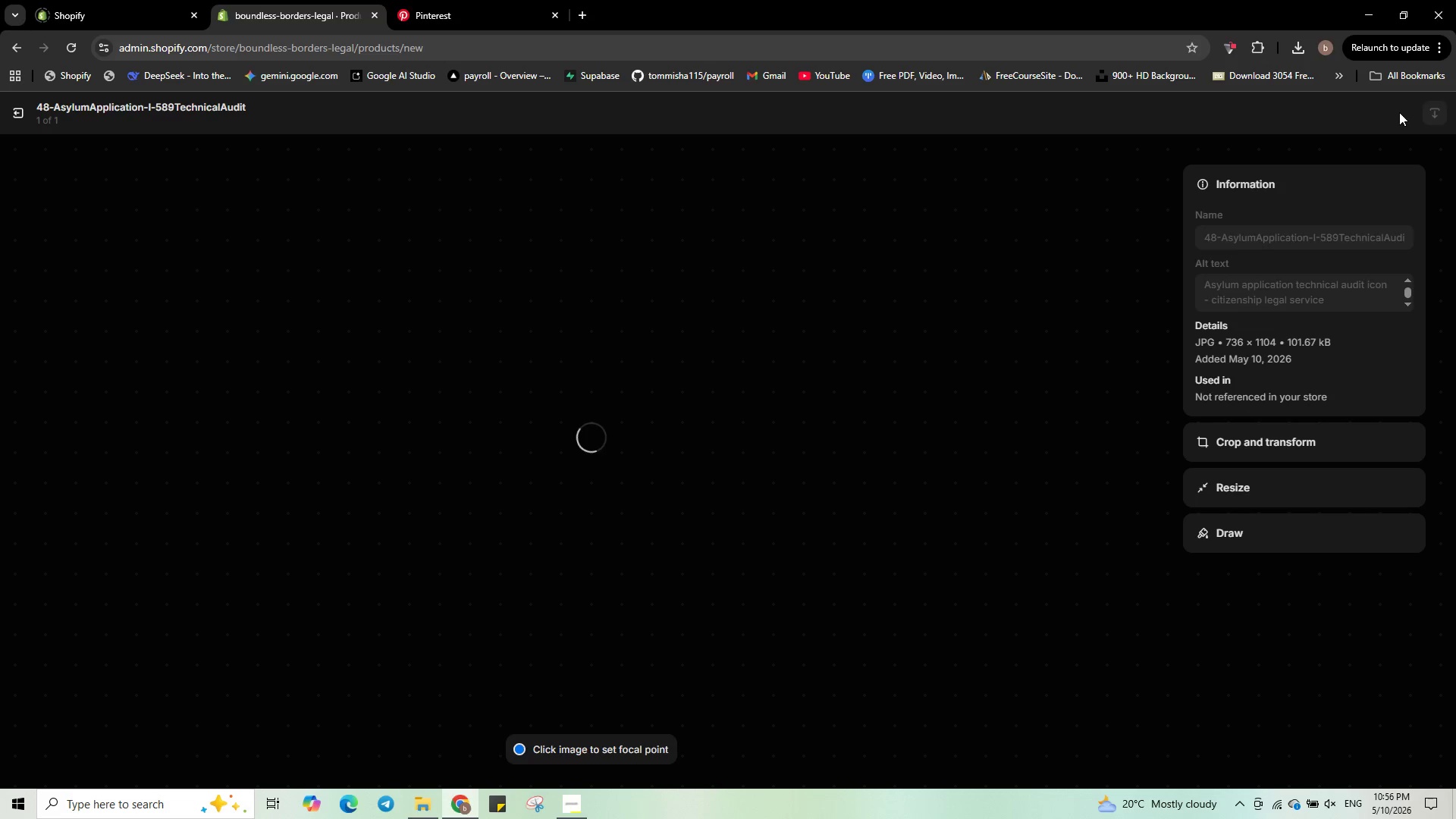 
left_click([24, 112])
 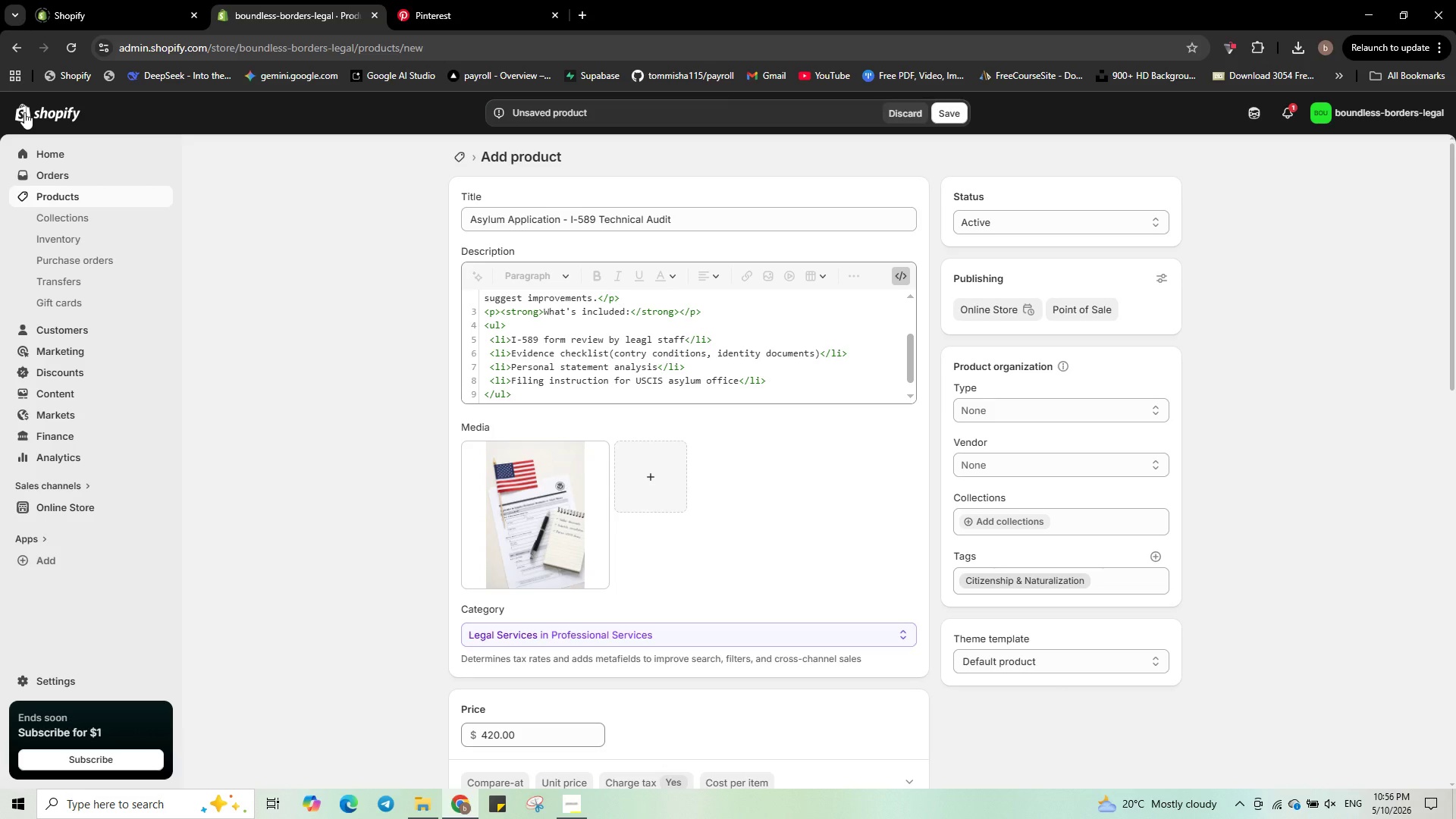 
wait(44.05)
 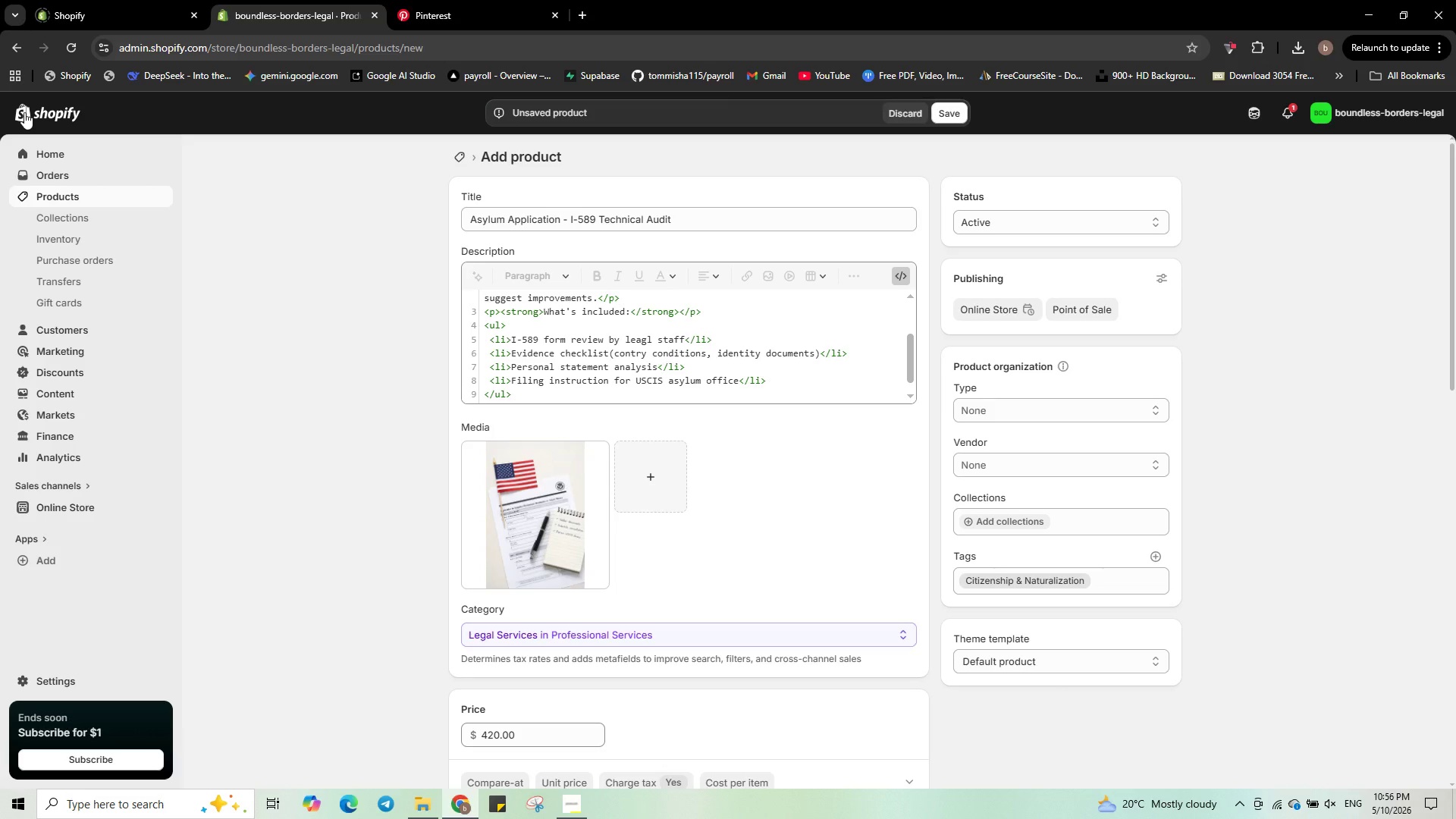 
left_click([567, 389])
 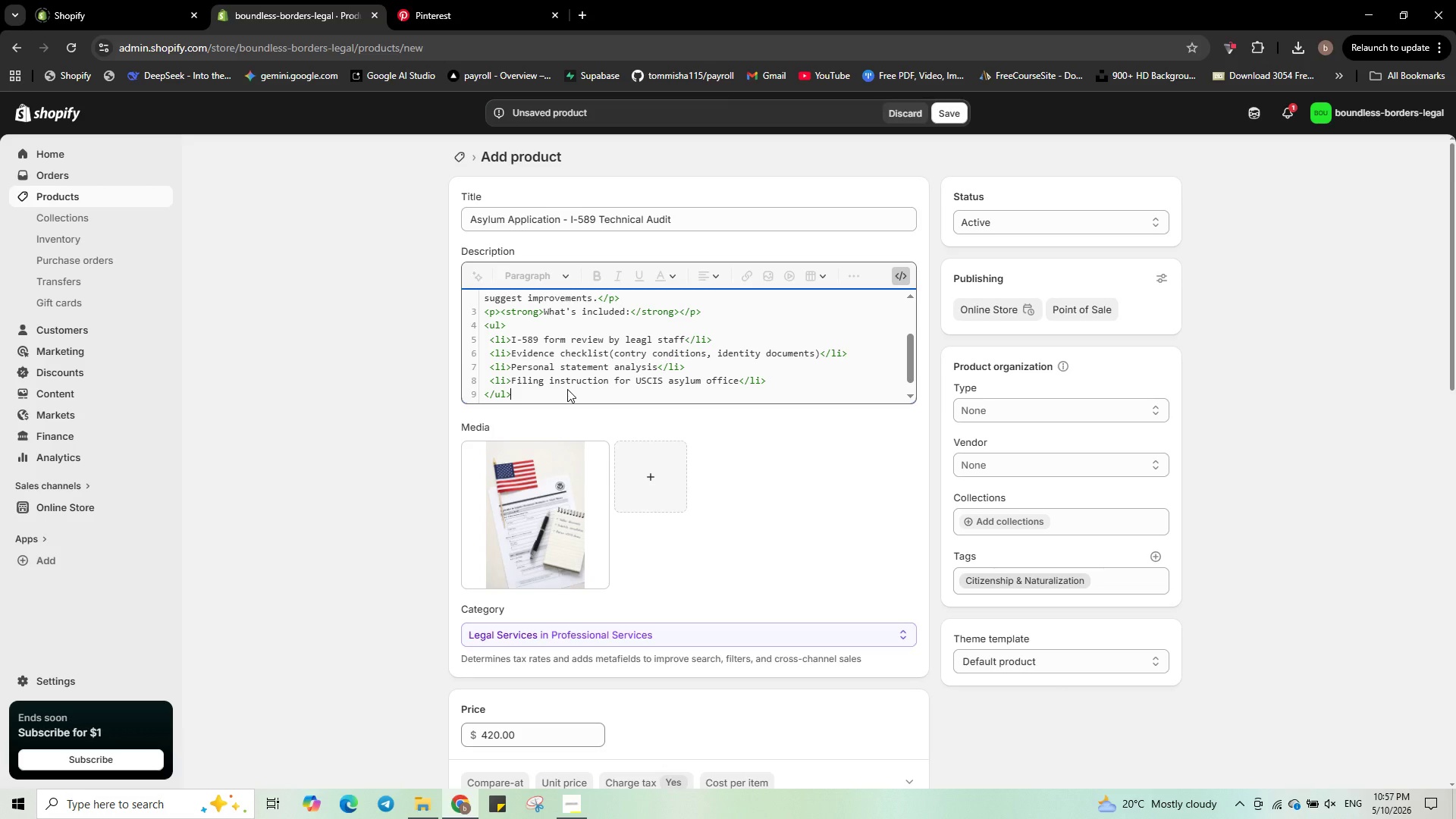 
key(Control+A)
 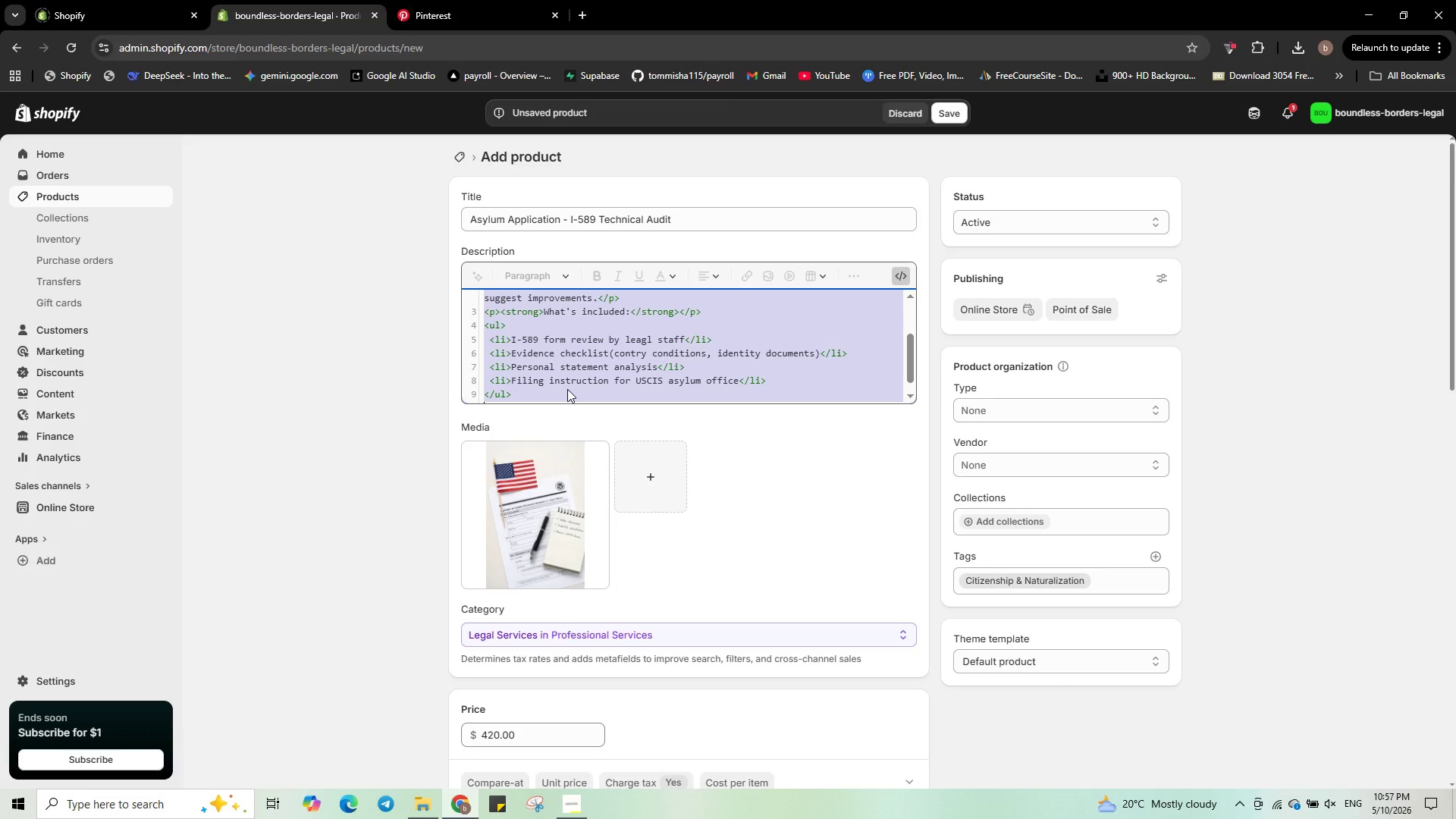 
key(Control+C)
 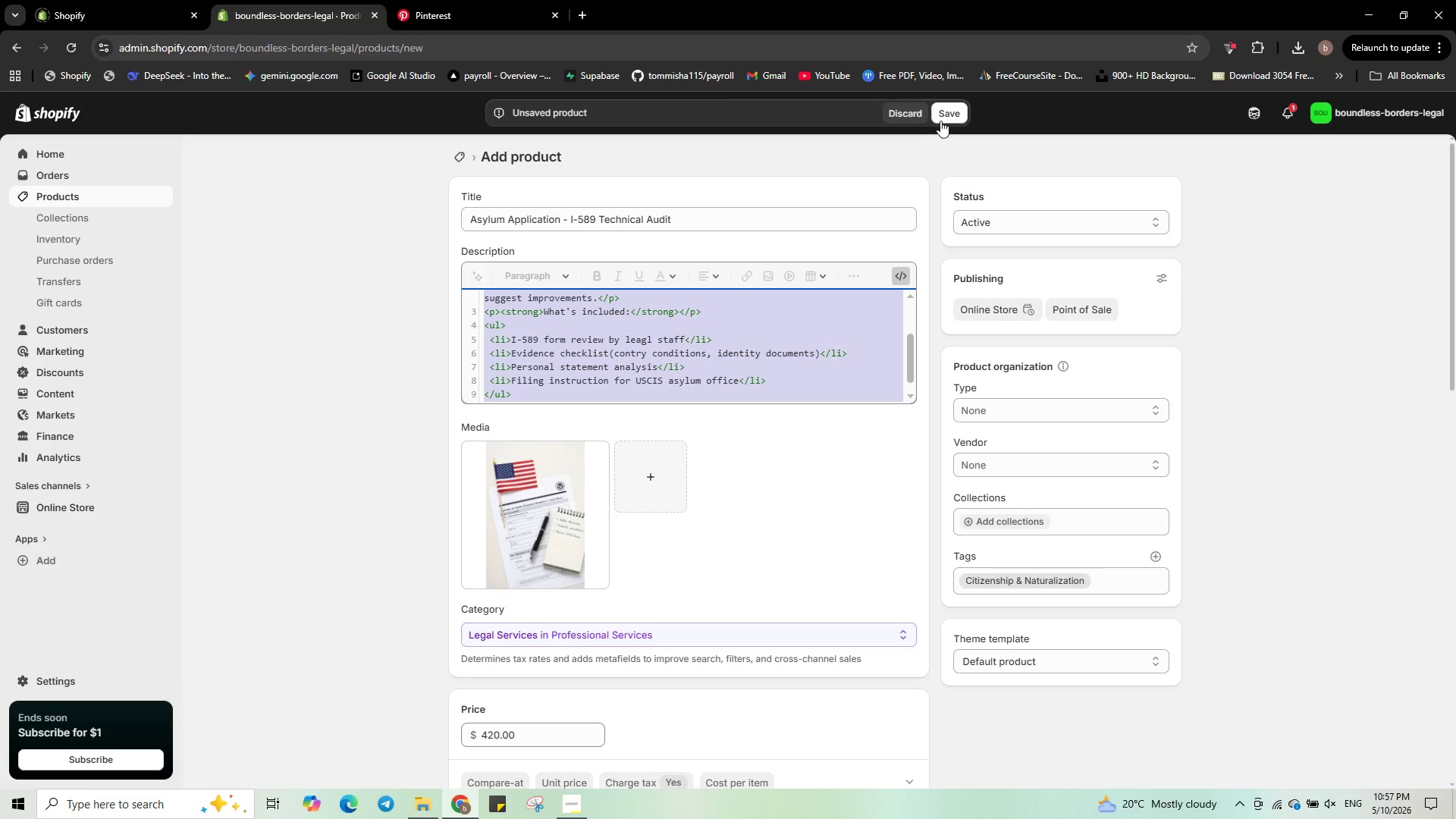 
left_click([950, 115])
 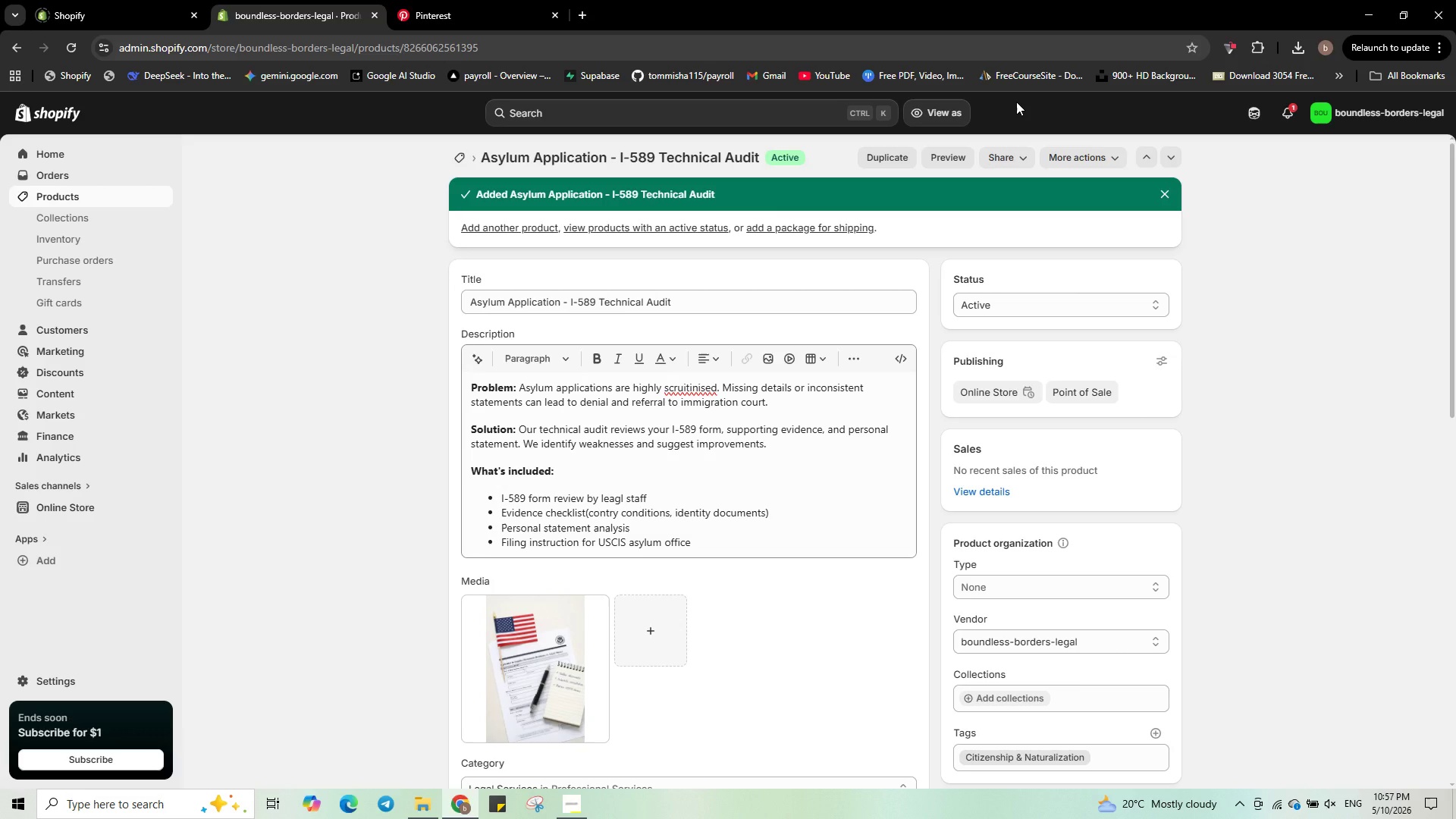 
wait(40.23)
 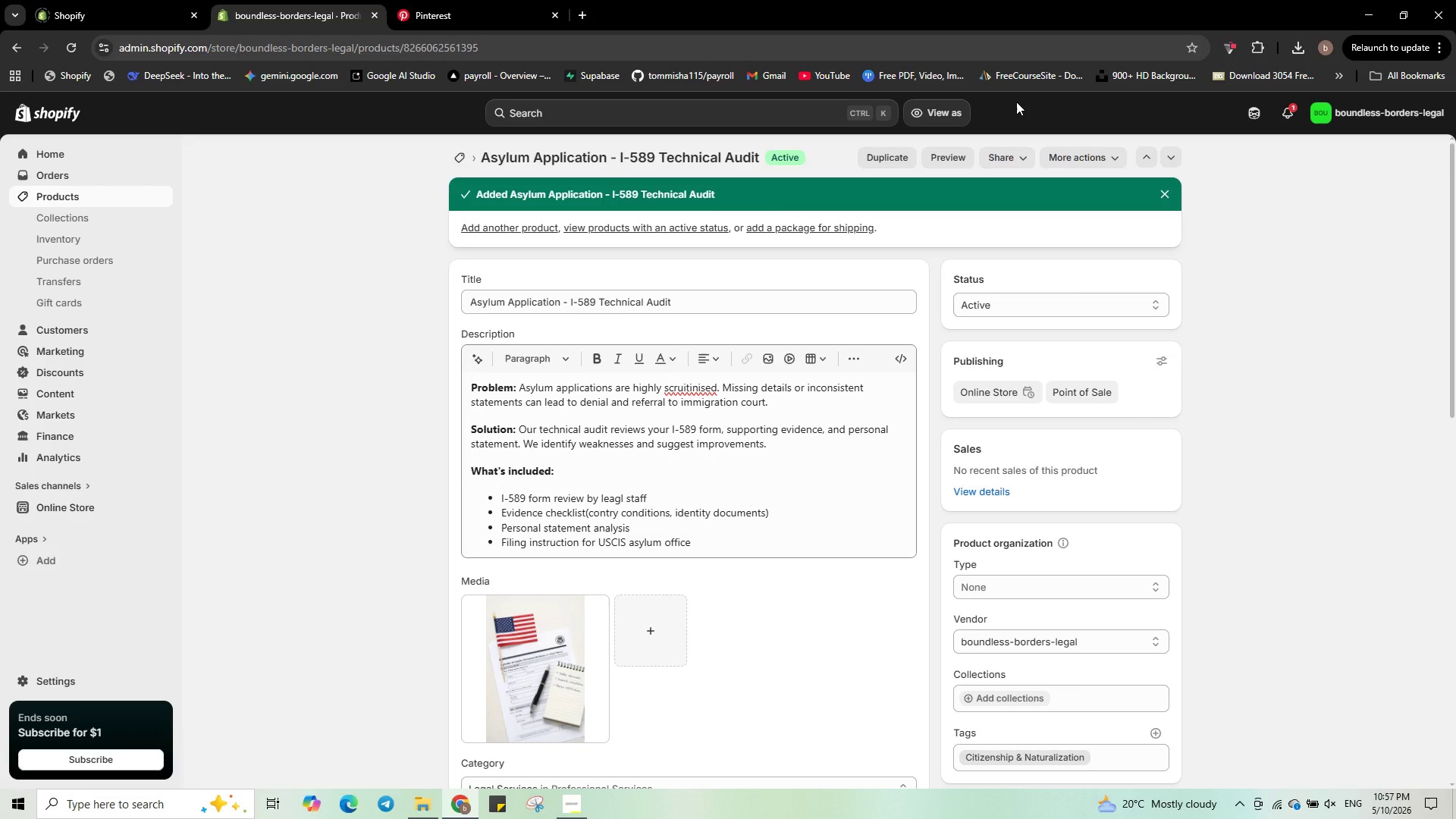 
right_click([695, 388])
 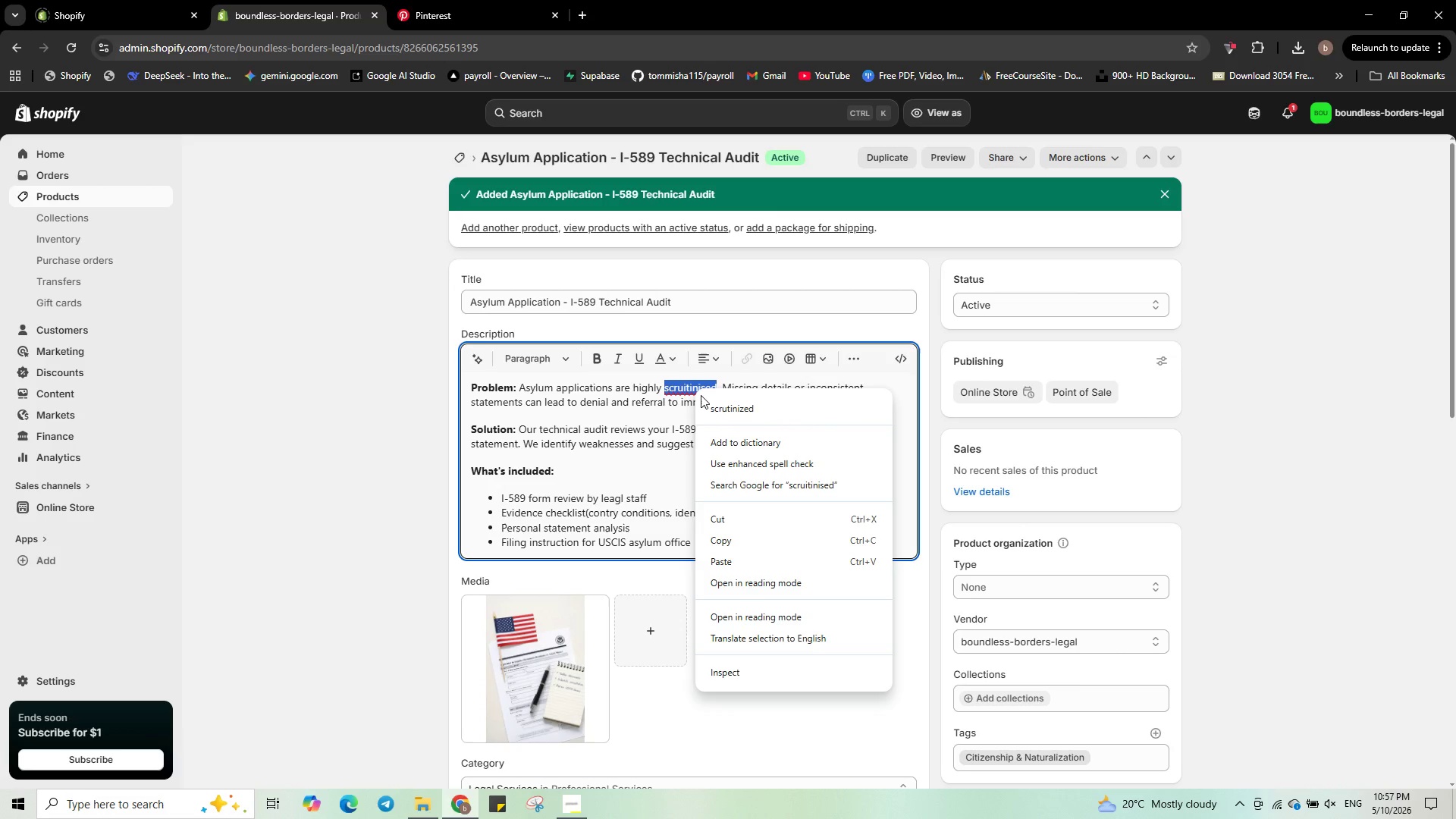 
left_click([727, 411])
 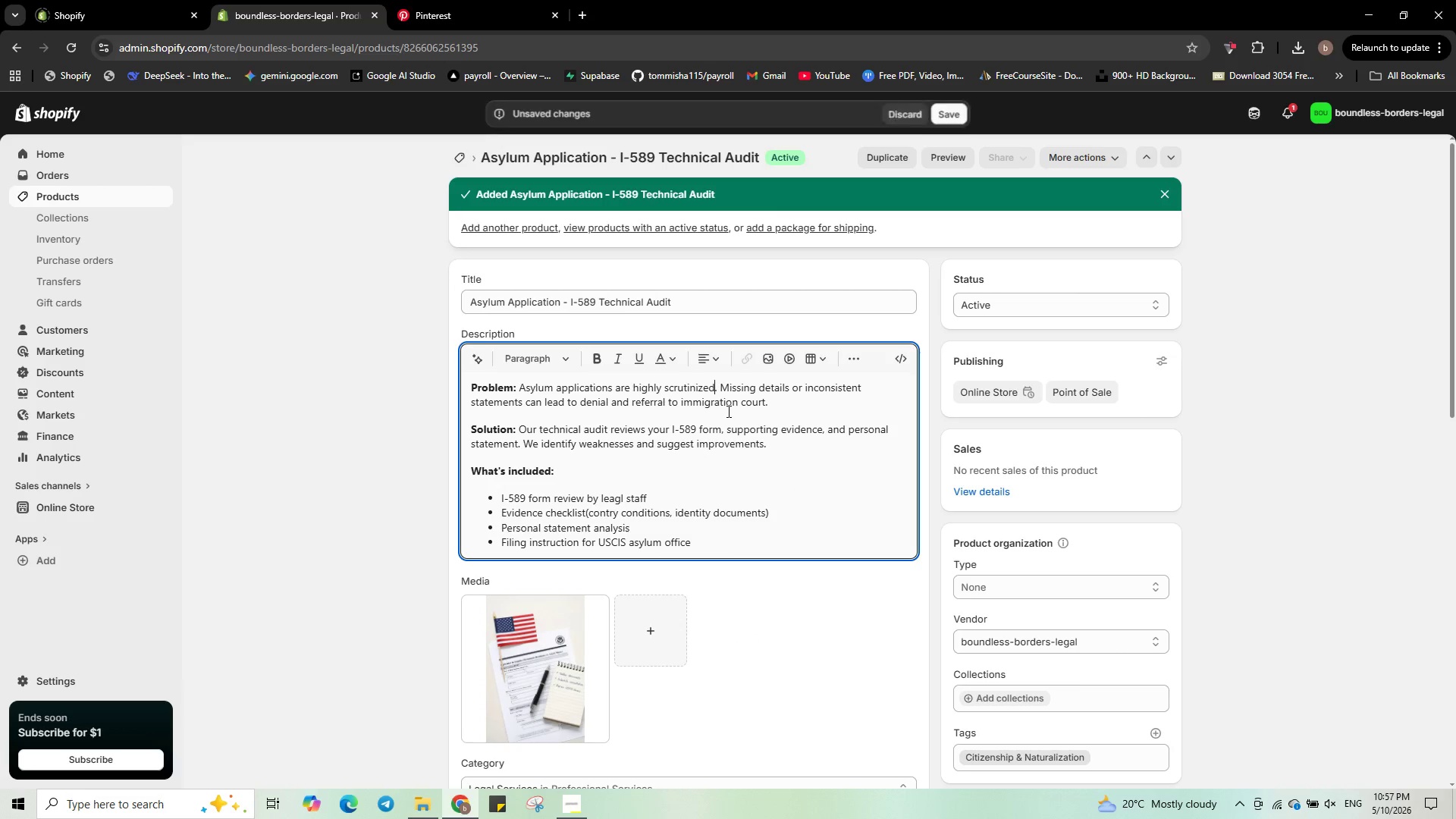 
scroll: coordinate [727, 411], scroll_direction: down, amount: 1.0
 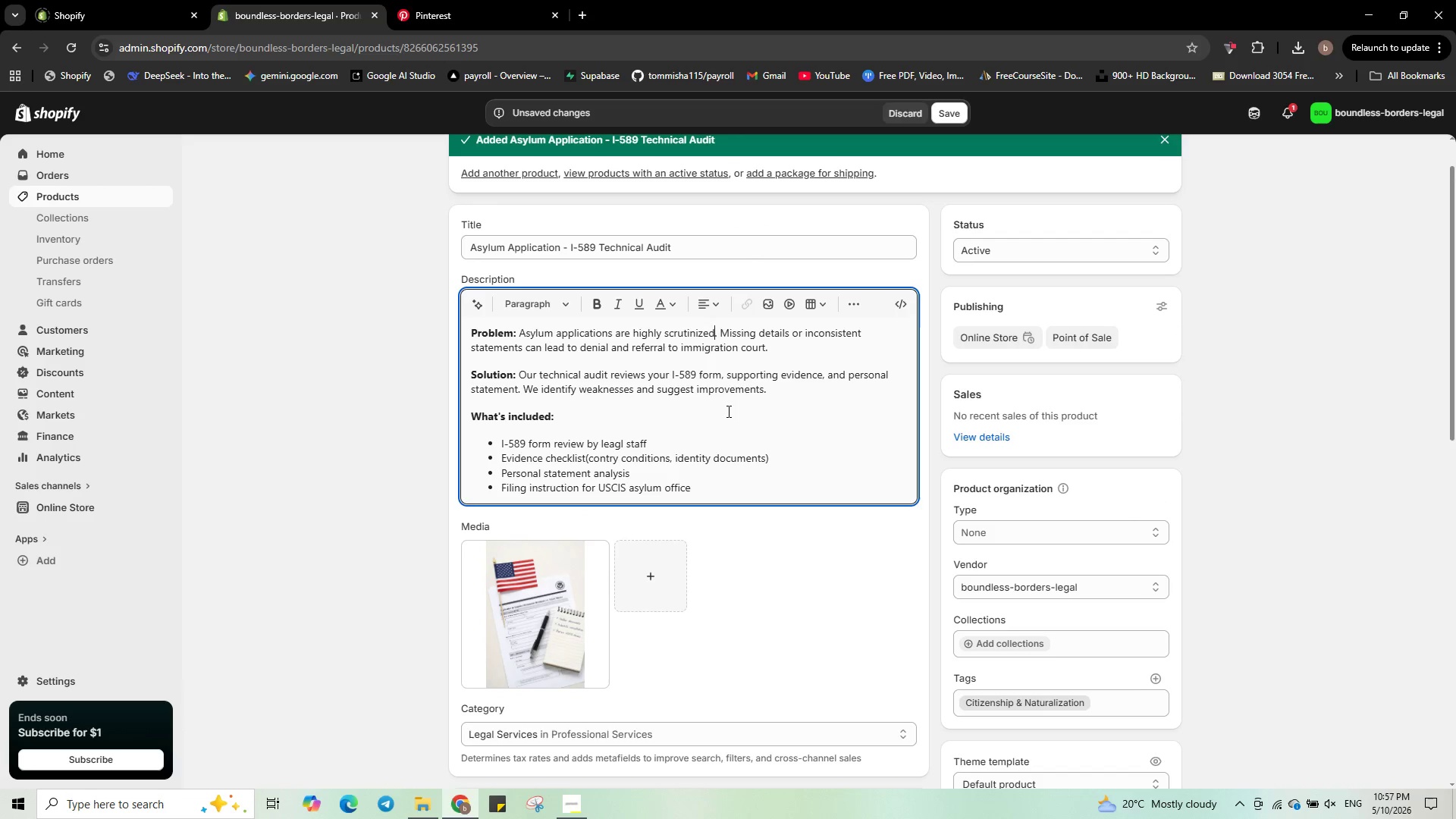 
left_click([727, 411])
 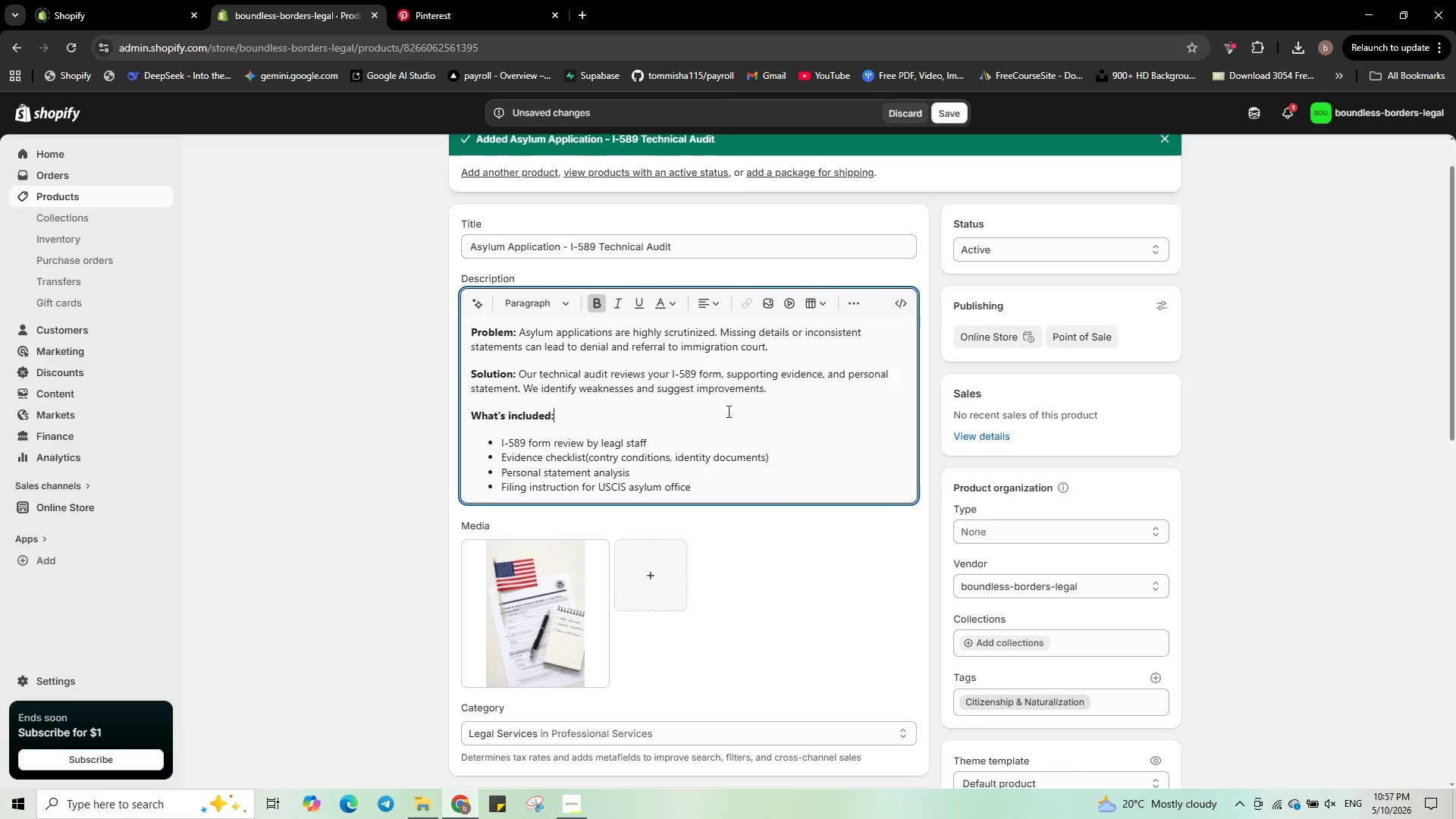 
scroll: coordinate [727, 411], scroll_direction: up, amount: 1.0
 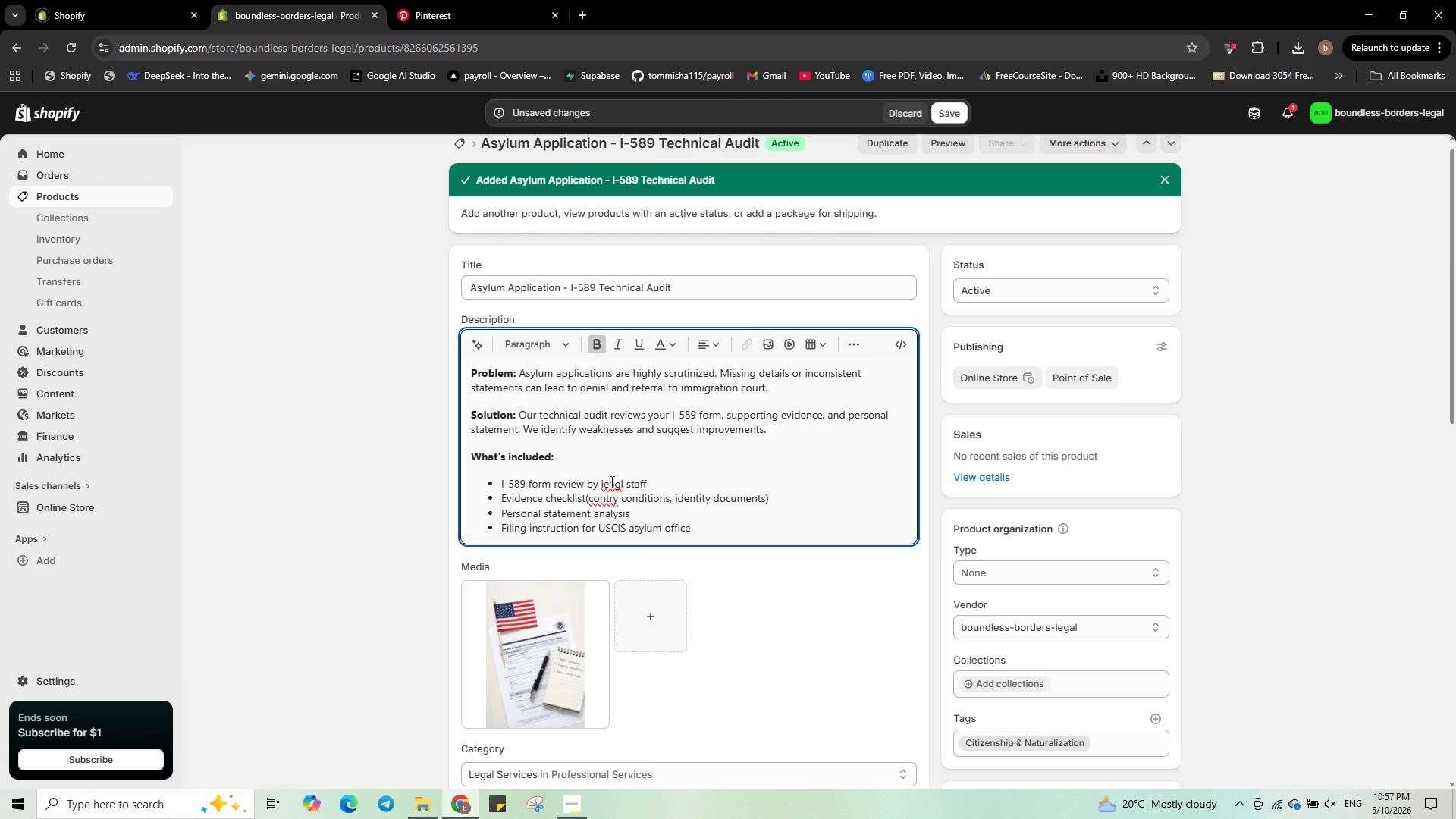 
left_click([610, 482])
 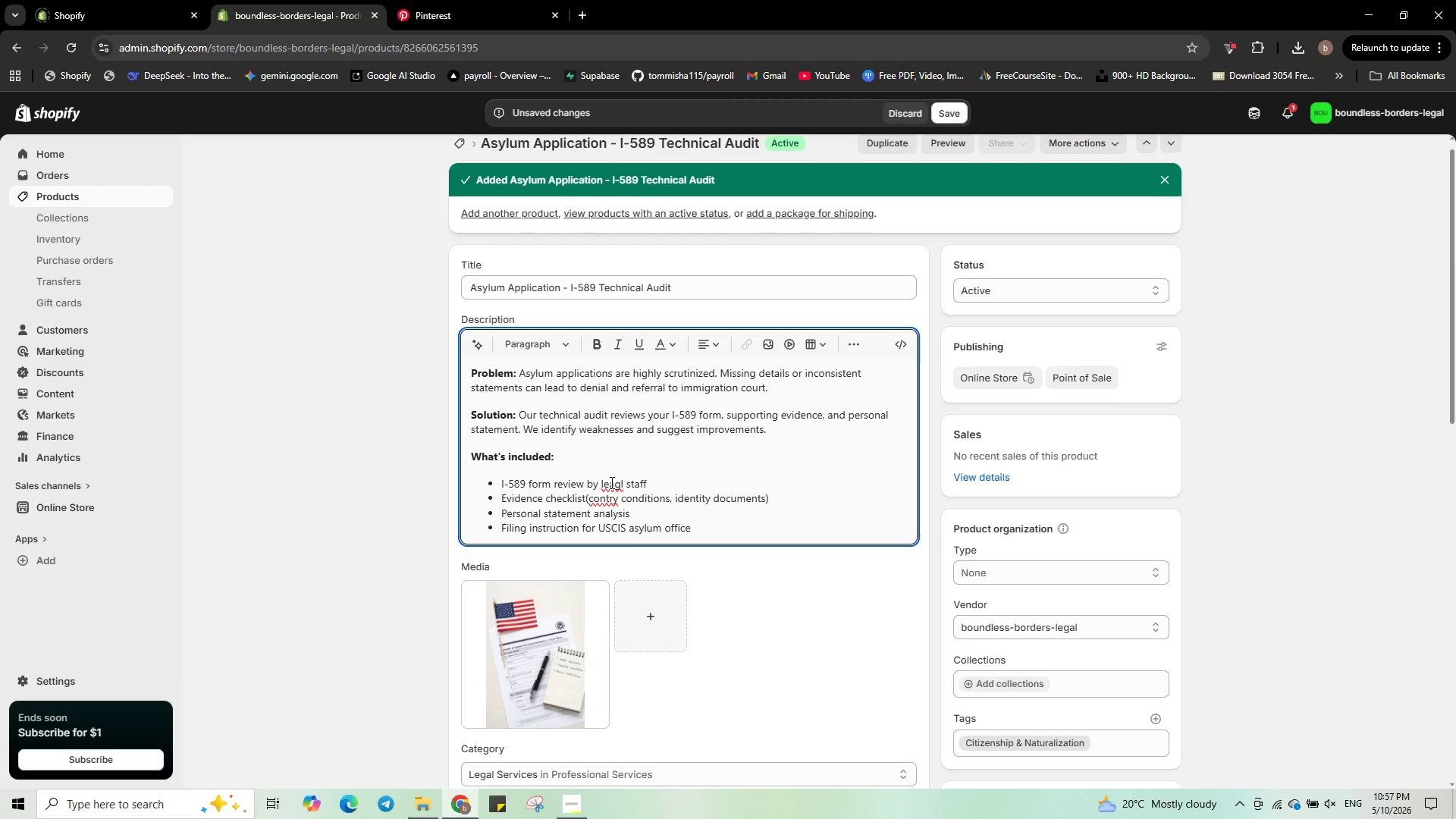 
right_click([610, 482])
 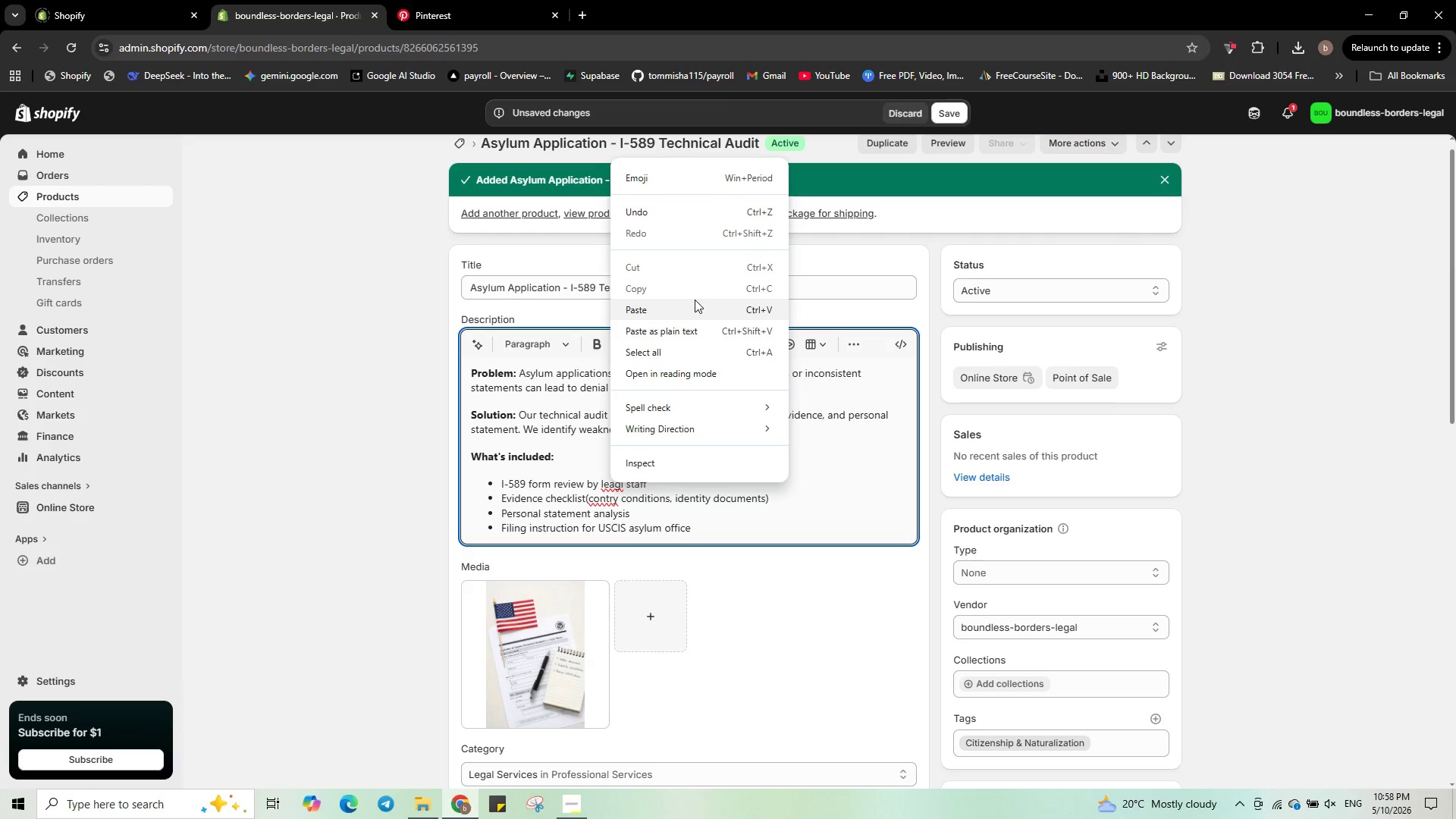 
wait(6.44)
 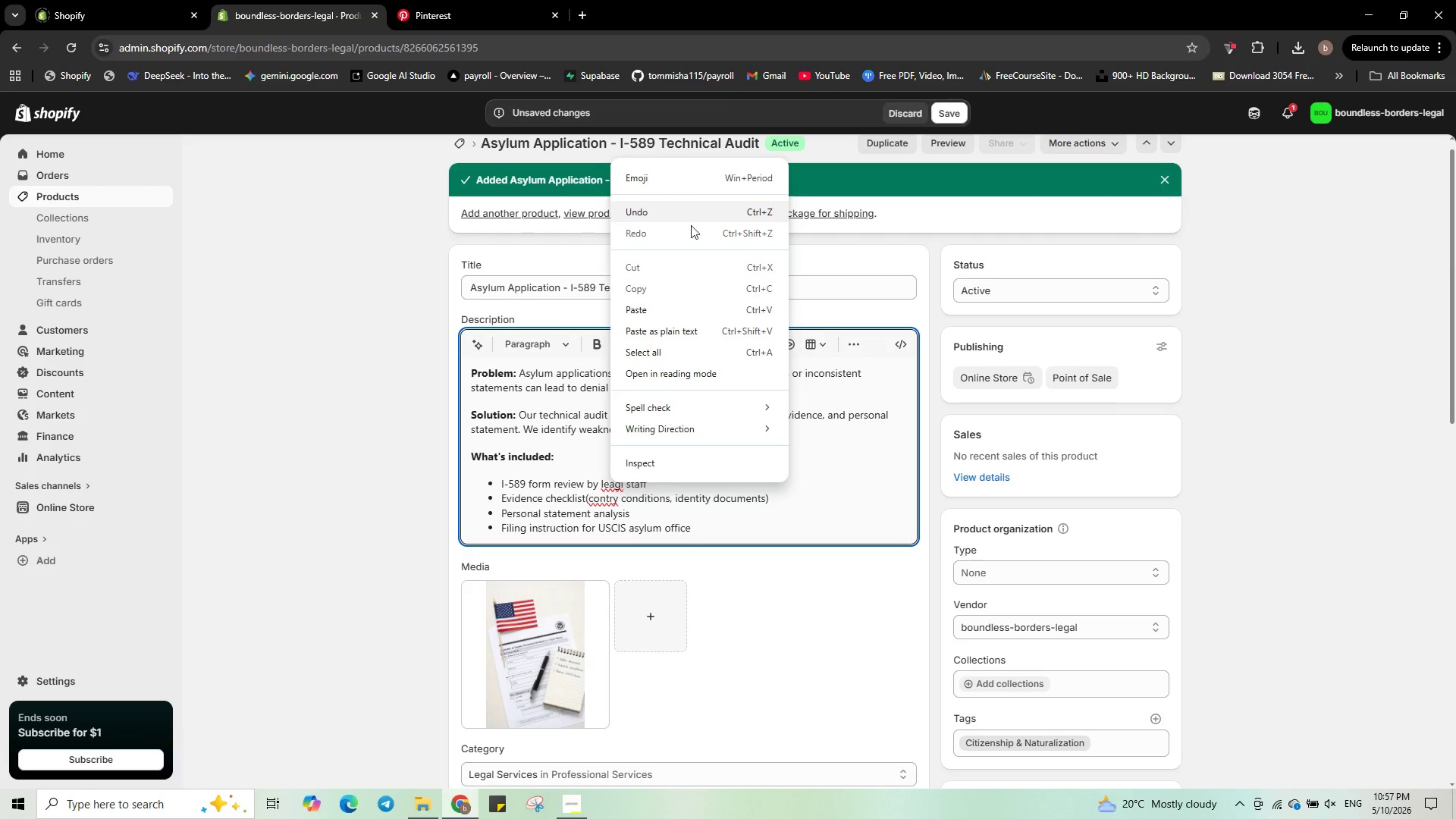 
left_click([668, 499])
 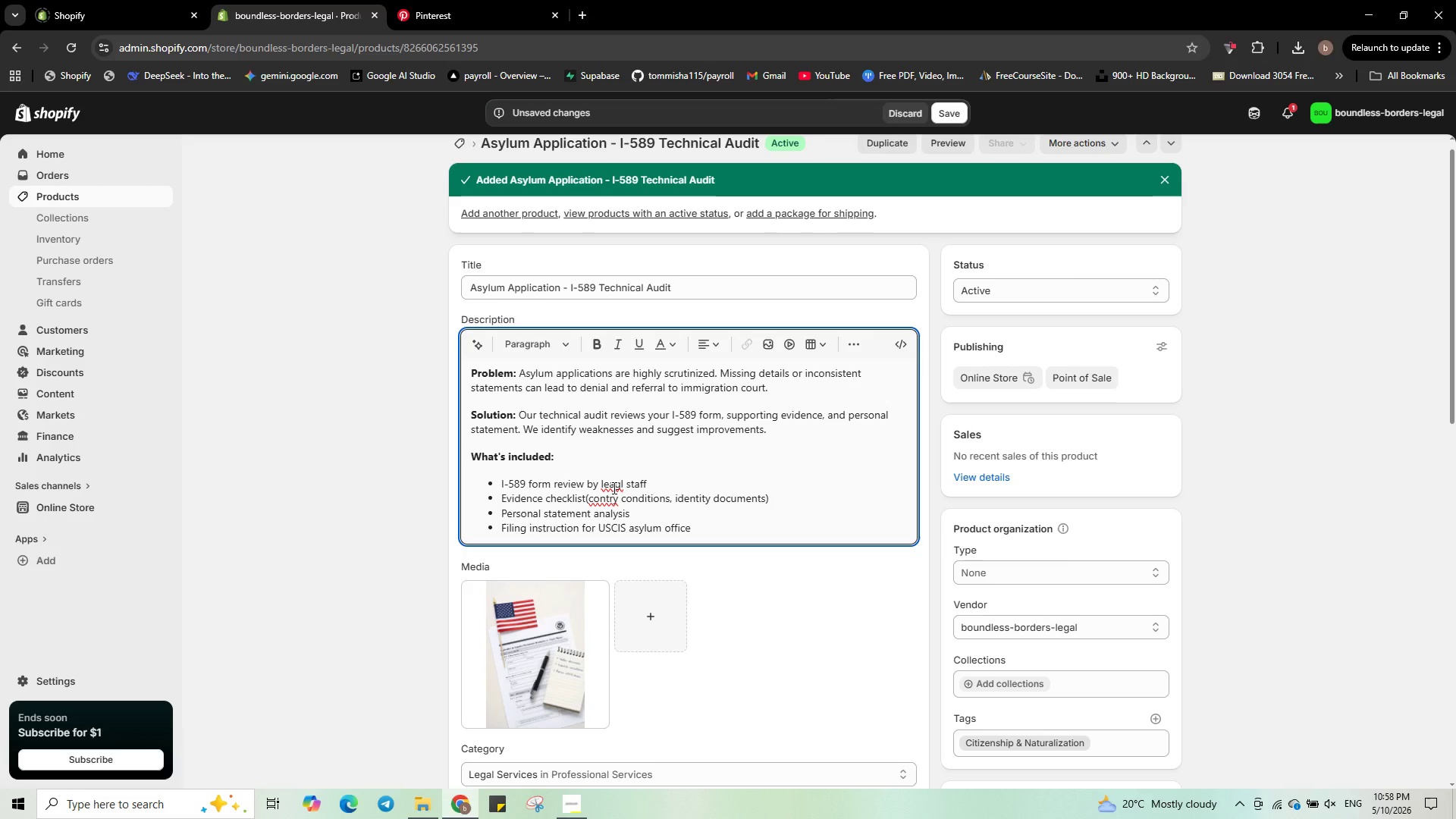 
left_click([613, 488])
 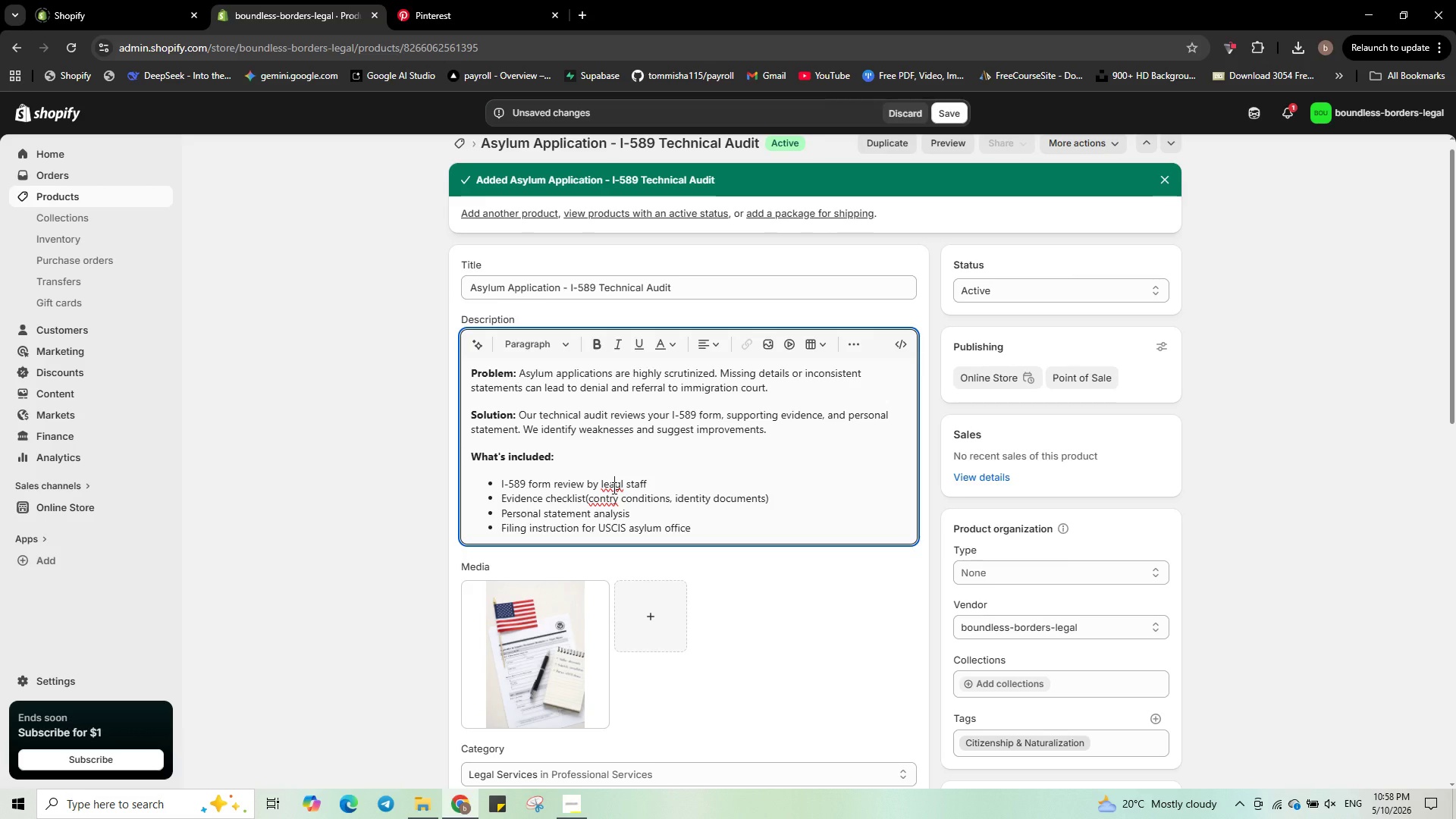 
right_click([613, 488])
 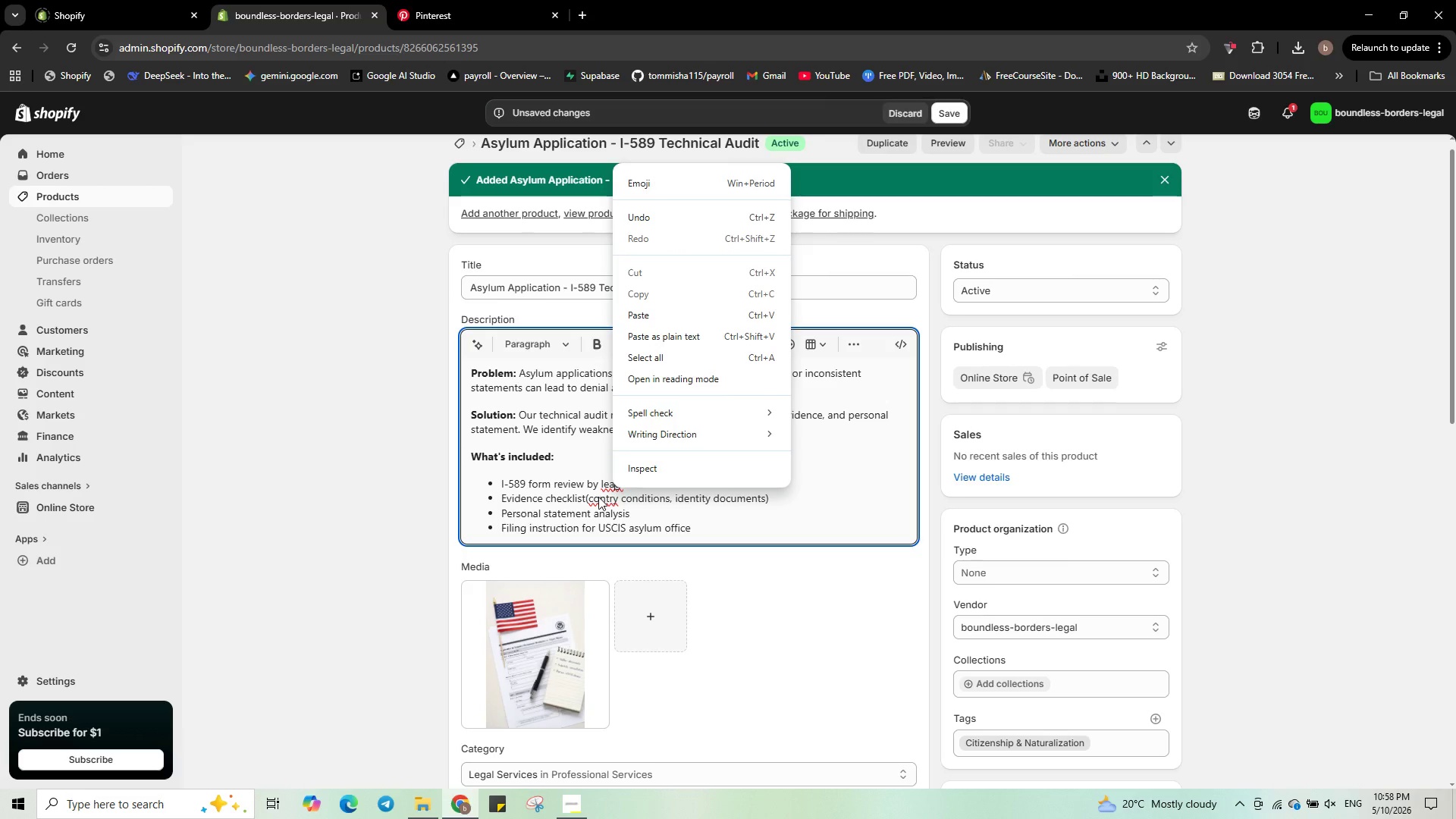 
left_click([601, 515])
 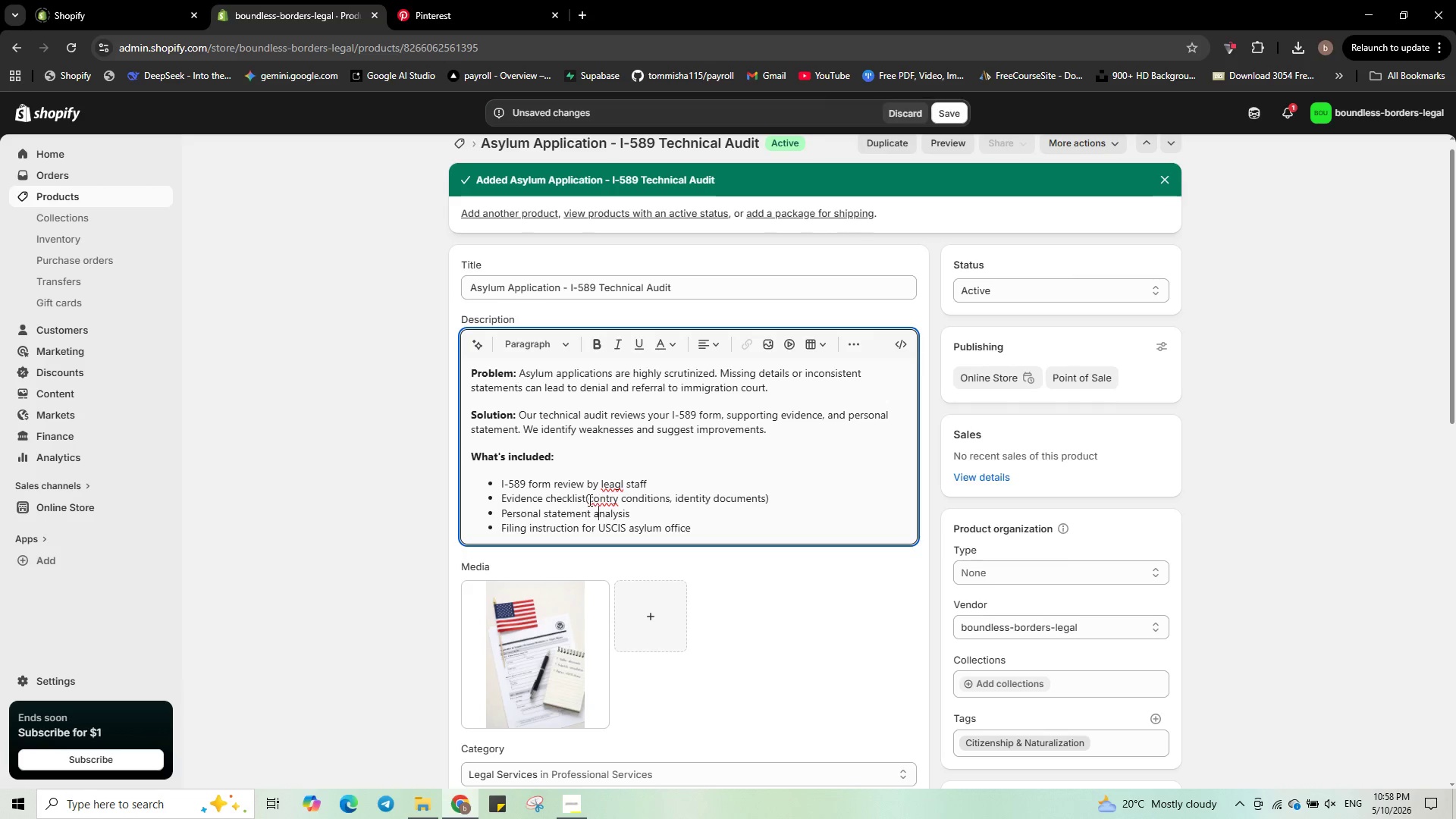 
left_click([587, 499])
 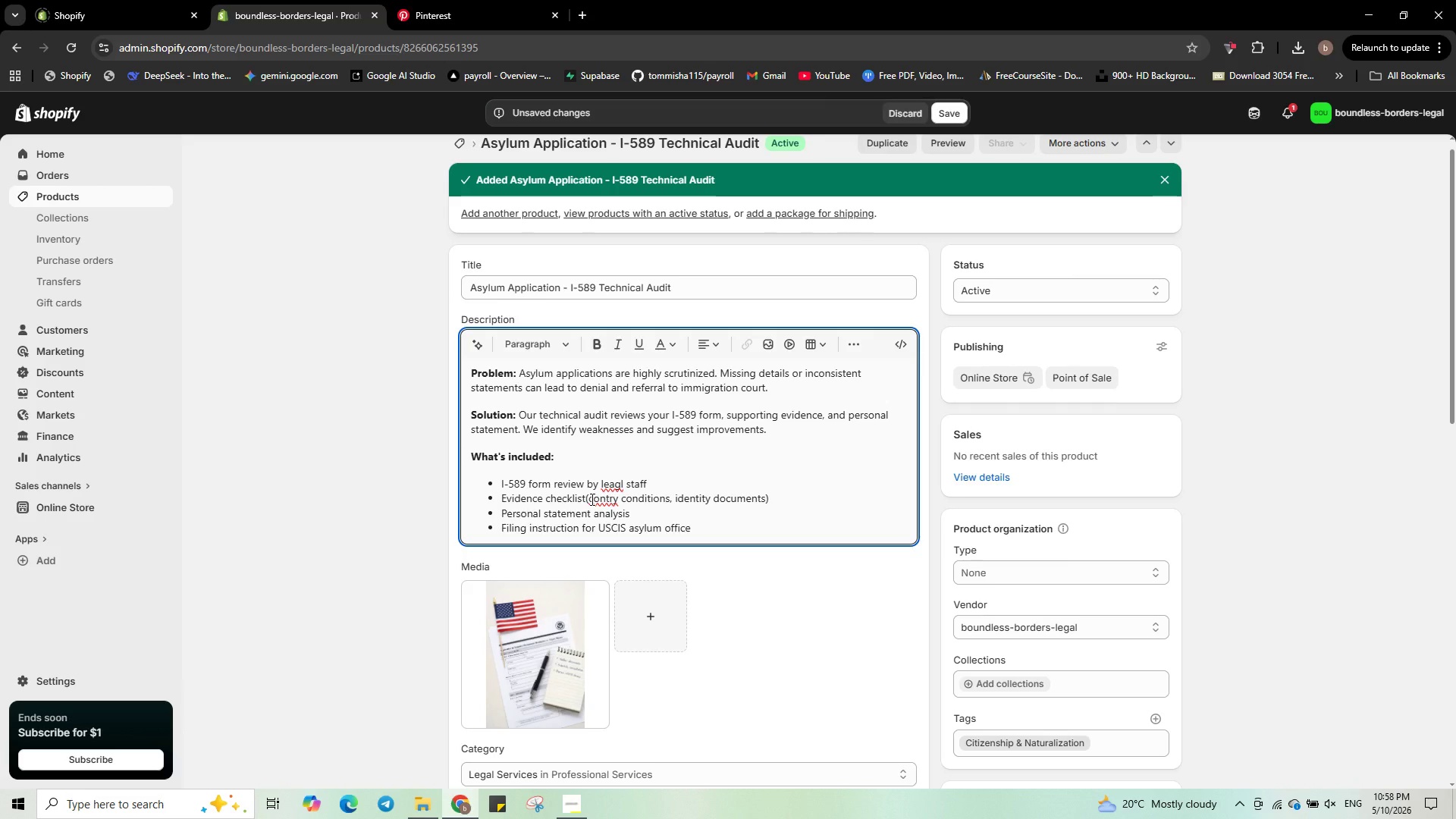 
left_click([591, 499])
 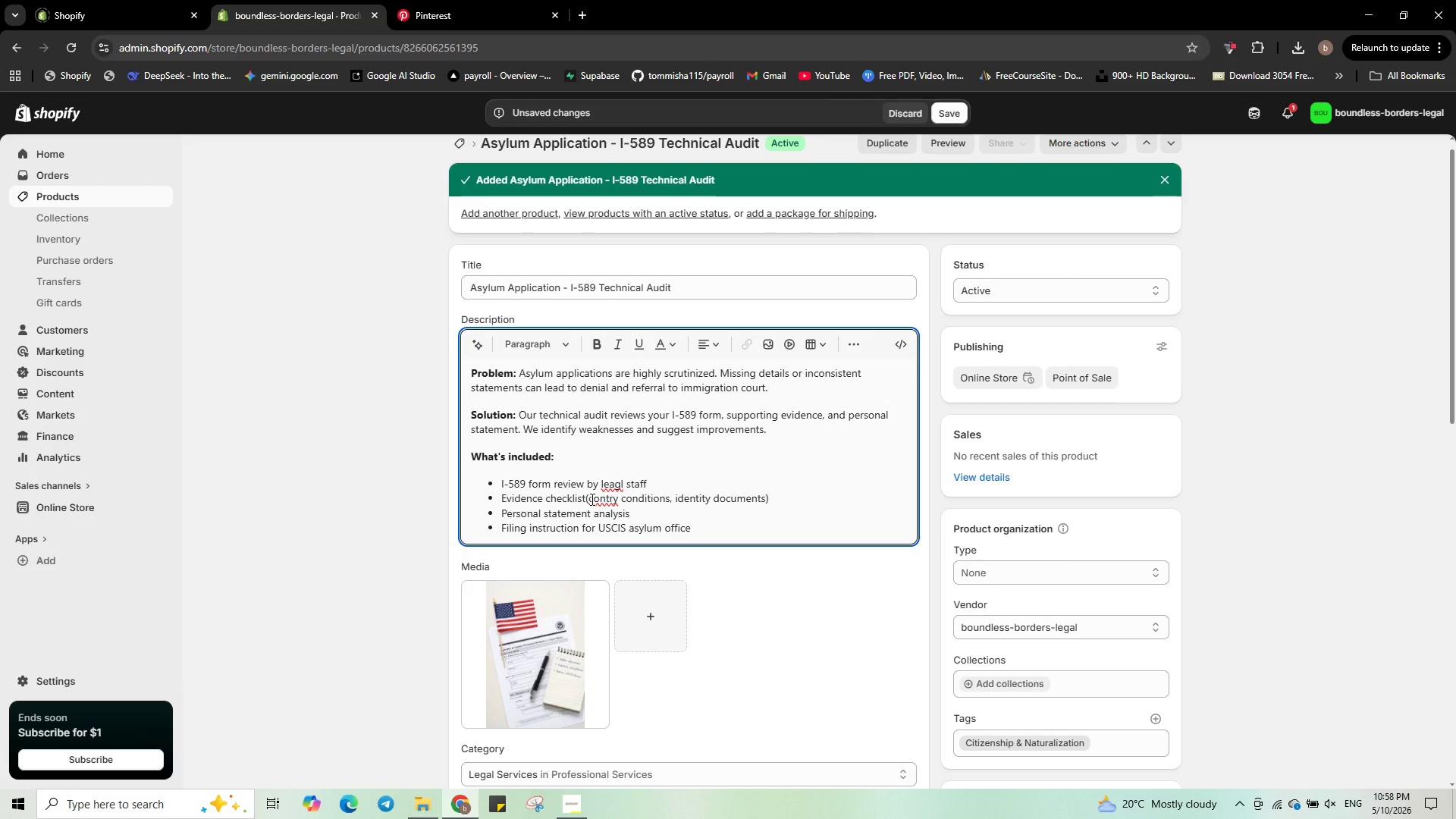 
key(Space)
 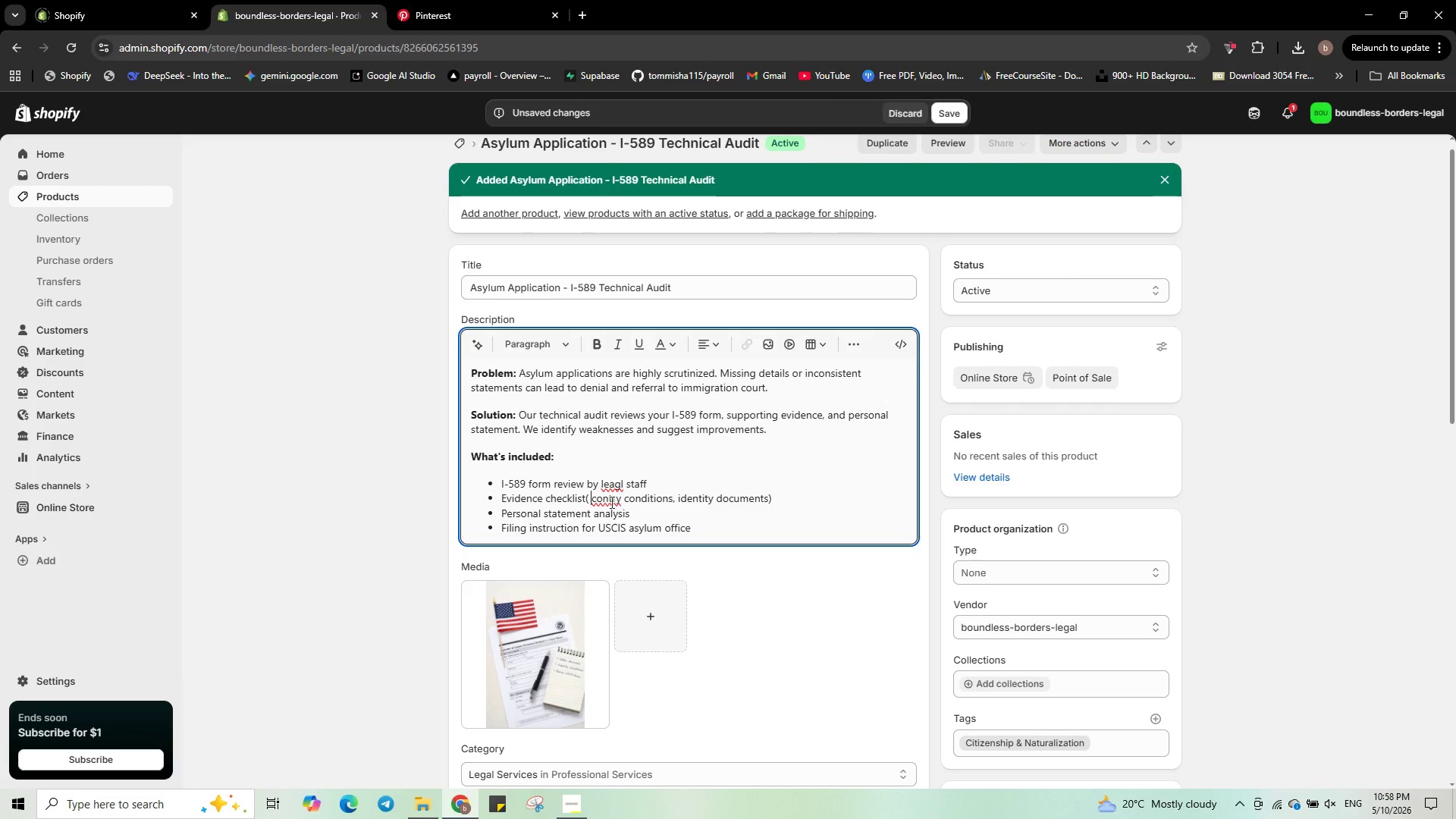 
left_click([604, 498])
 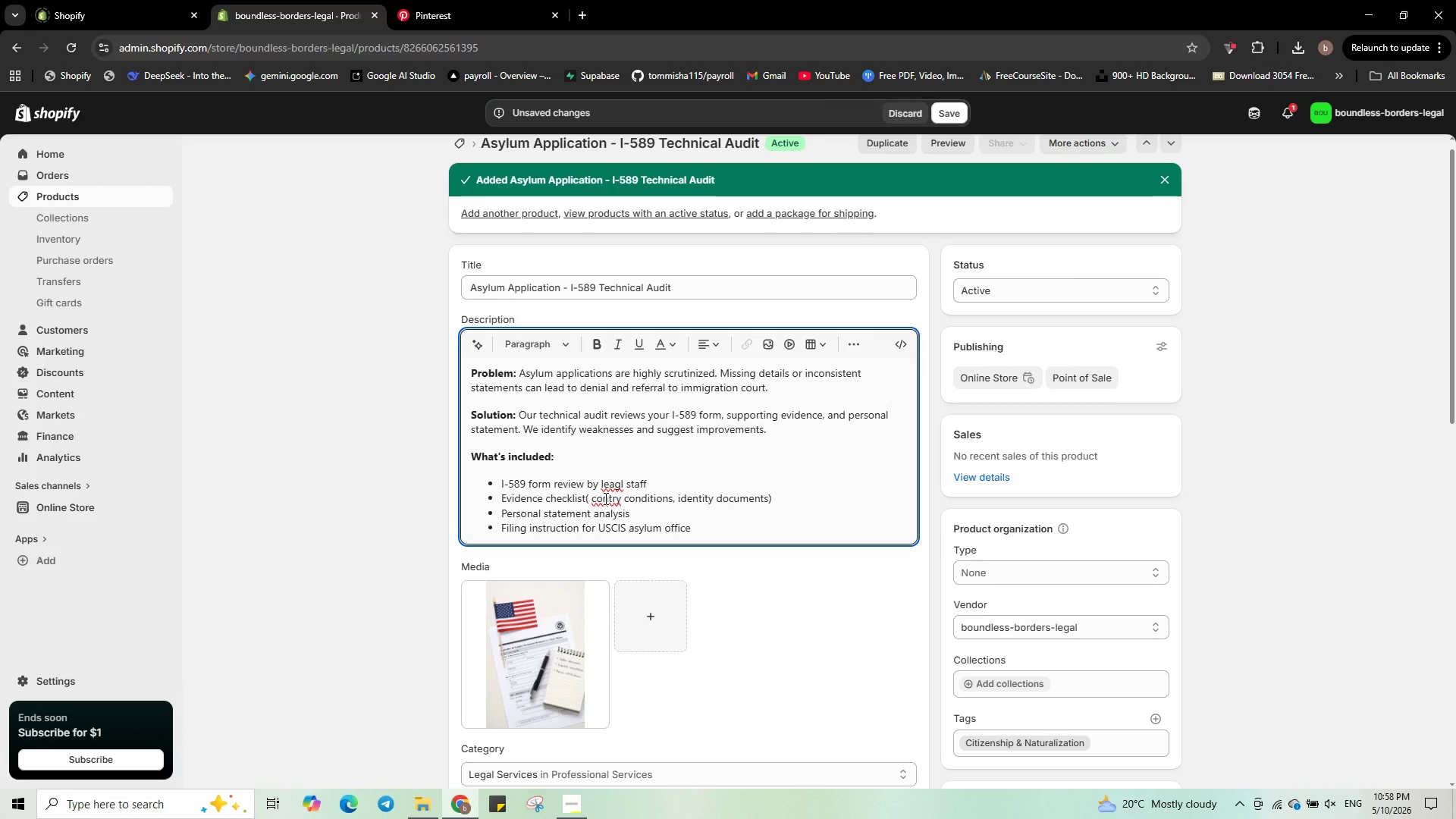 
right_click([604, 498])
 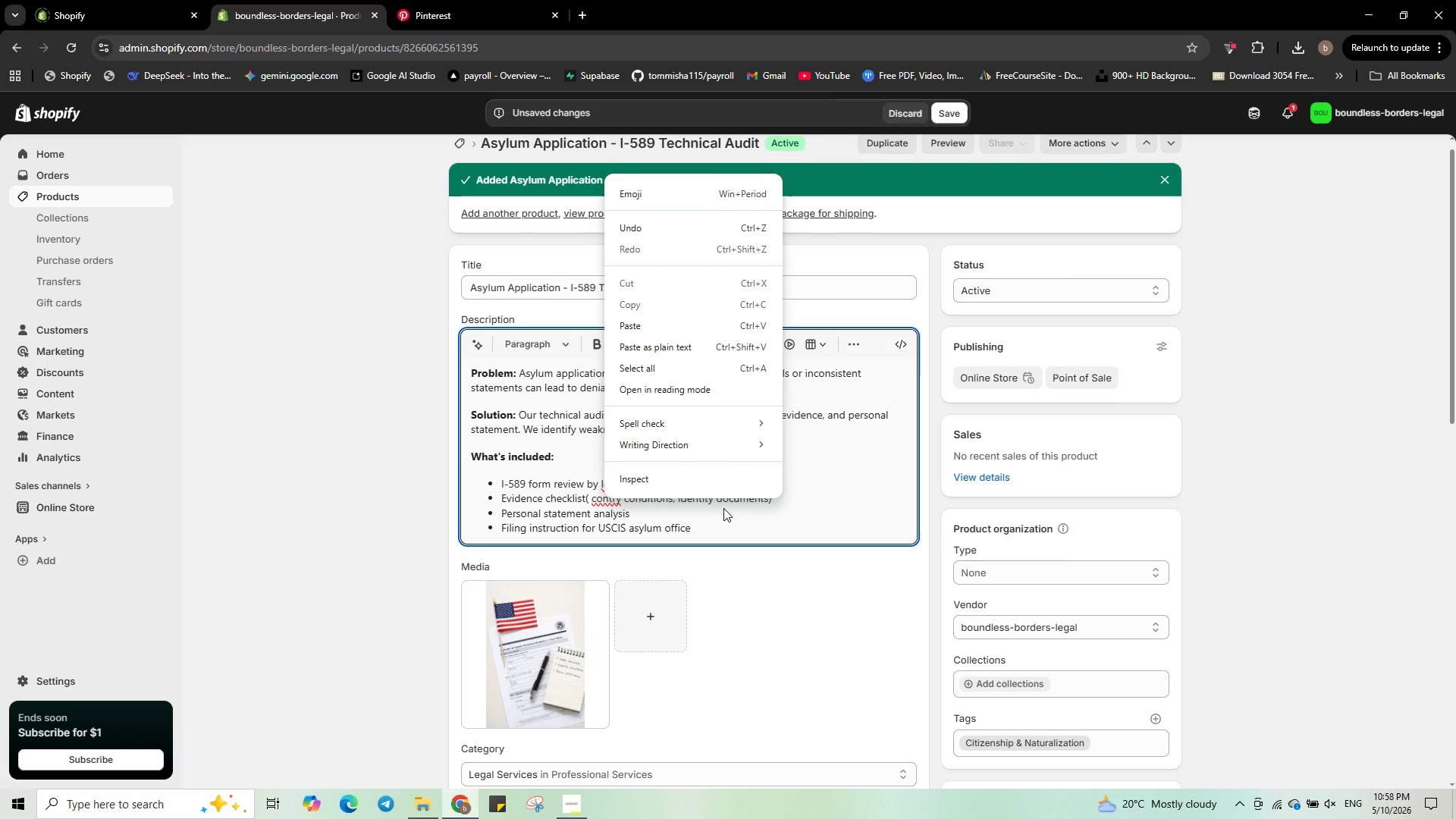 
left_click([723, 508])
 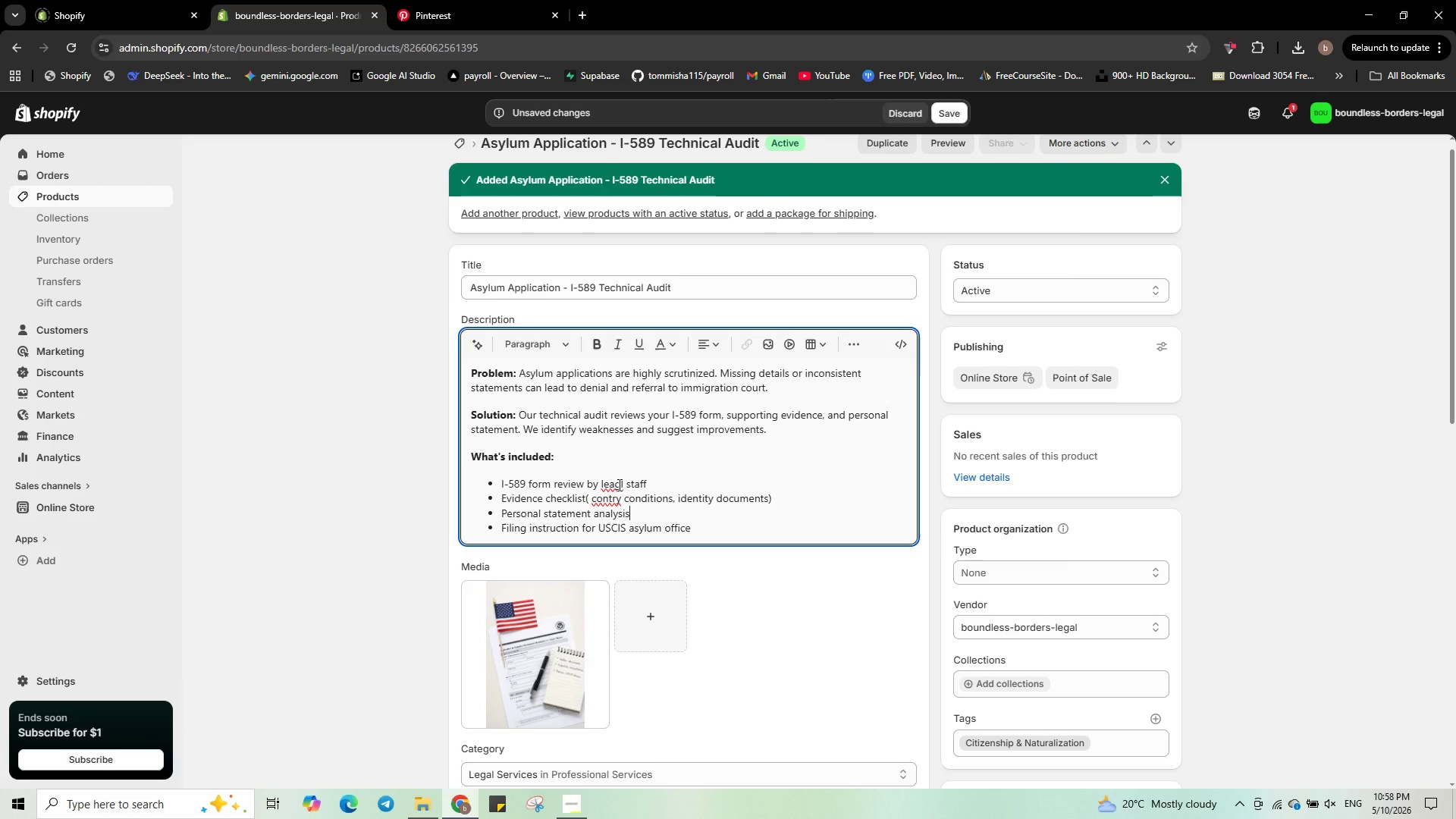 
wait(7.14)
 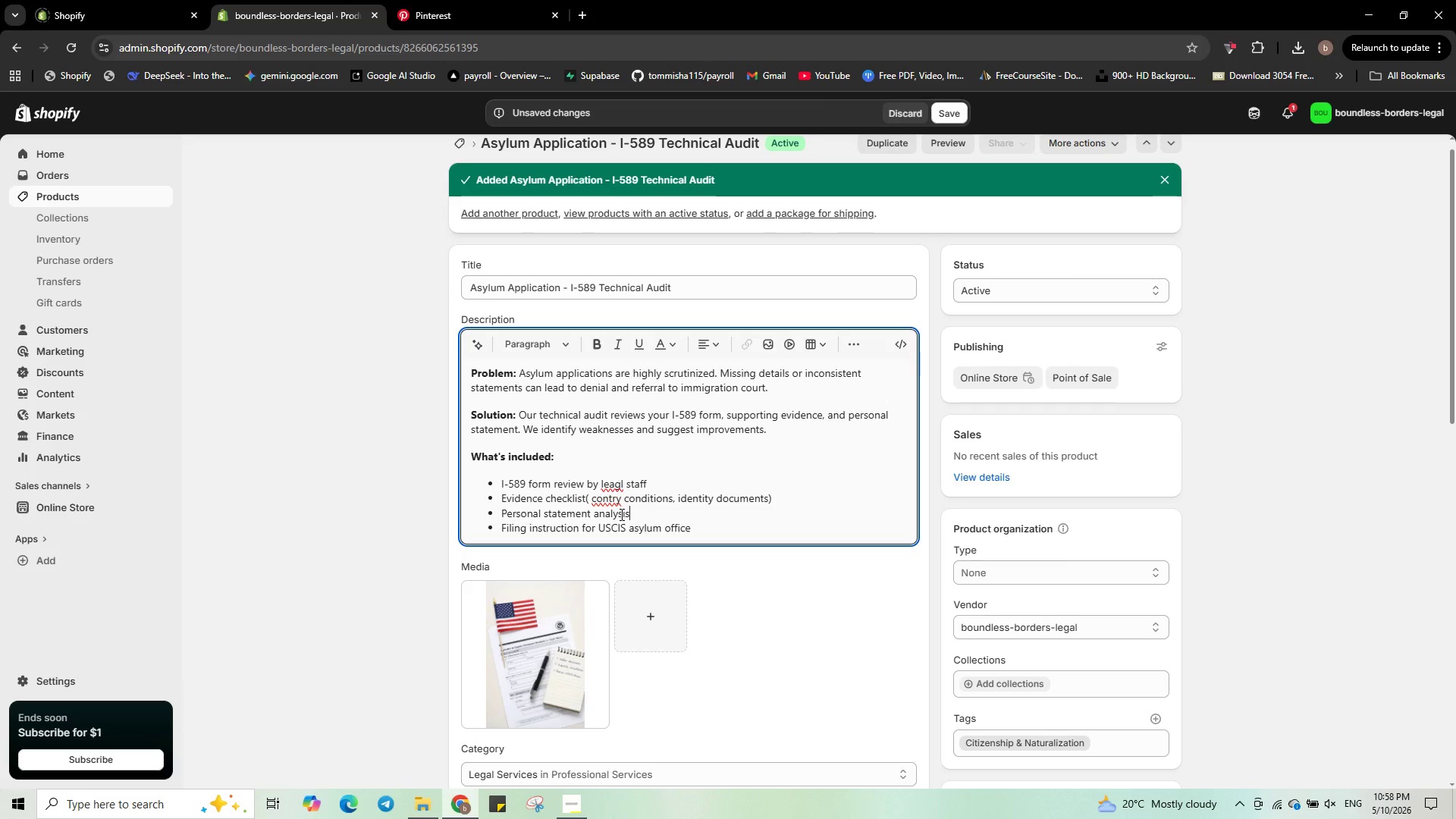 
left_click([620, 483])
 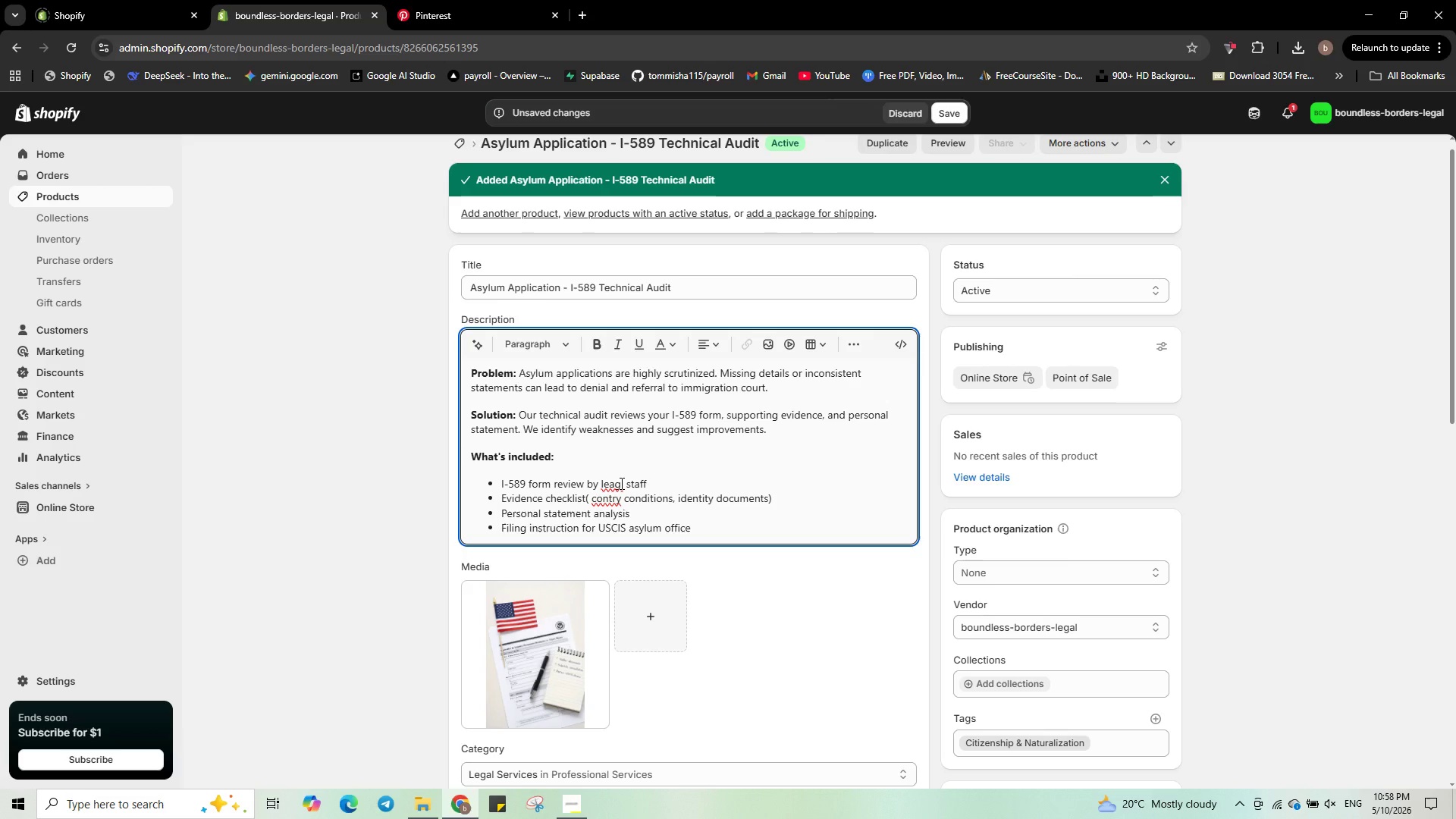 
key(Backspace)
key(Backspace)
key(Backspace)
type(ega)
 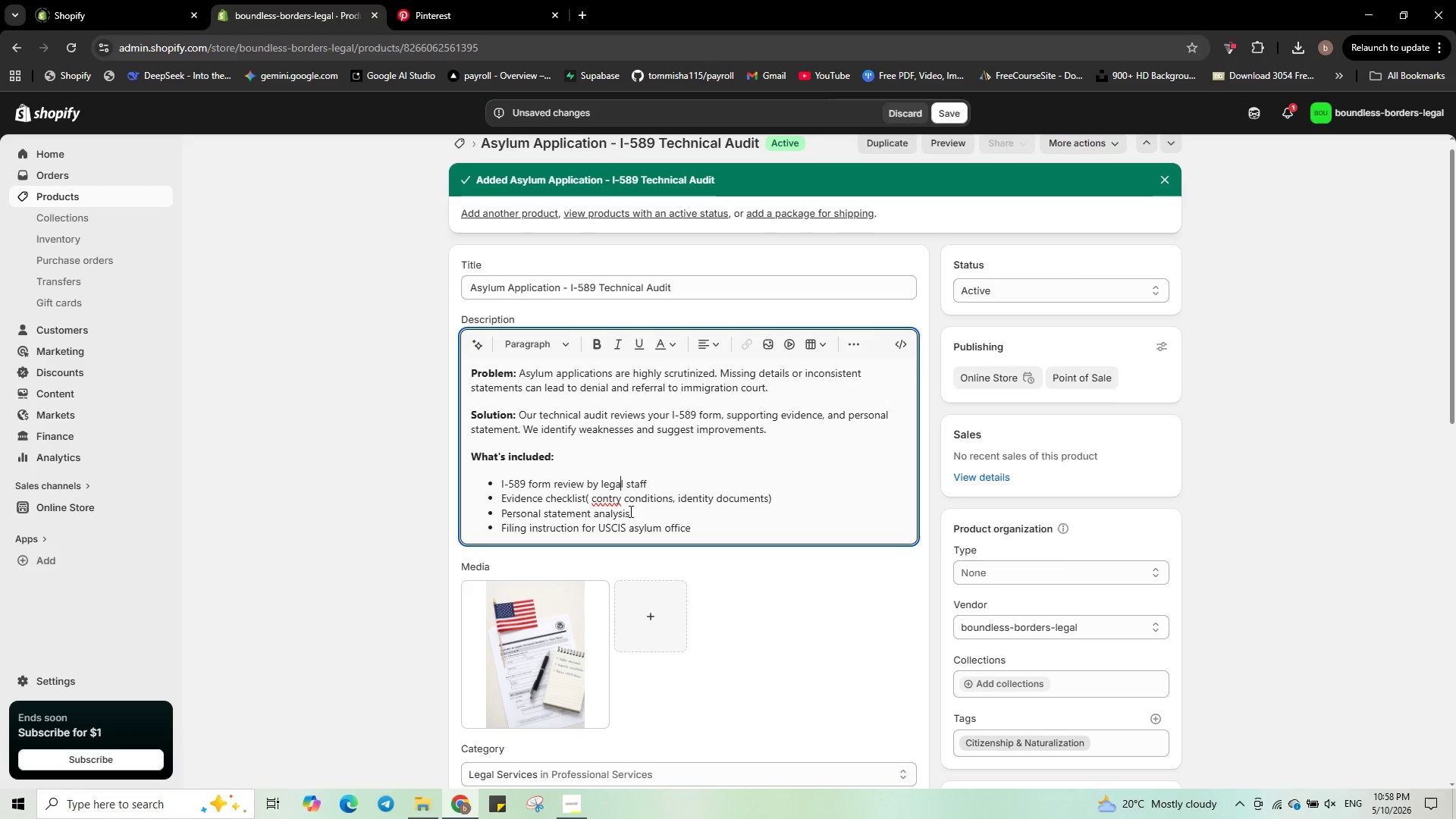 
left_click([627, 503])
 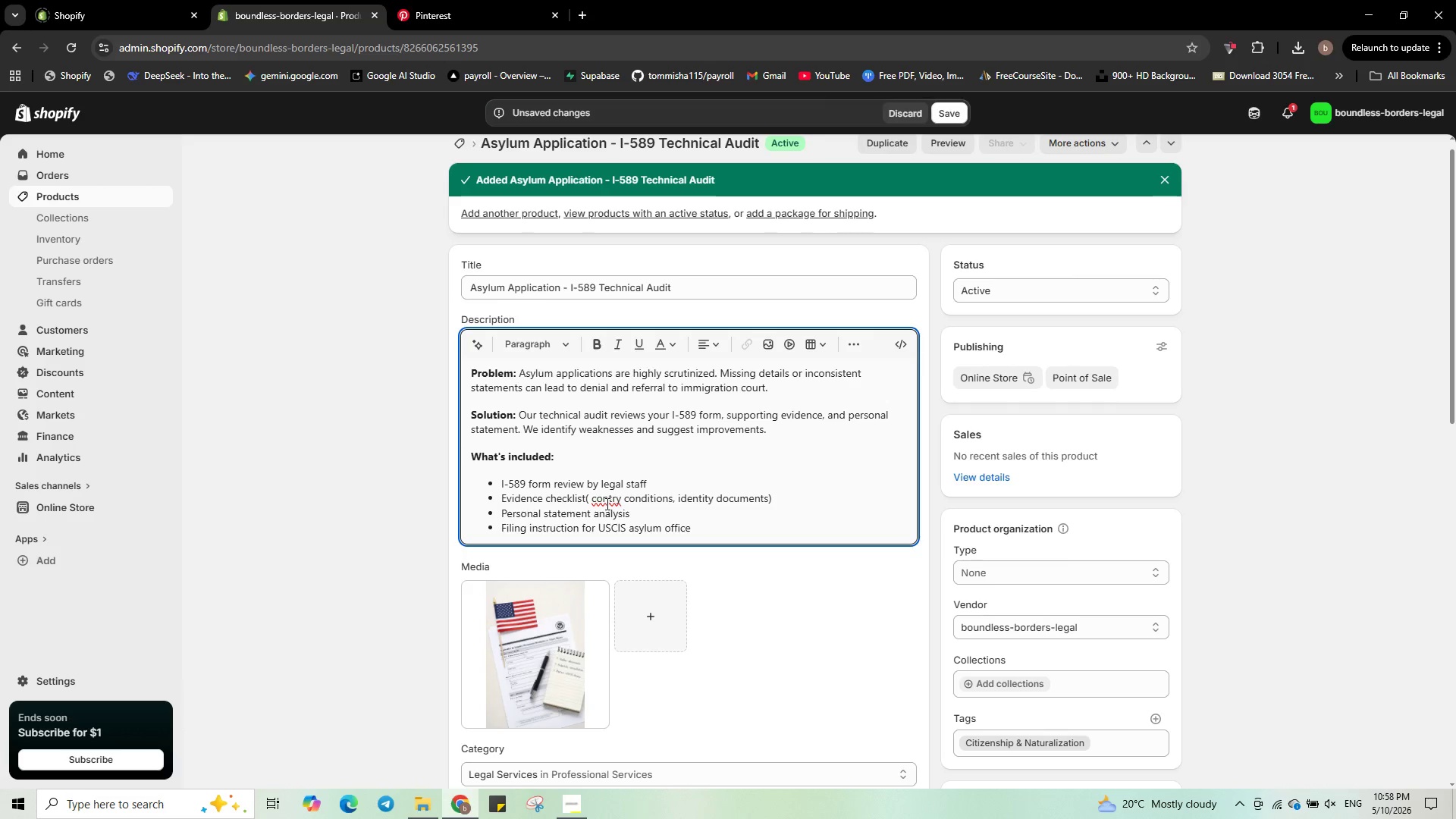 
left_click([606, 500])
 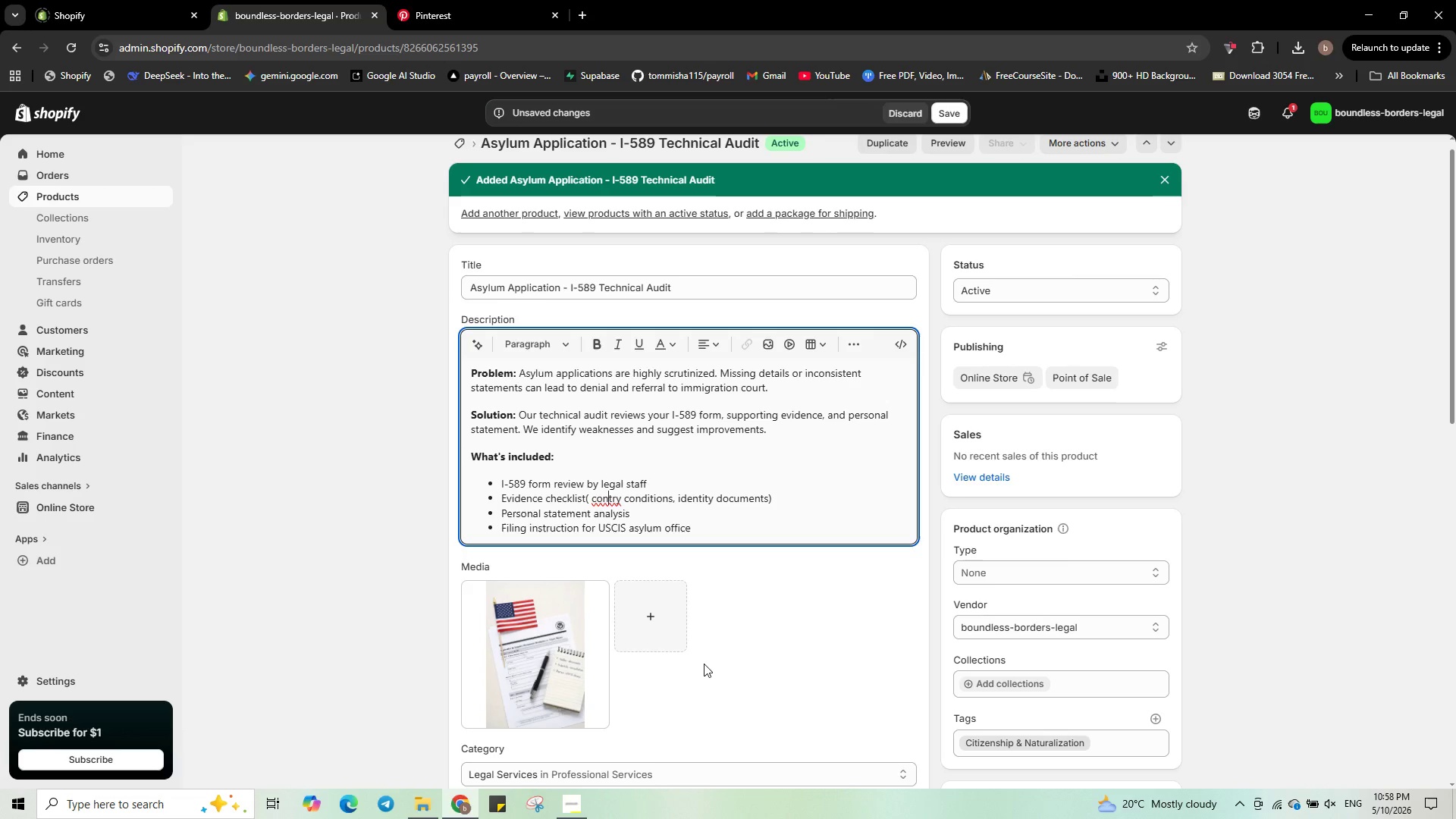 
wait(13.77)
 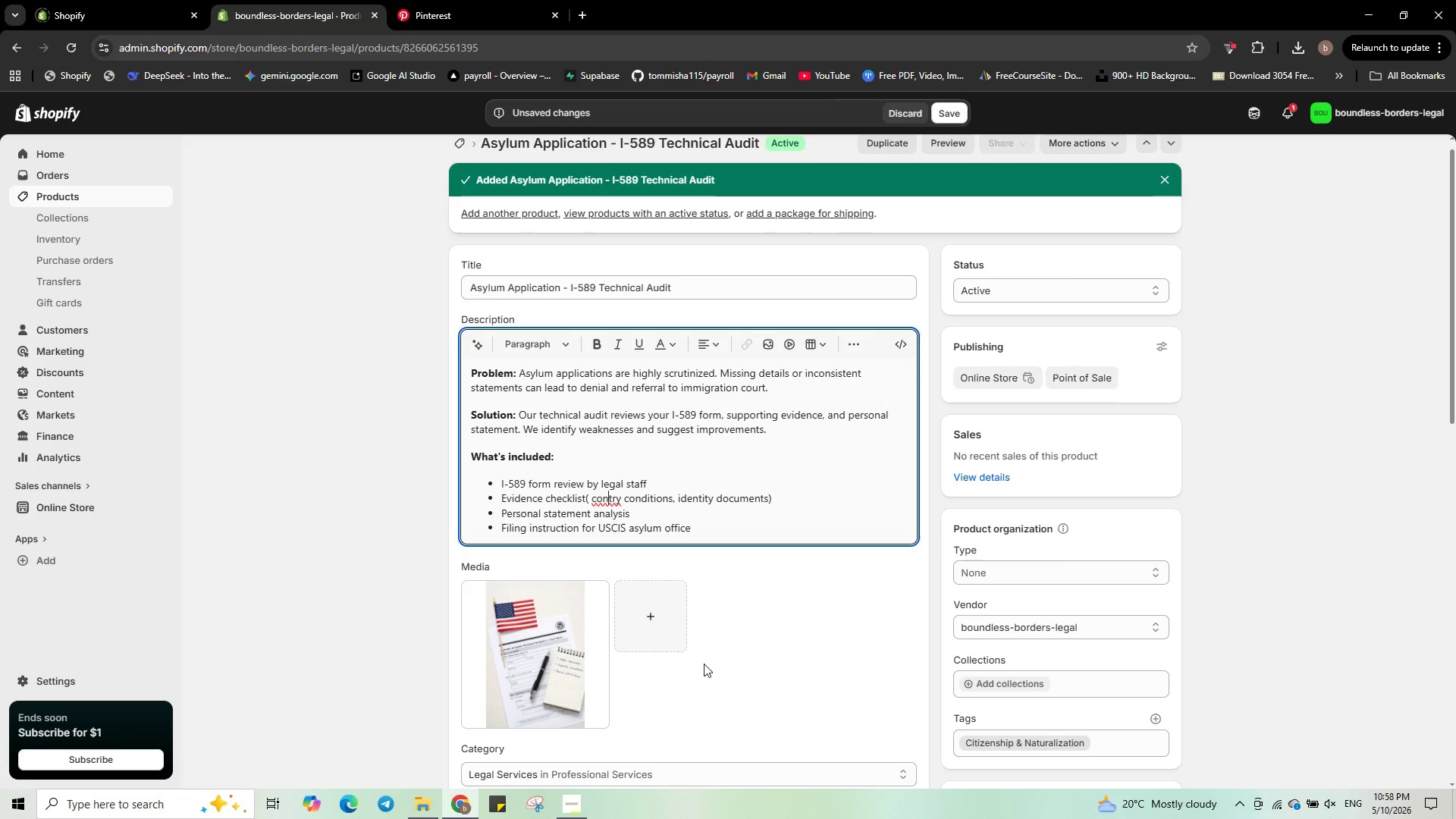 
key(ArrowLeft)
 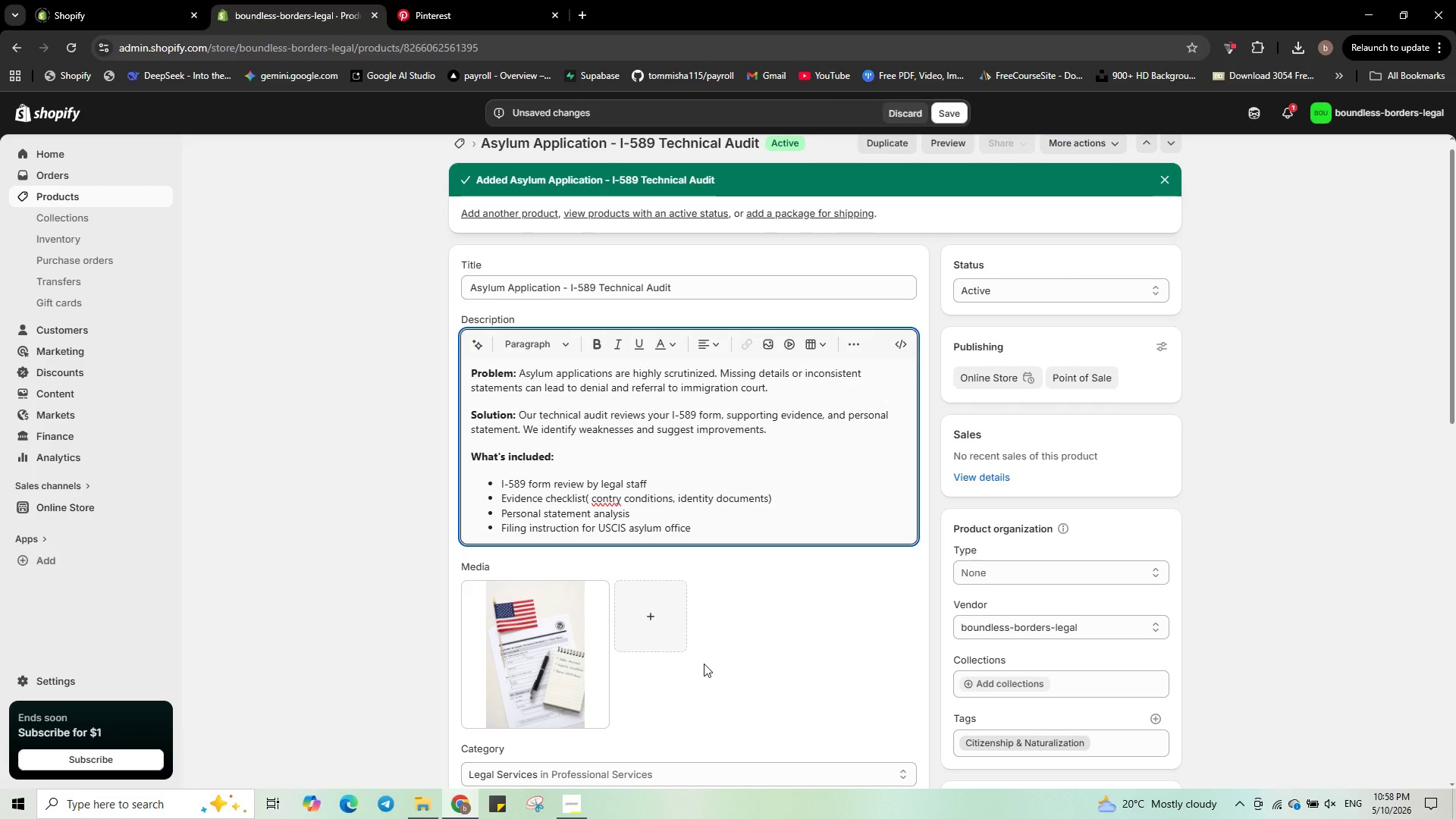 
key(U)
 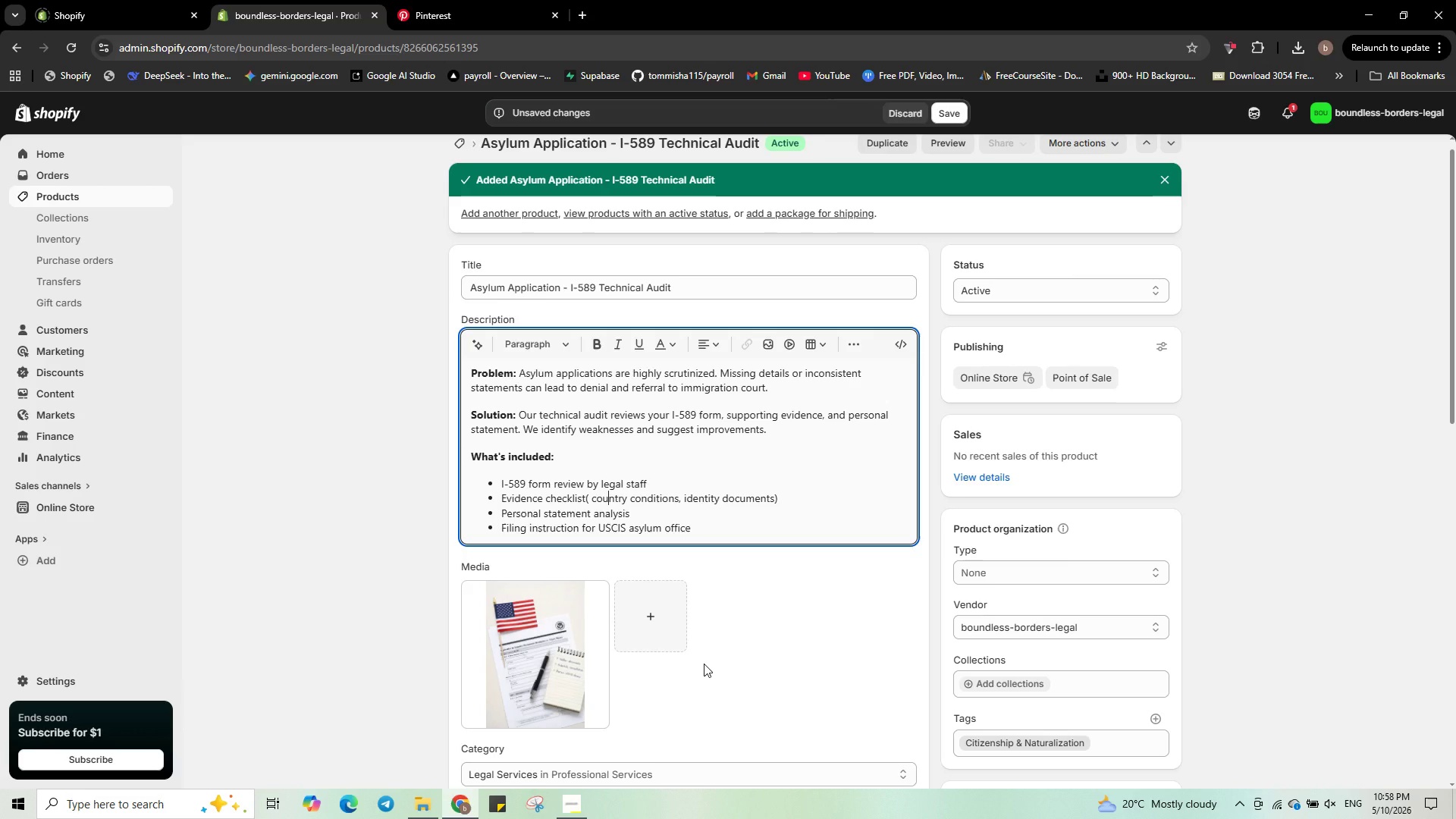 
key(ArrowDown)
 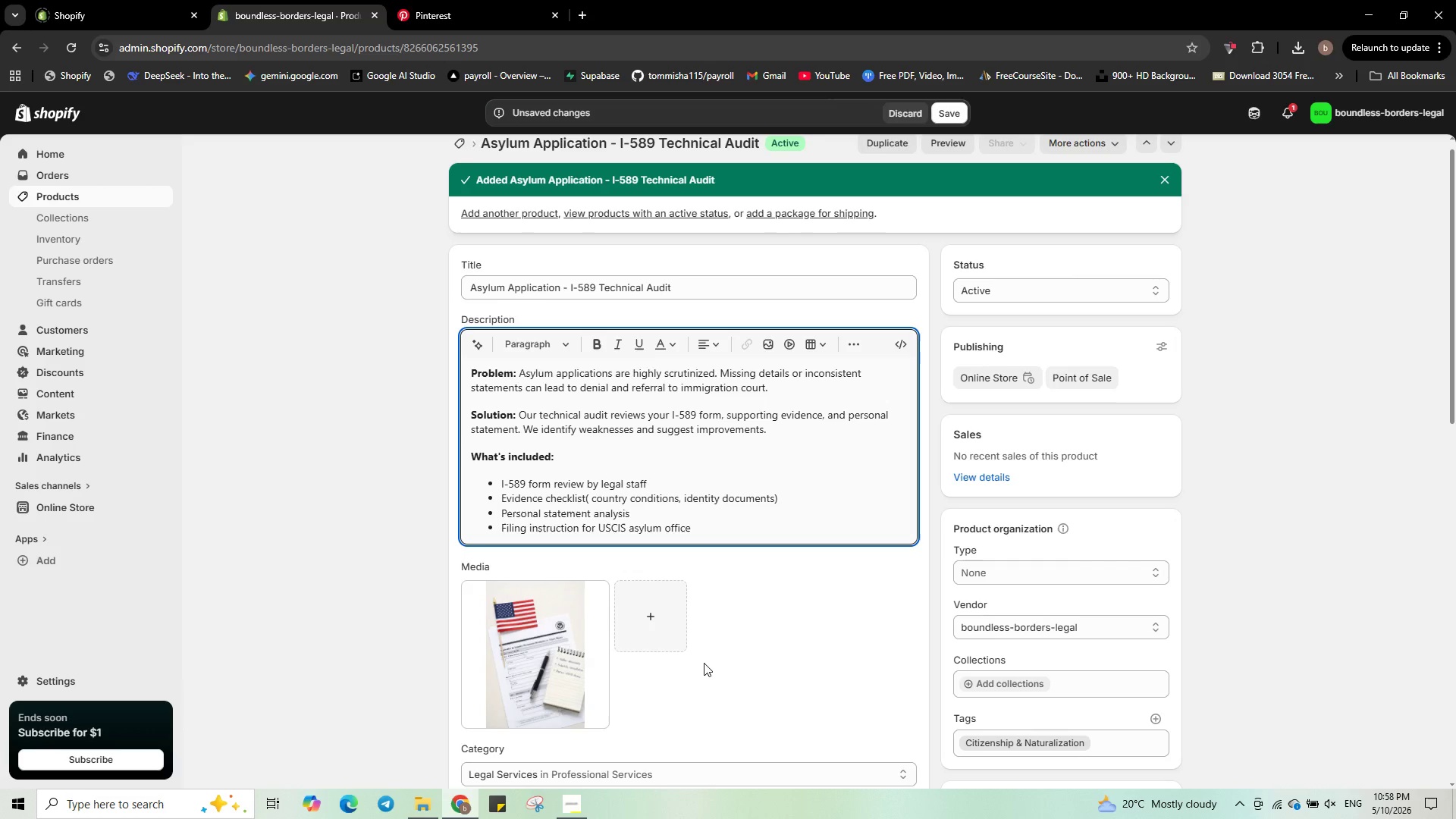 
scroll: coordinate [704, 657], scroll_direction: down, amount: 1.0
 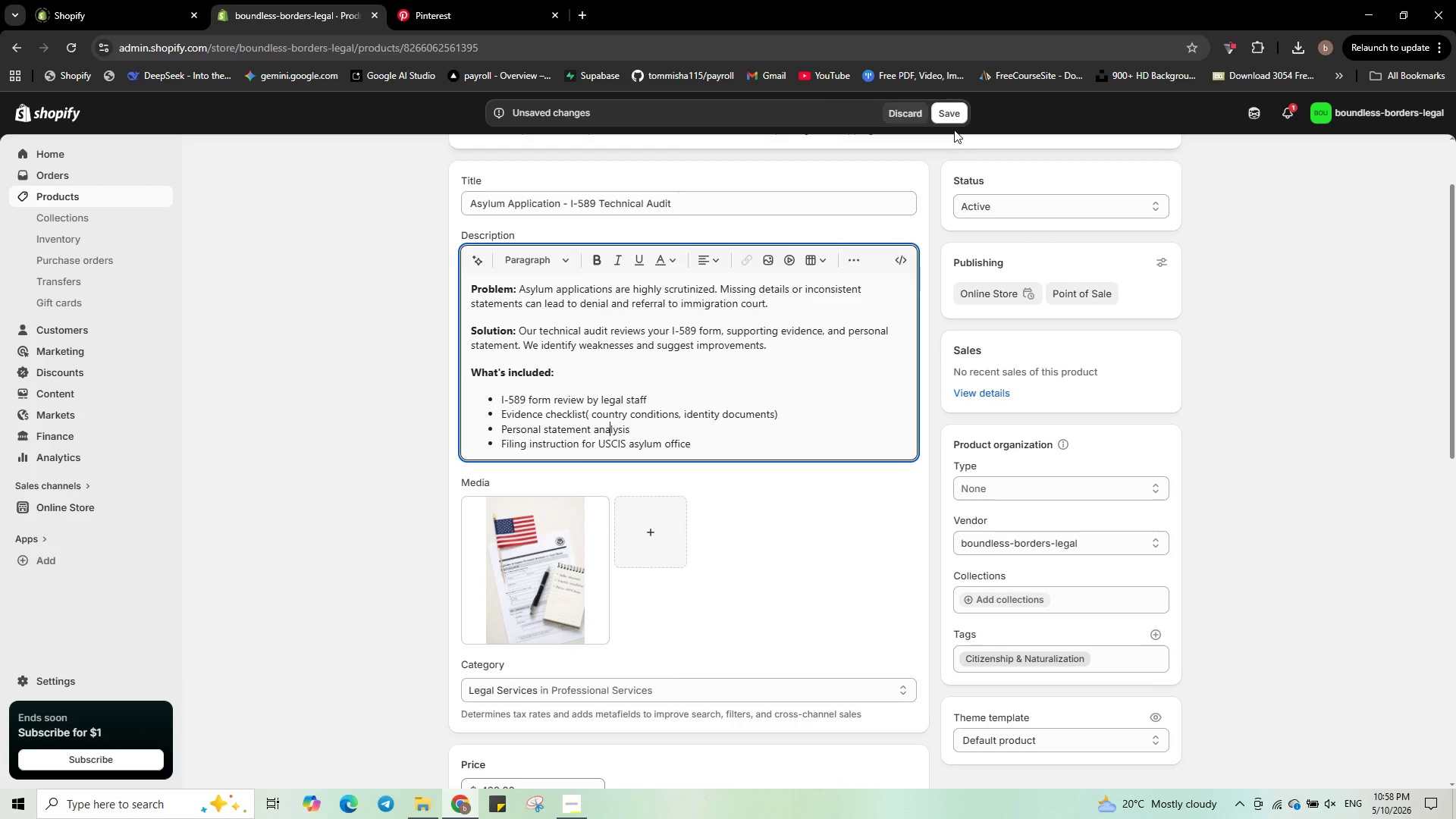 
left_click([953, 118])
 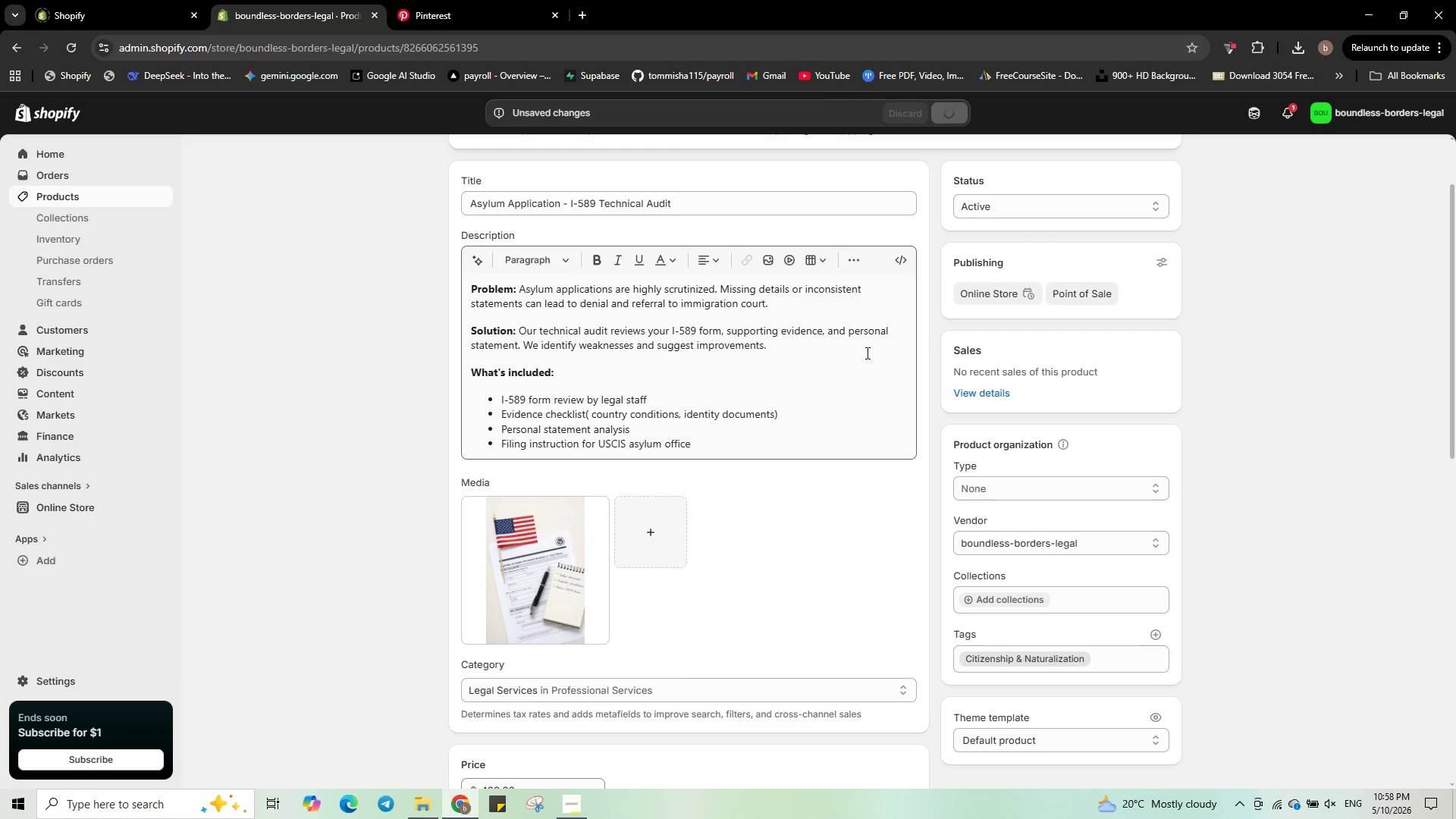 
scroll: coordinate [866, 353], scroll_direction: up, amount: 9.0
 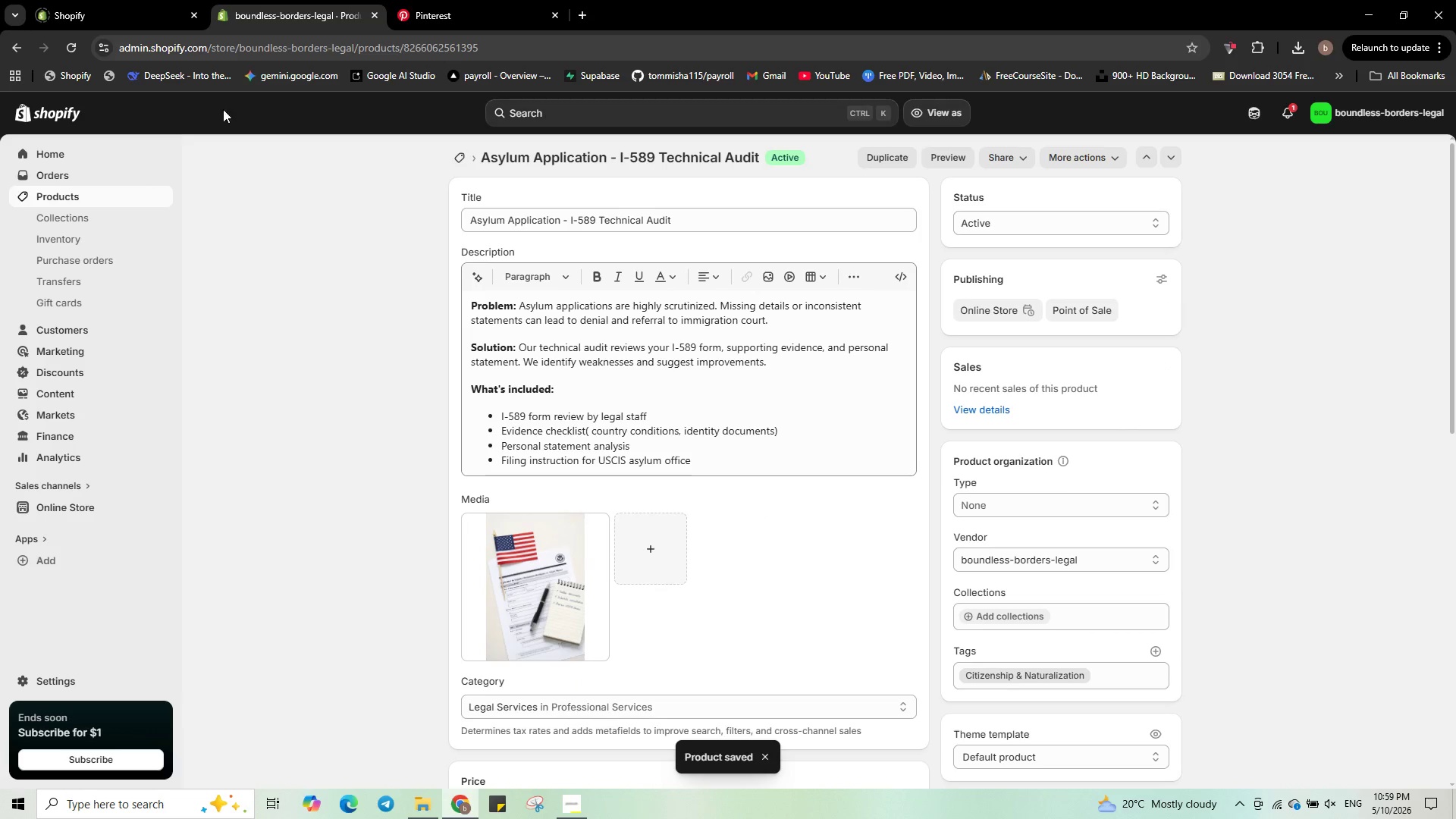 
left_click([81, 198])
 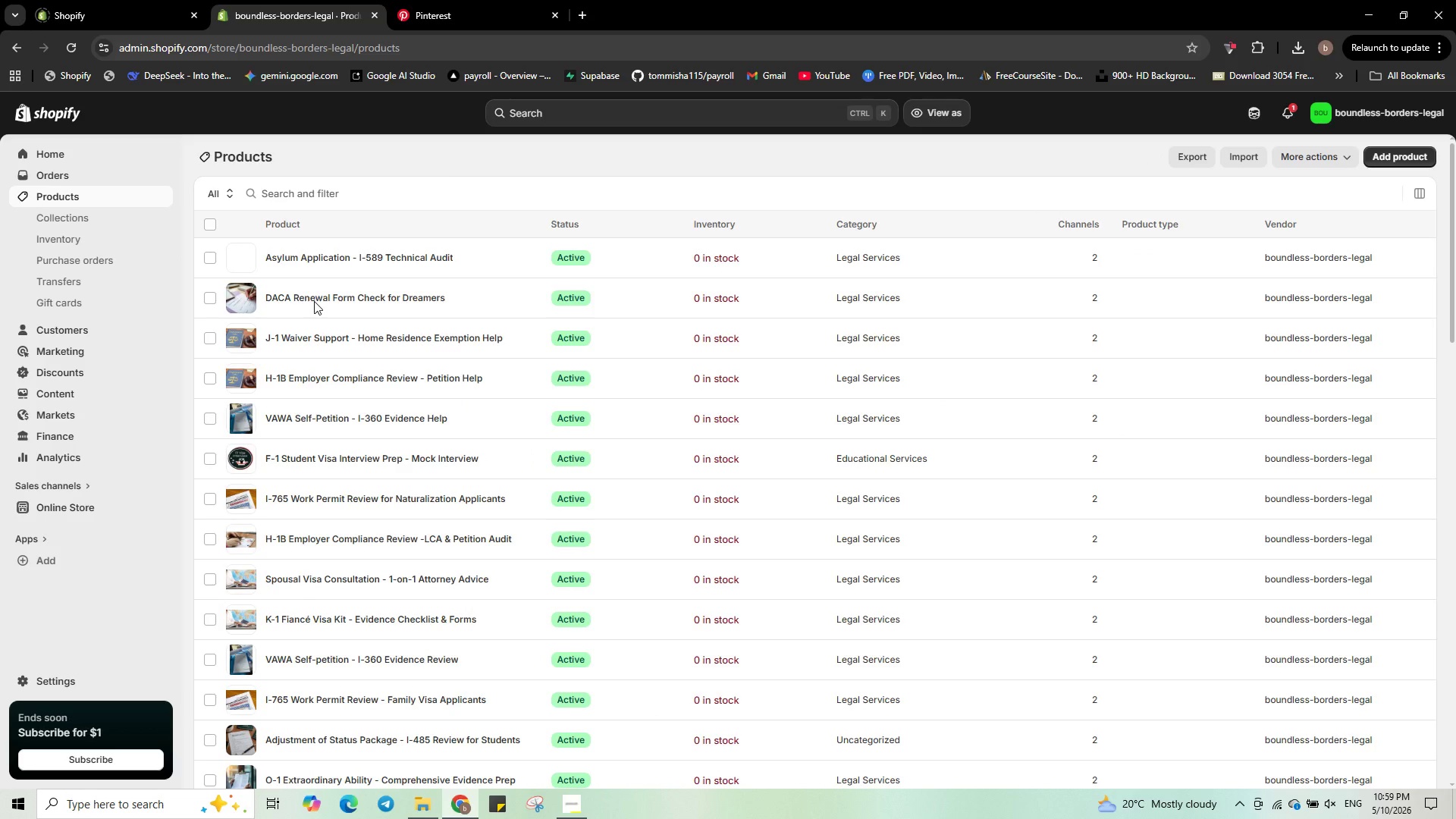 
left_click([313, 298])
 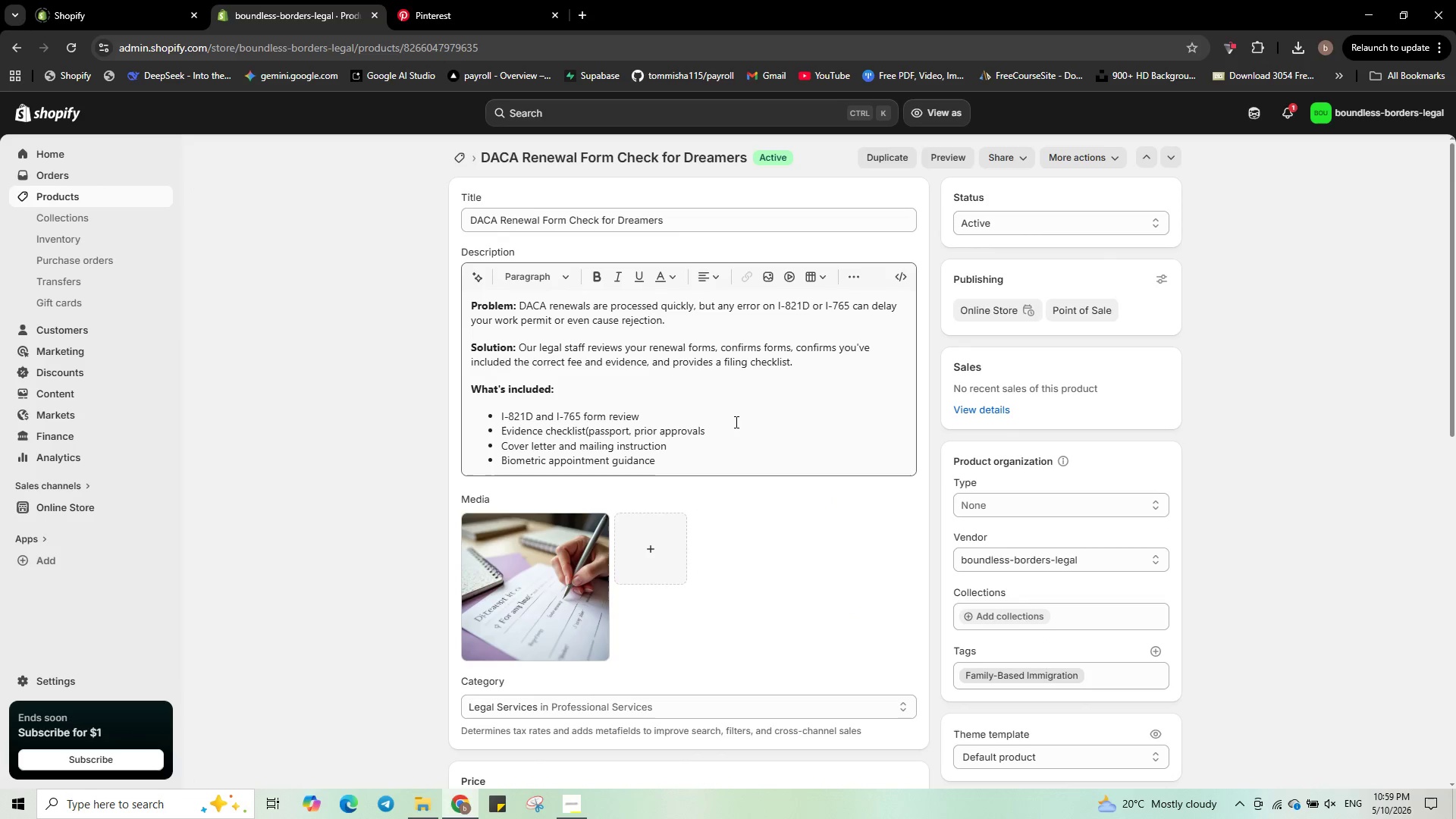 
left_click([711, 428])
 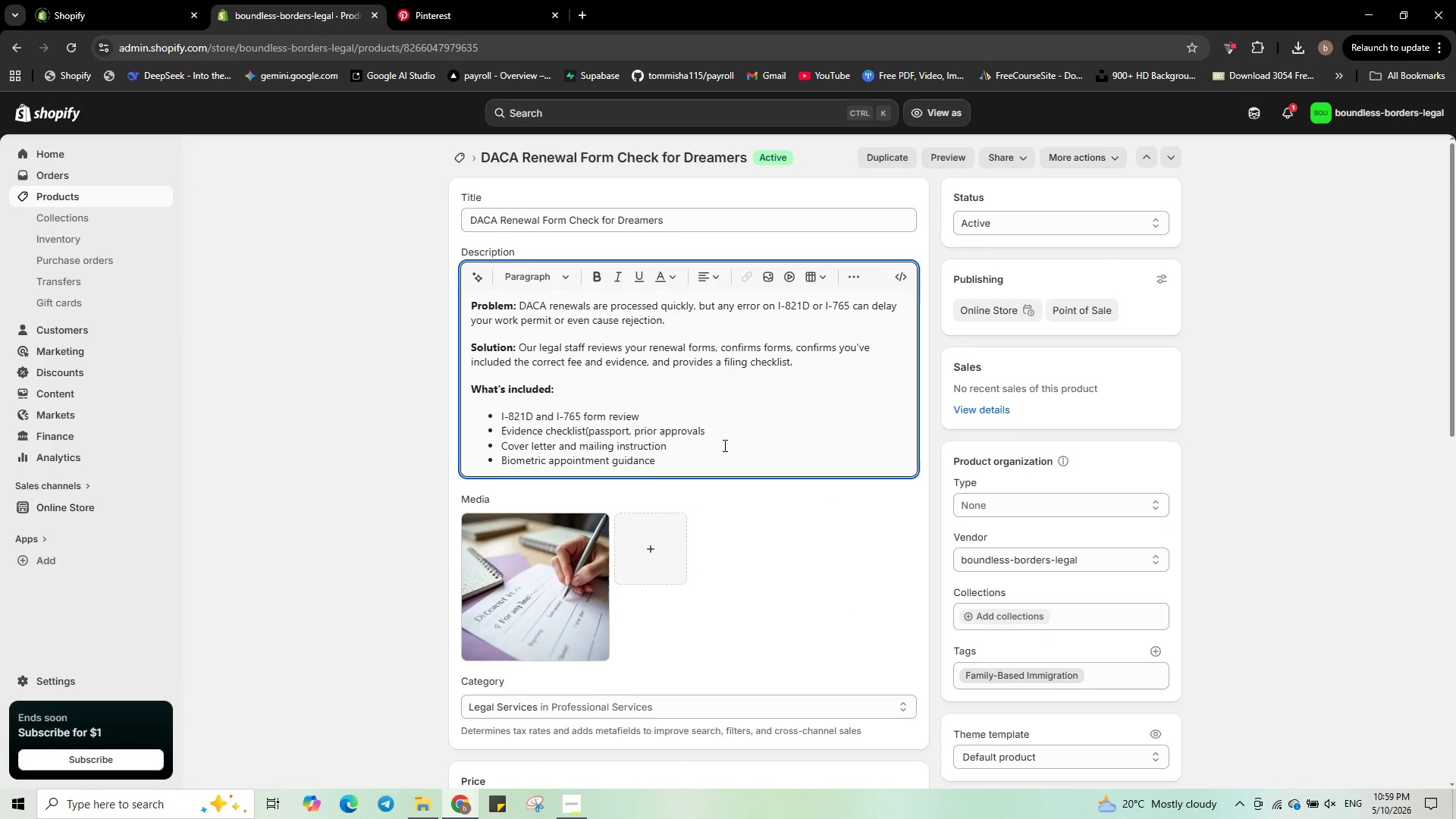 
key(Shift+0)
 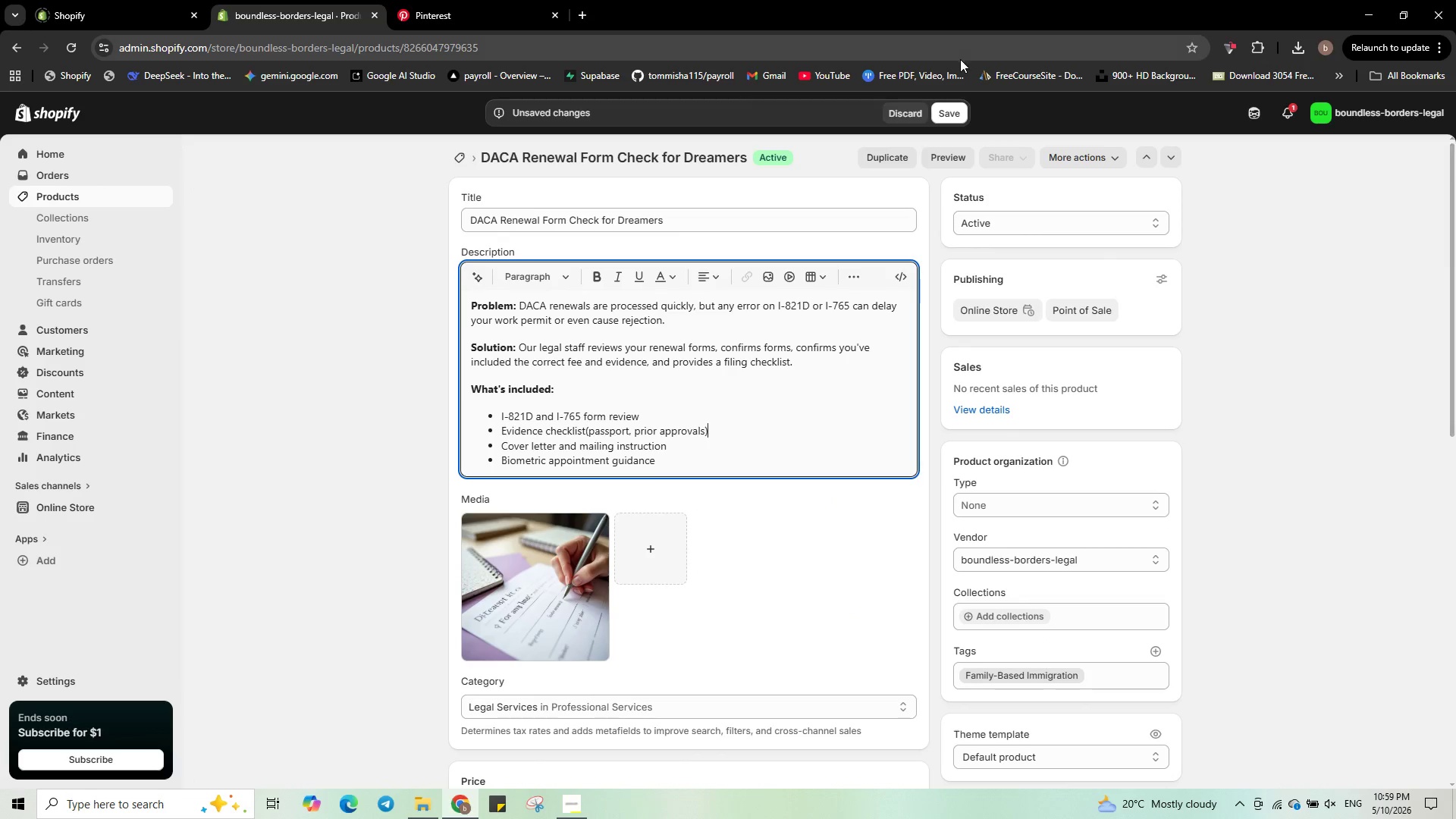 
left_click([949, 108])
 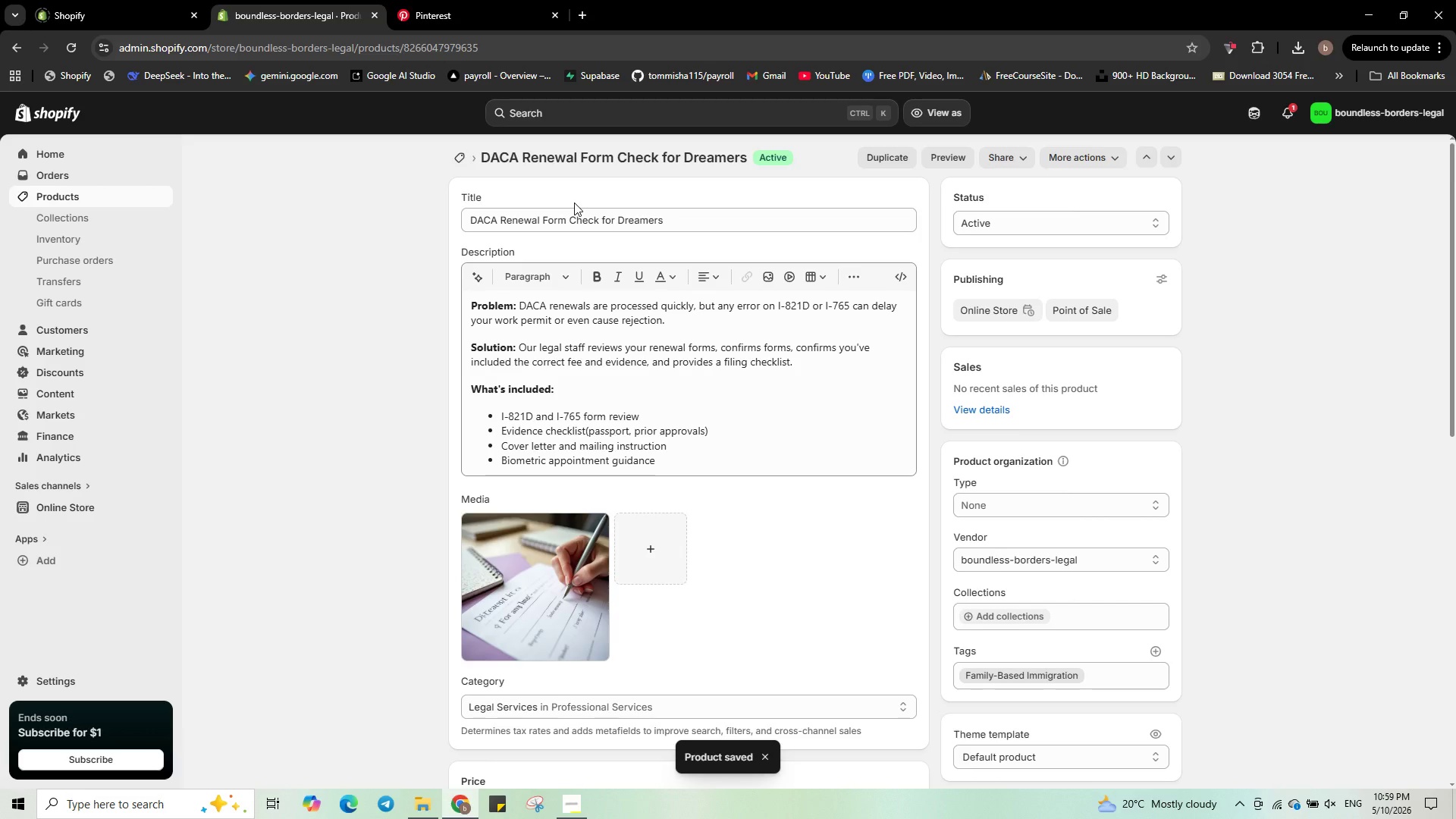 
wait(12.64)
 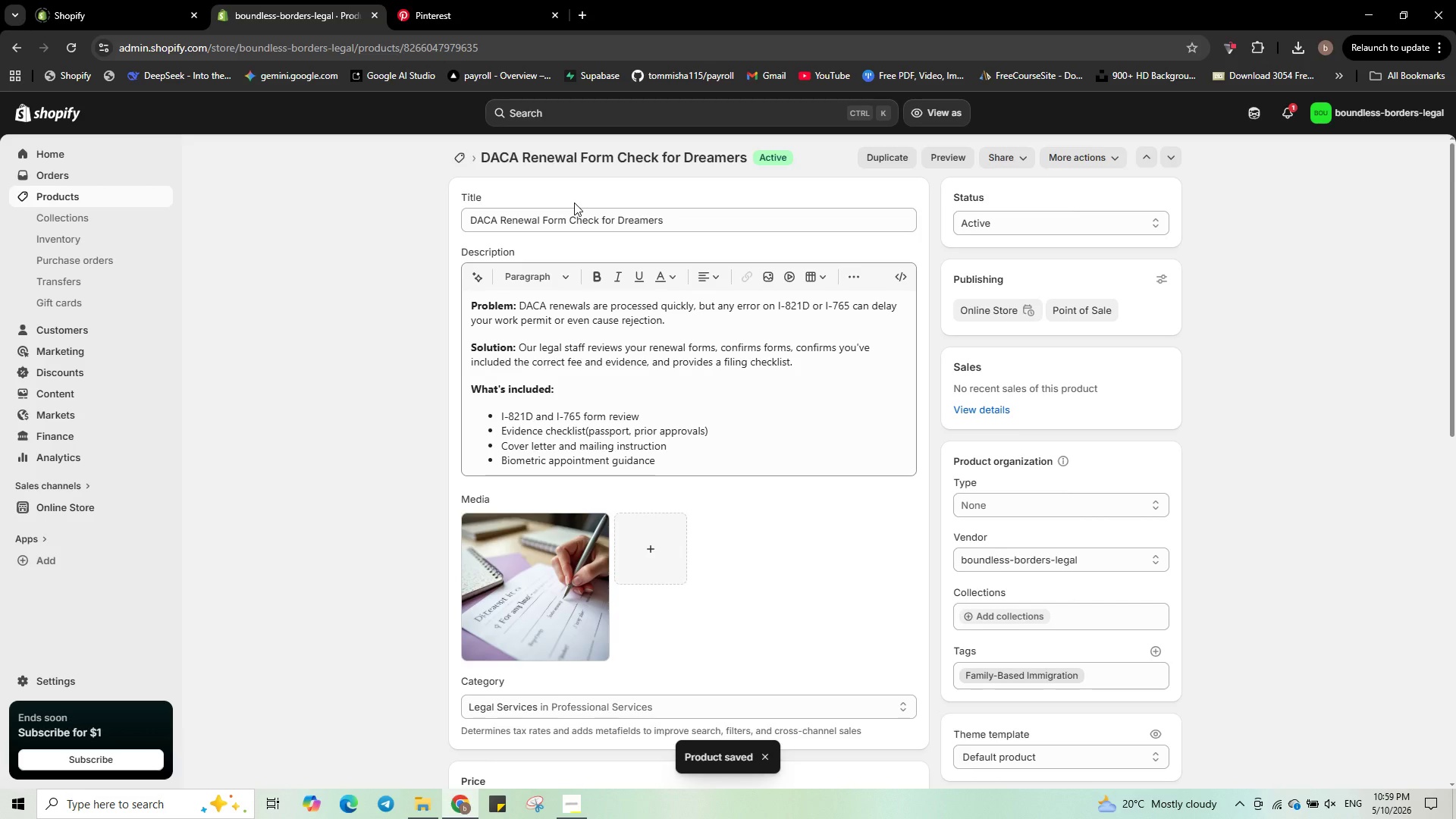 
left_click([580, 818])